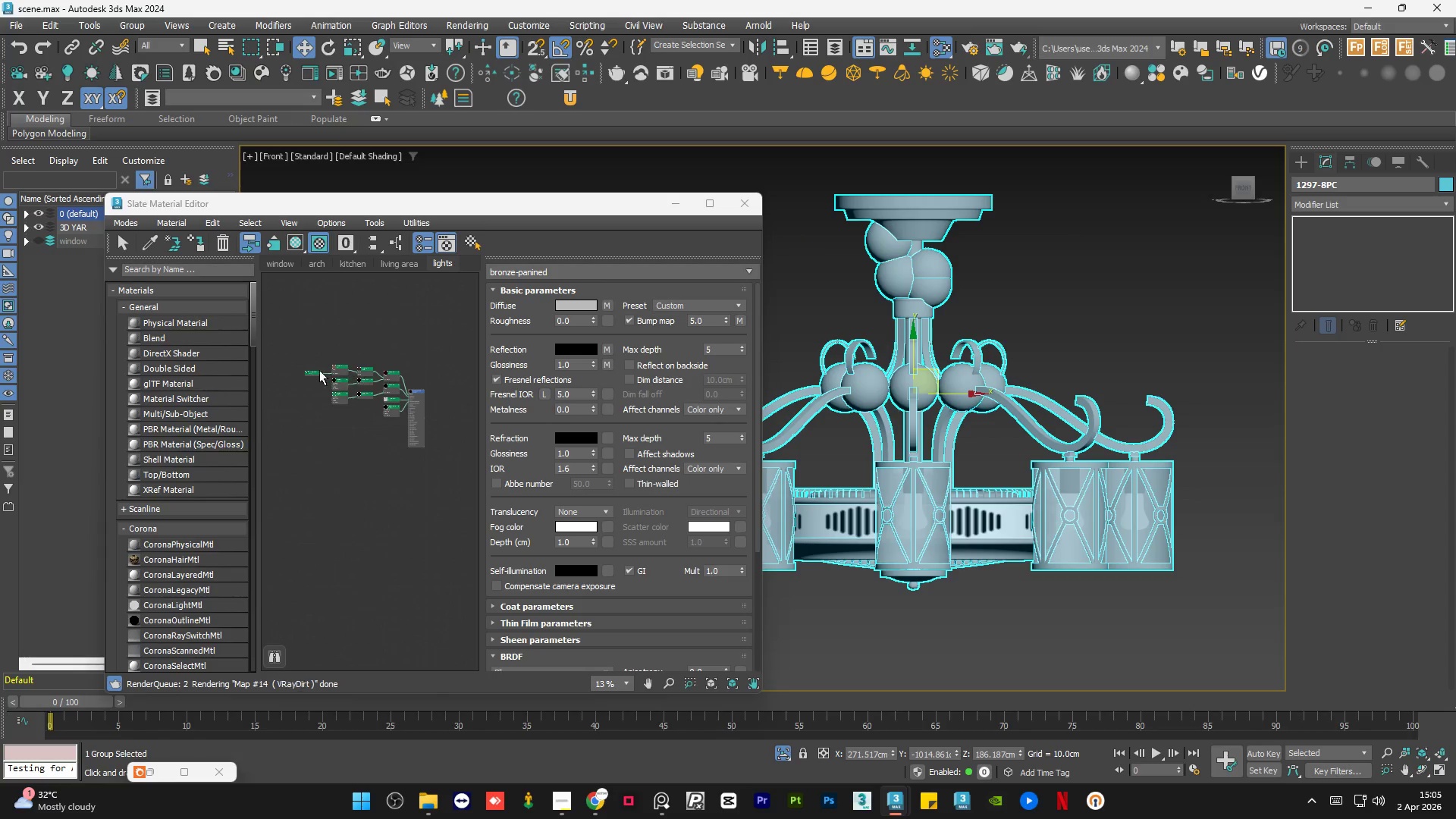 
scroll: coordinate [320, 370], scroll_direction: up, amount: 1.0
 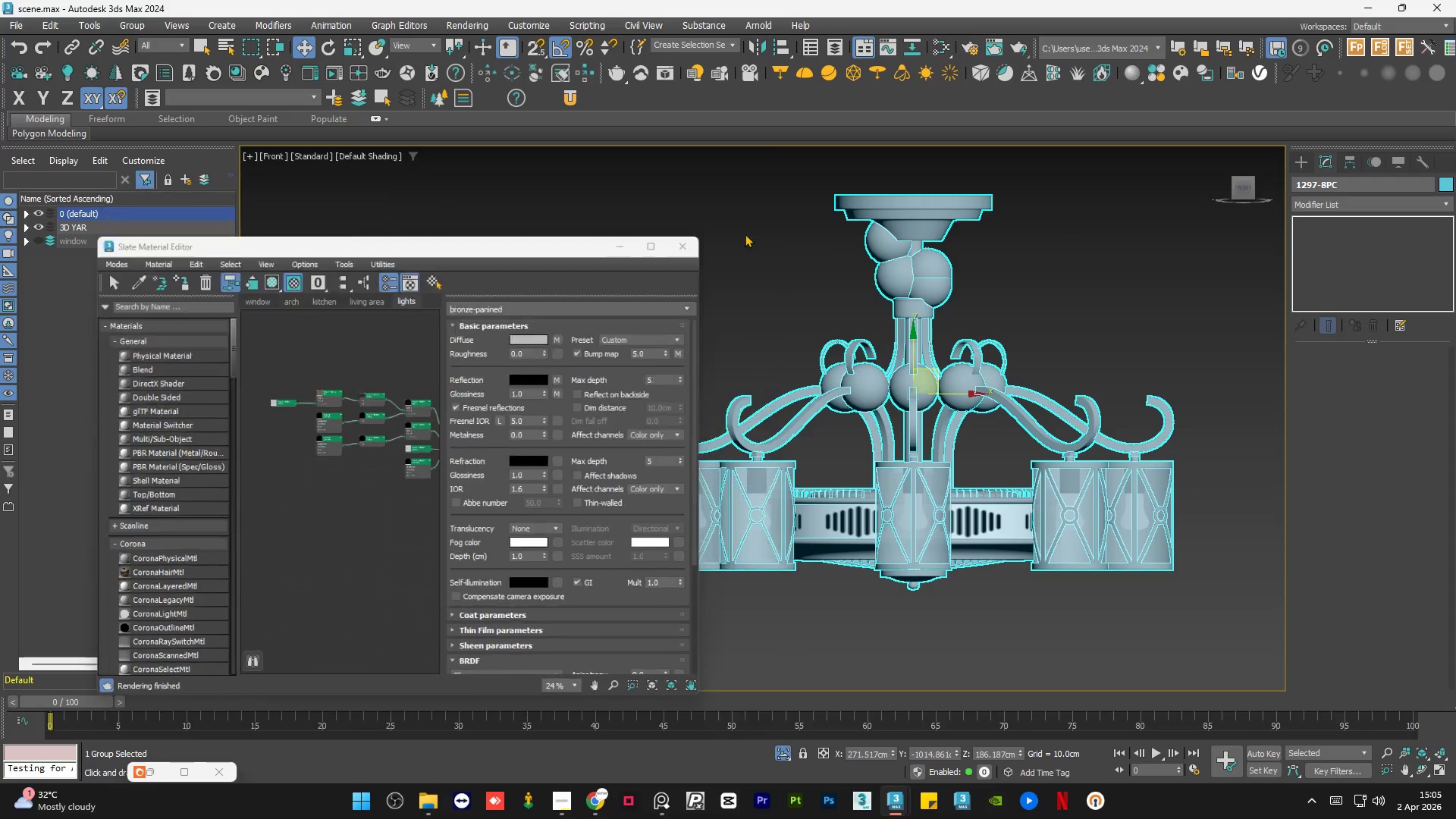 
double_click([984, 291])
 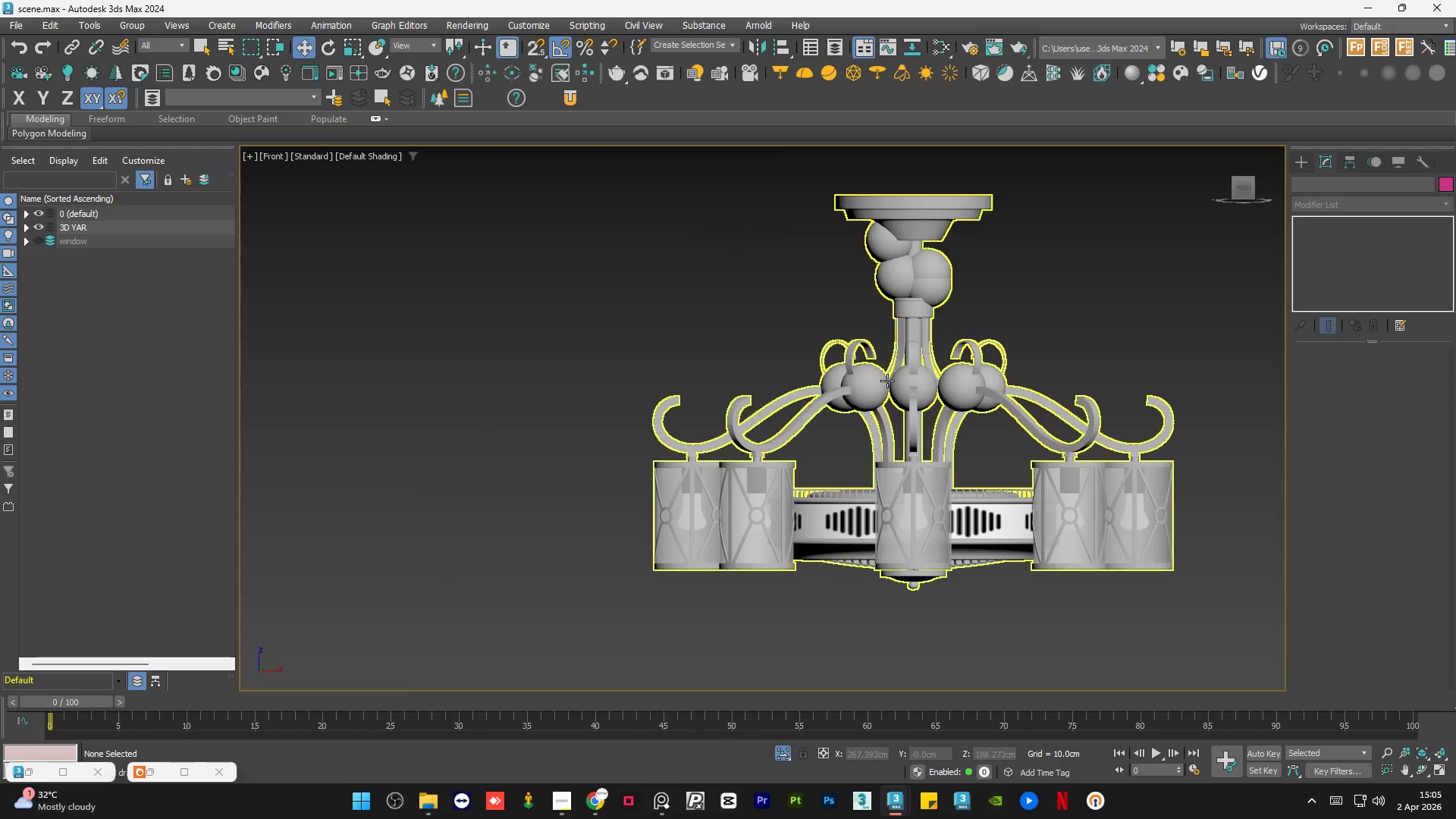 
left_click([887, 381])
 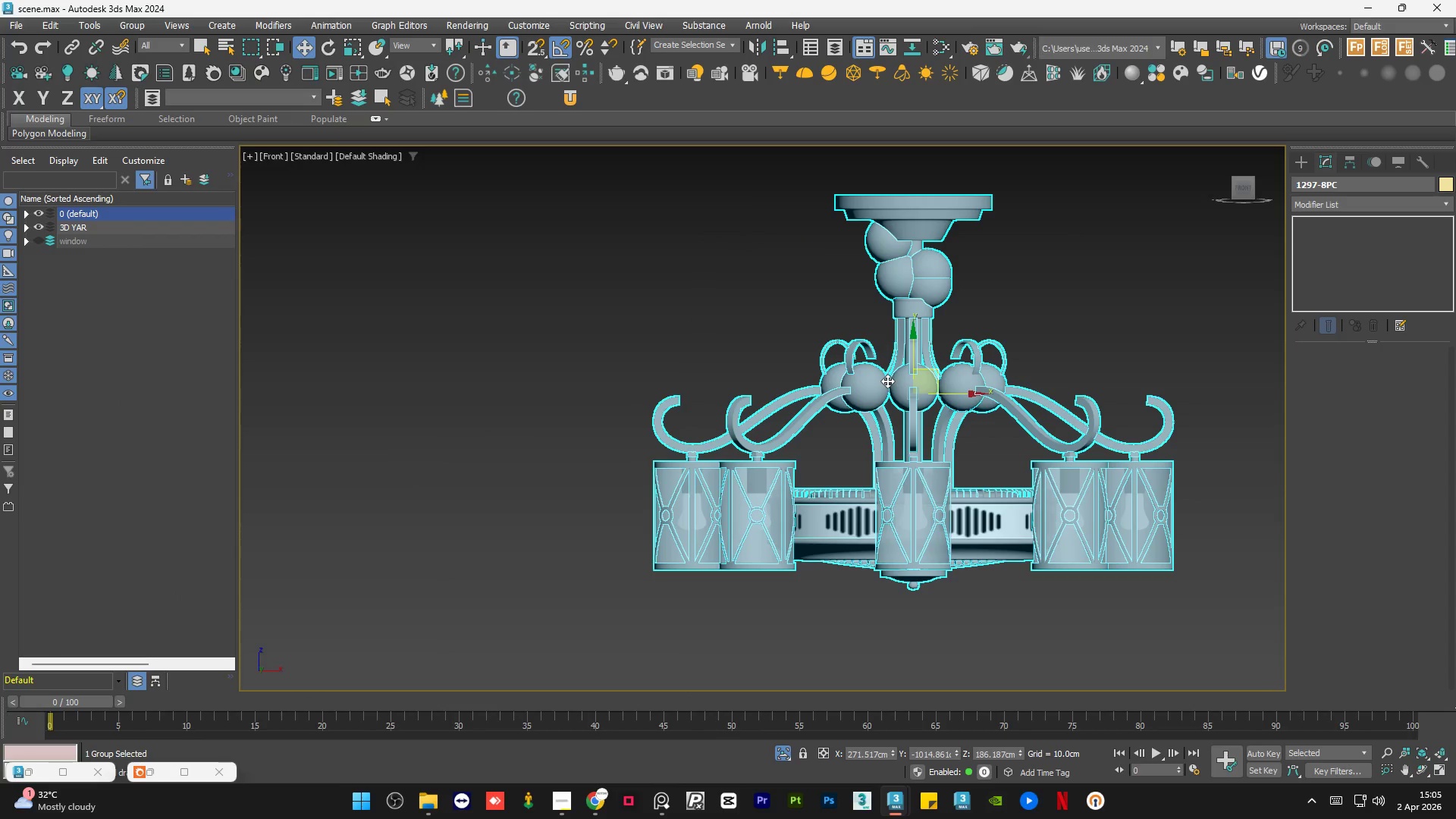 
key(Delete)
 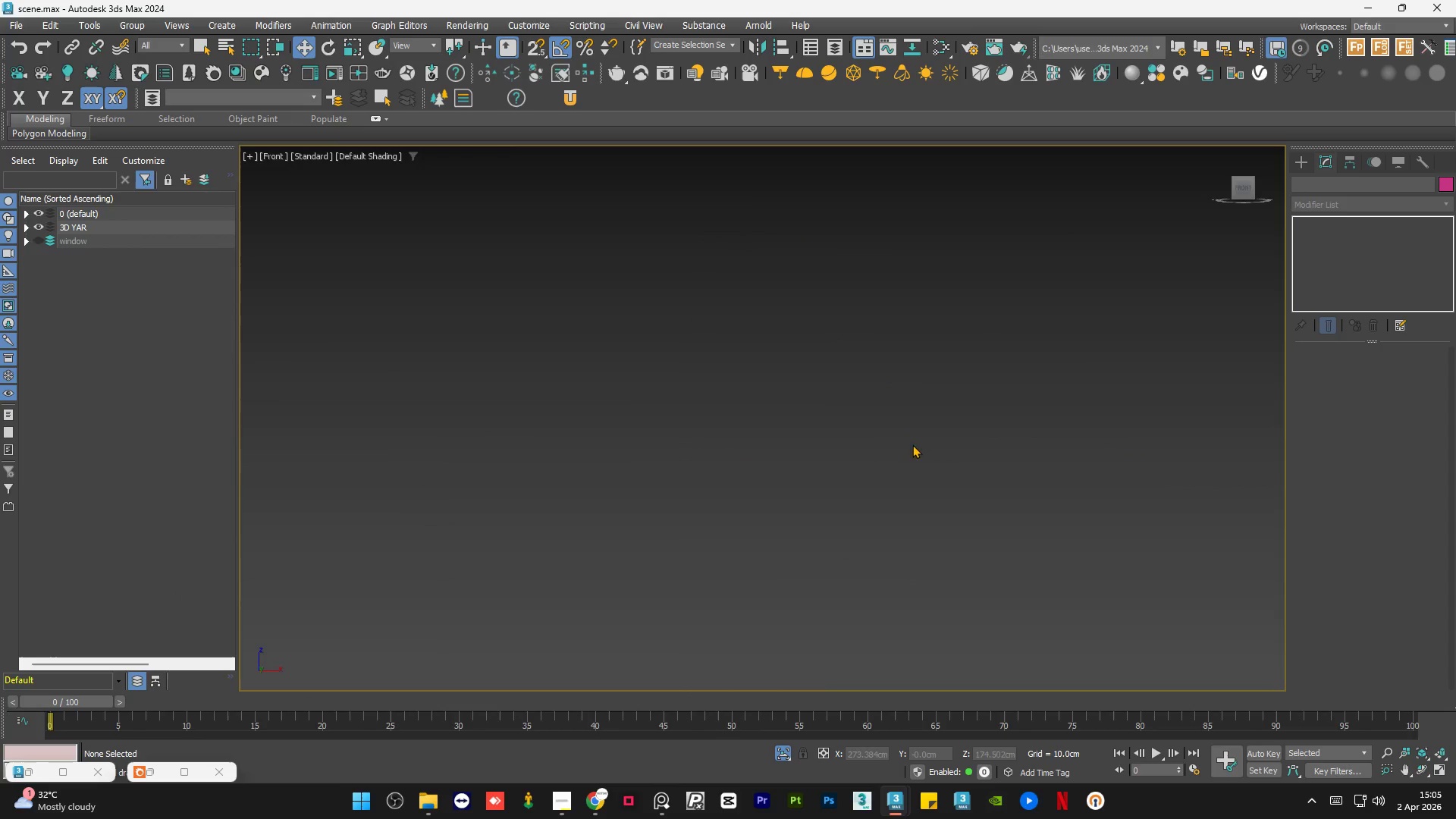 
scroll: coordinate [915, 453], scroll_direction: down, amount: 5.0
 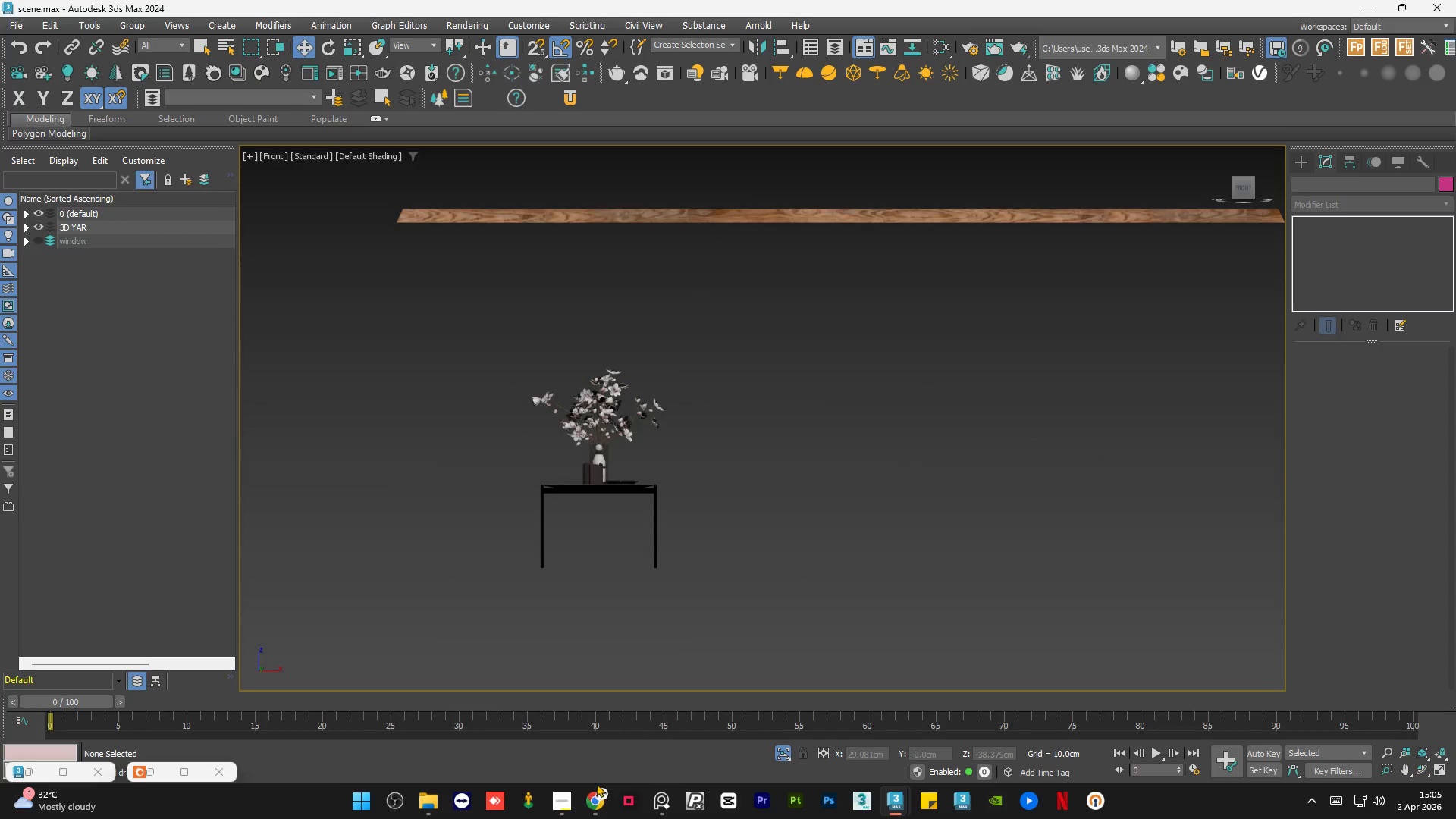 
left_click([592, 818])
 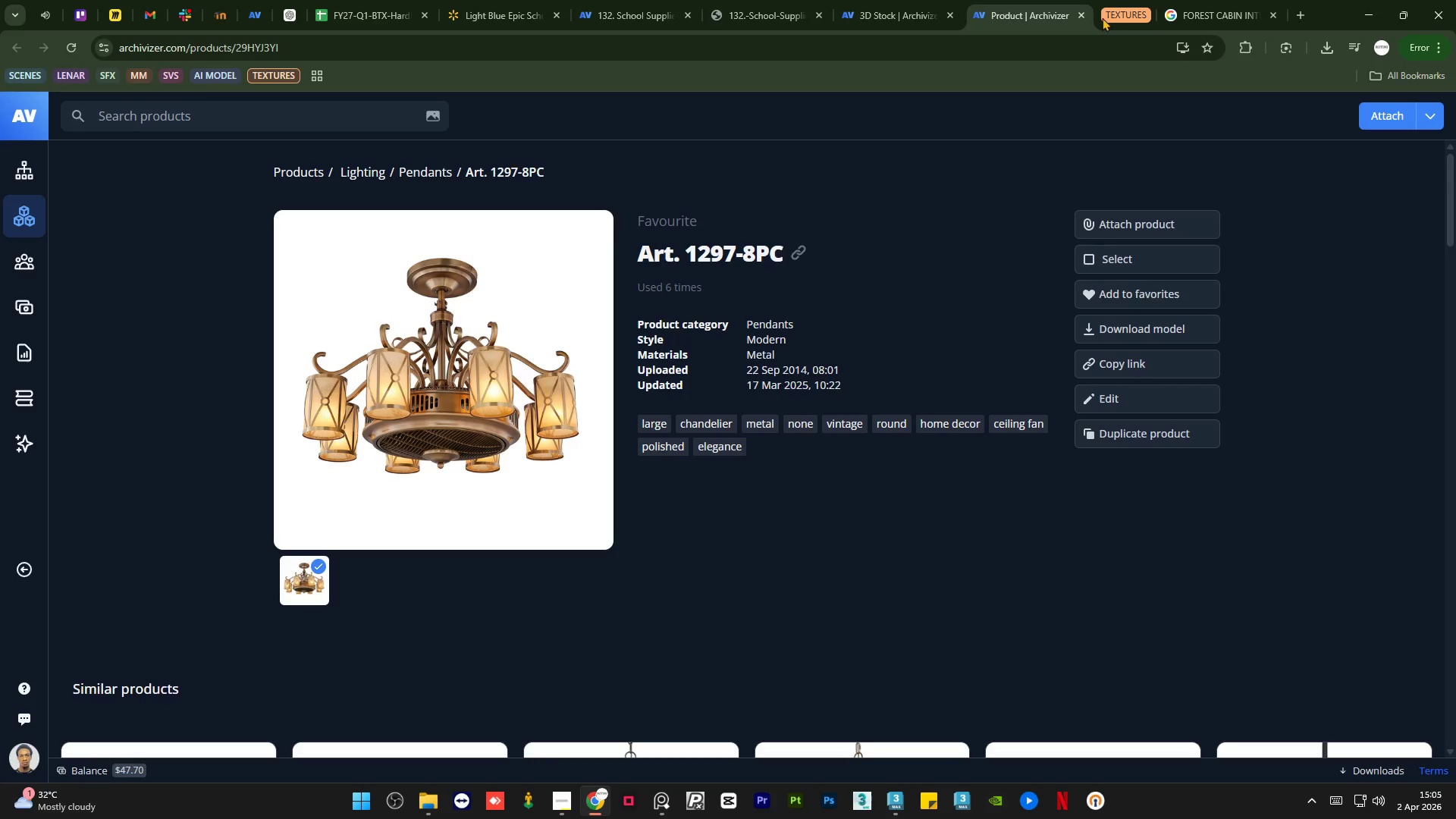 
left_click([1084, 15])
 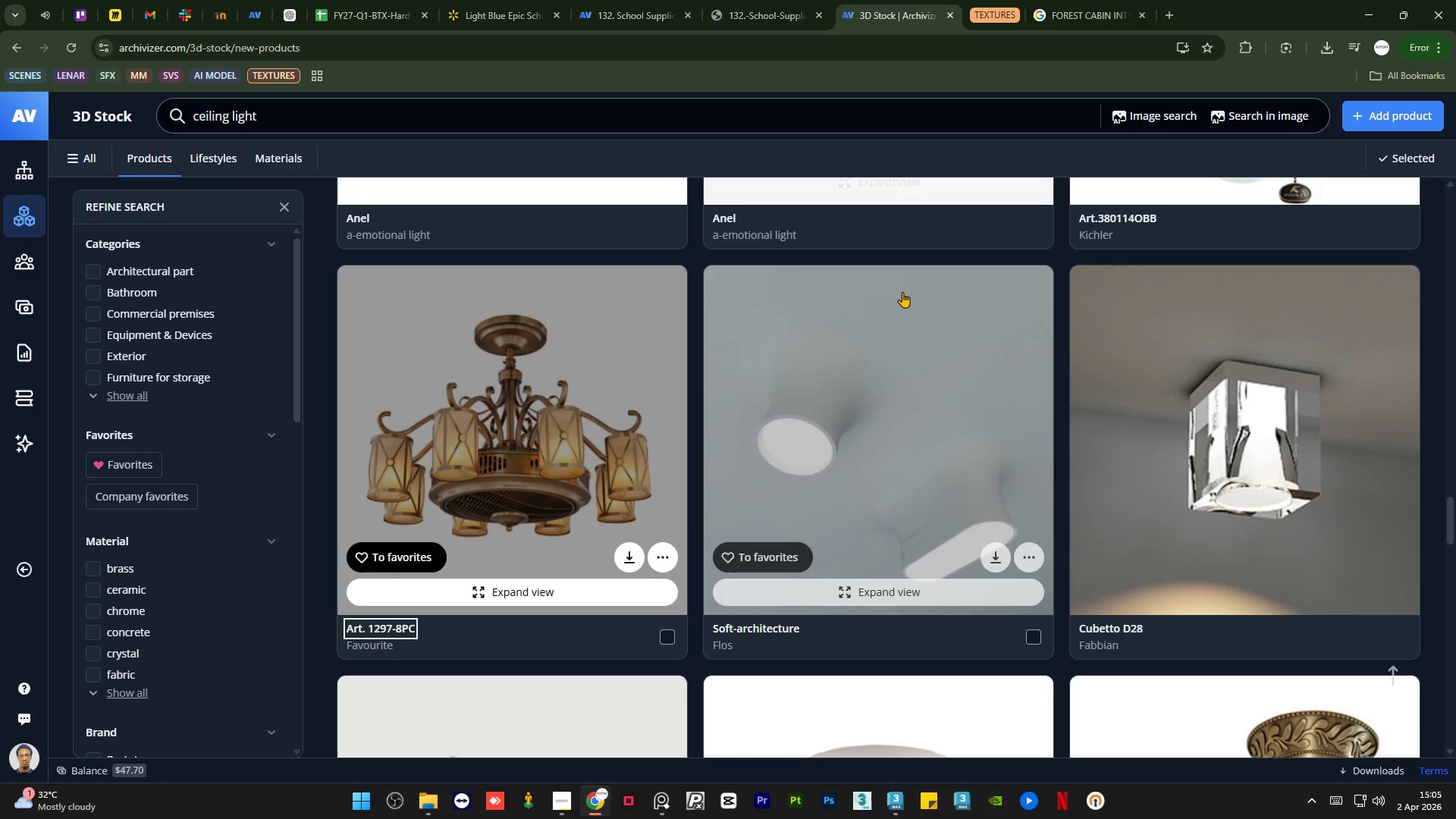 
scroll: coordinate [900, 303], scroll_direction: down, amount: 14.0
 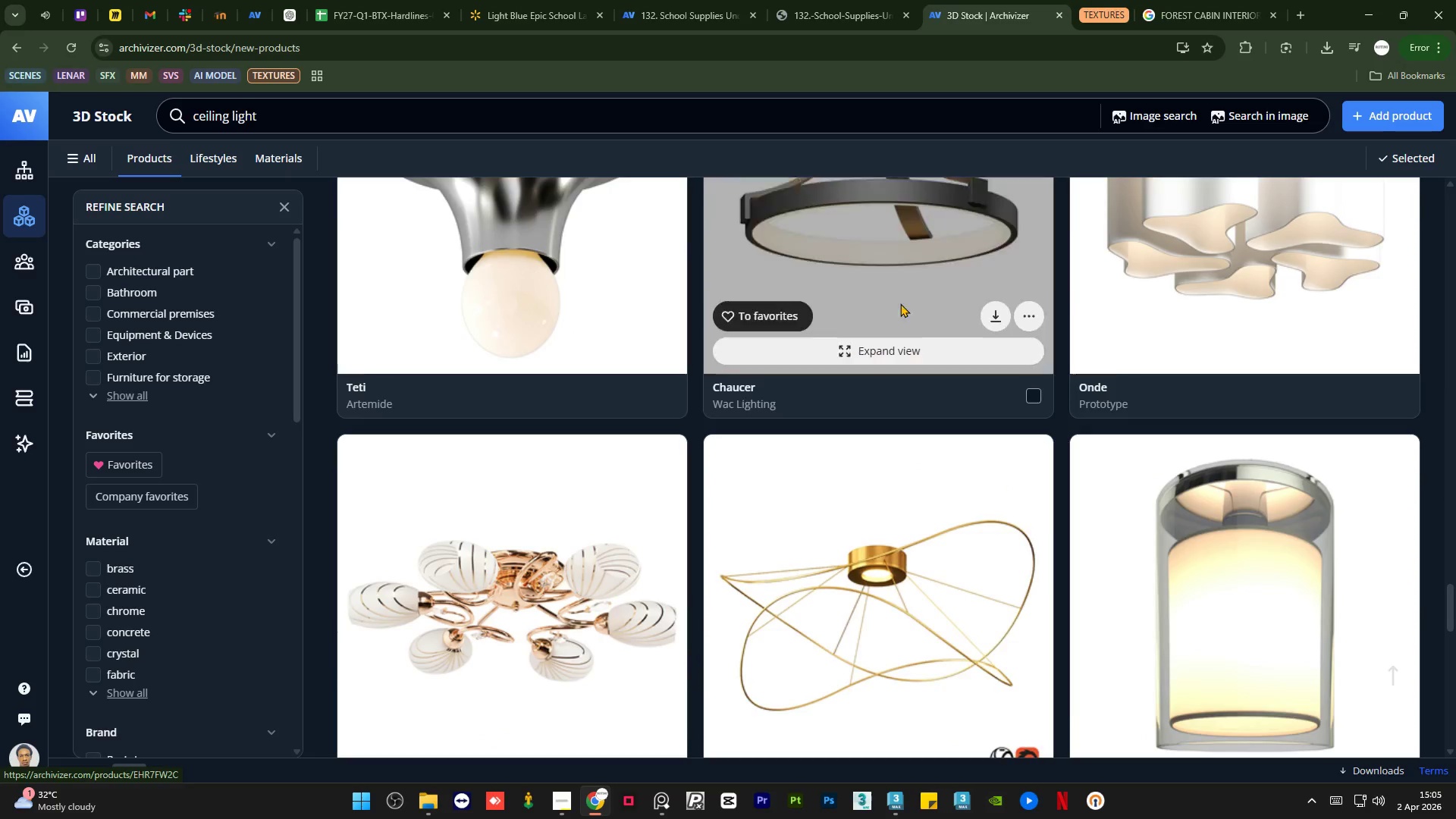 
scroll: coordinate [900, 303], scroll_direction: up, amount: 13.0
 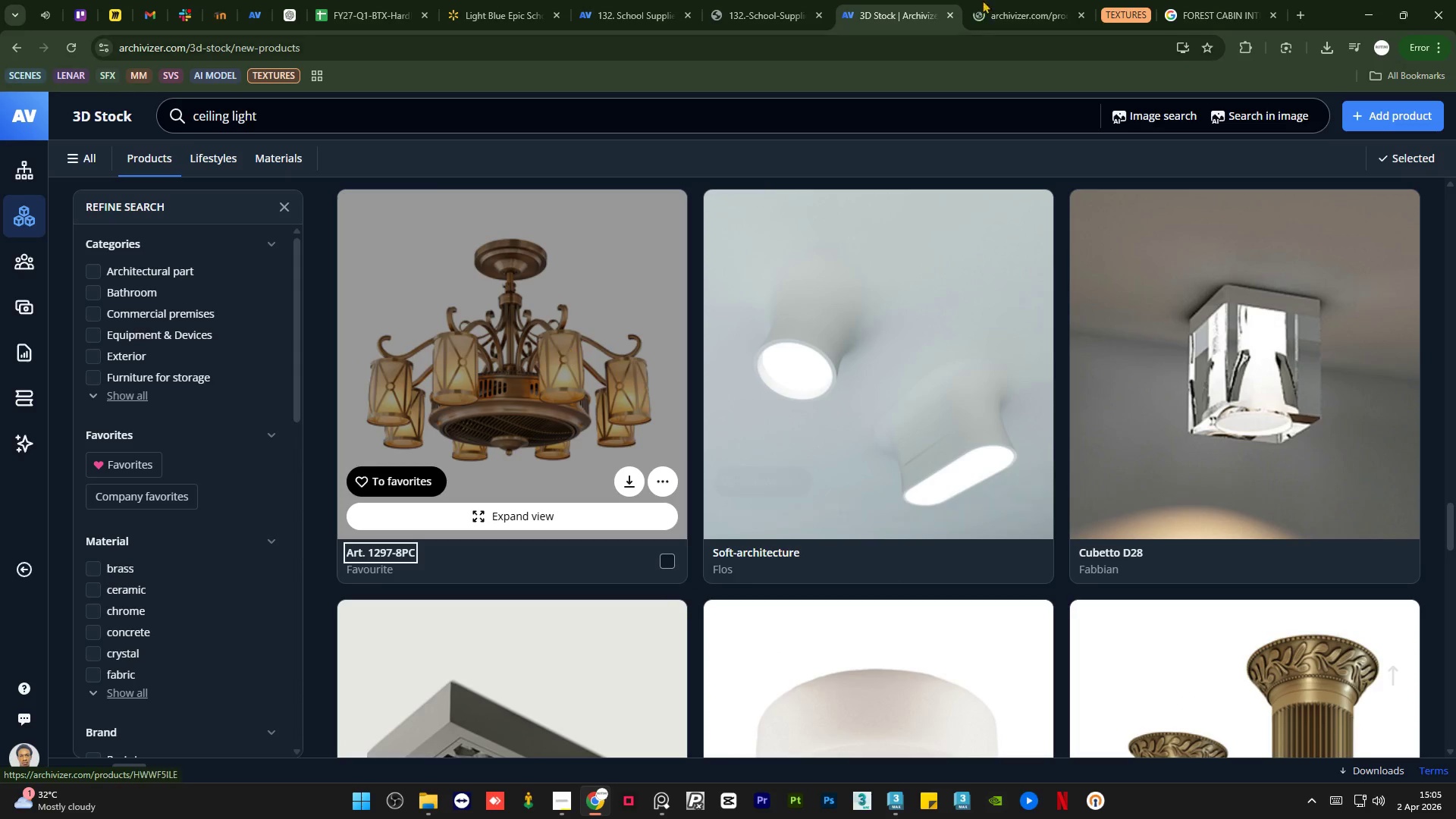 
left_click([1006, 0])
 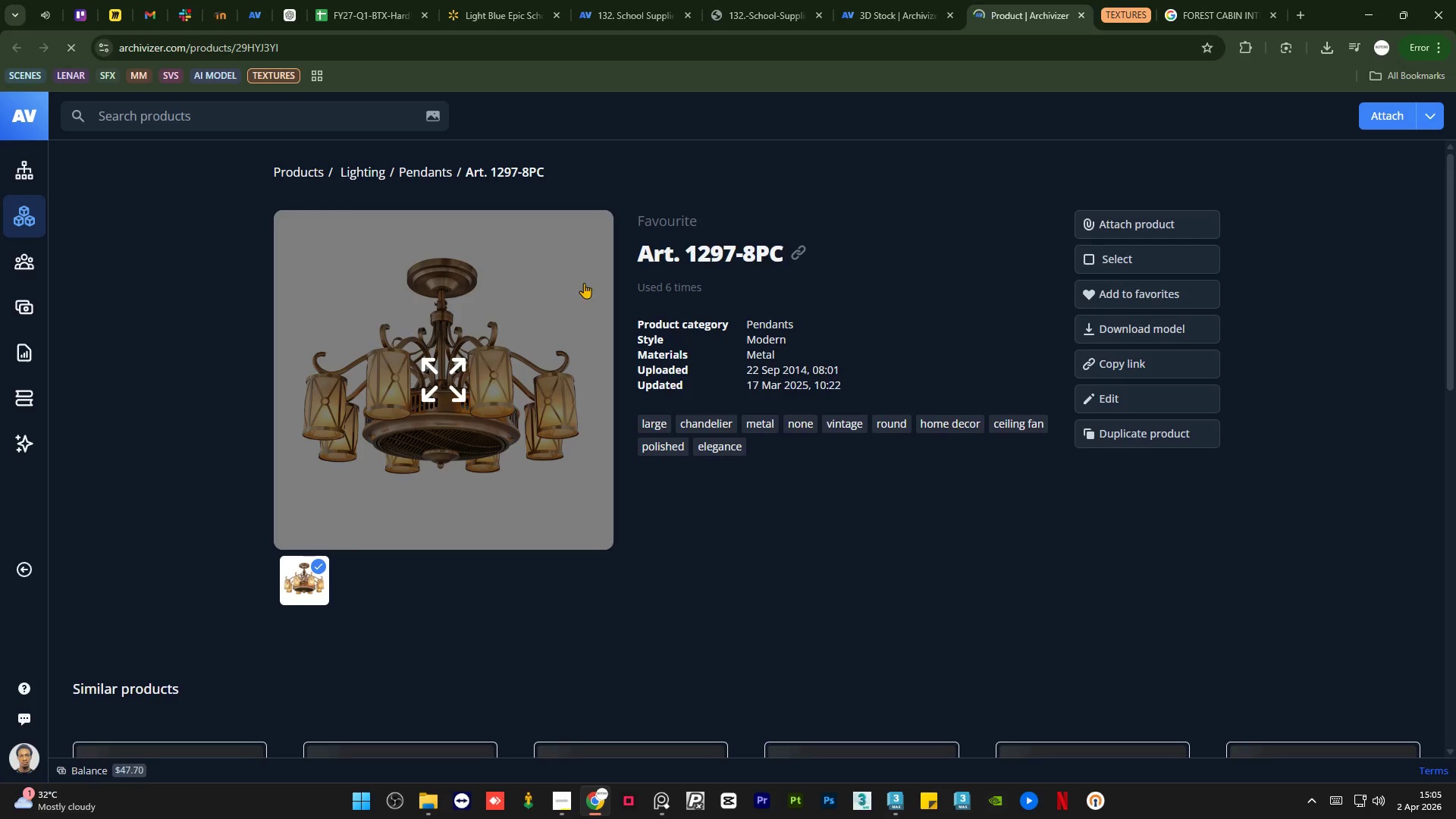 
scroll: coordinate [907, 218], scroll_direction: down, amount: 35.0
 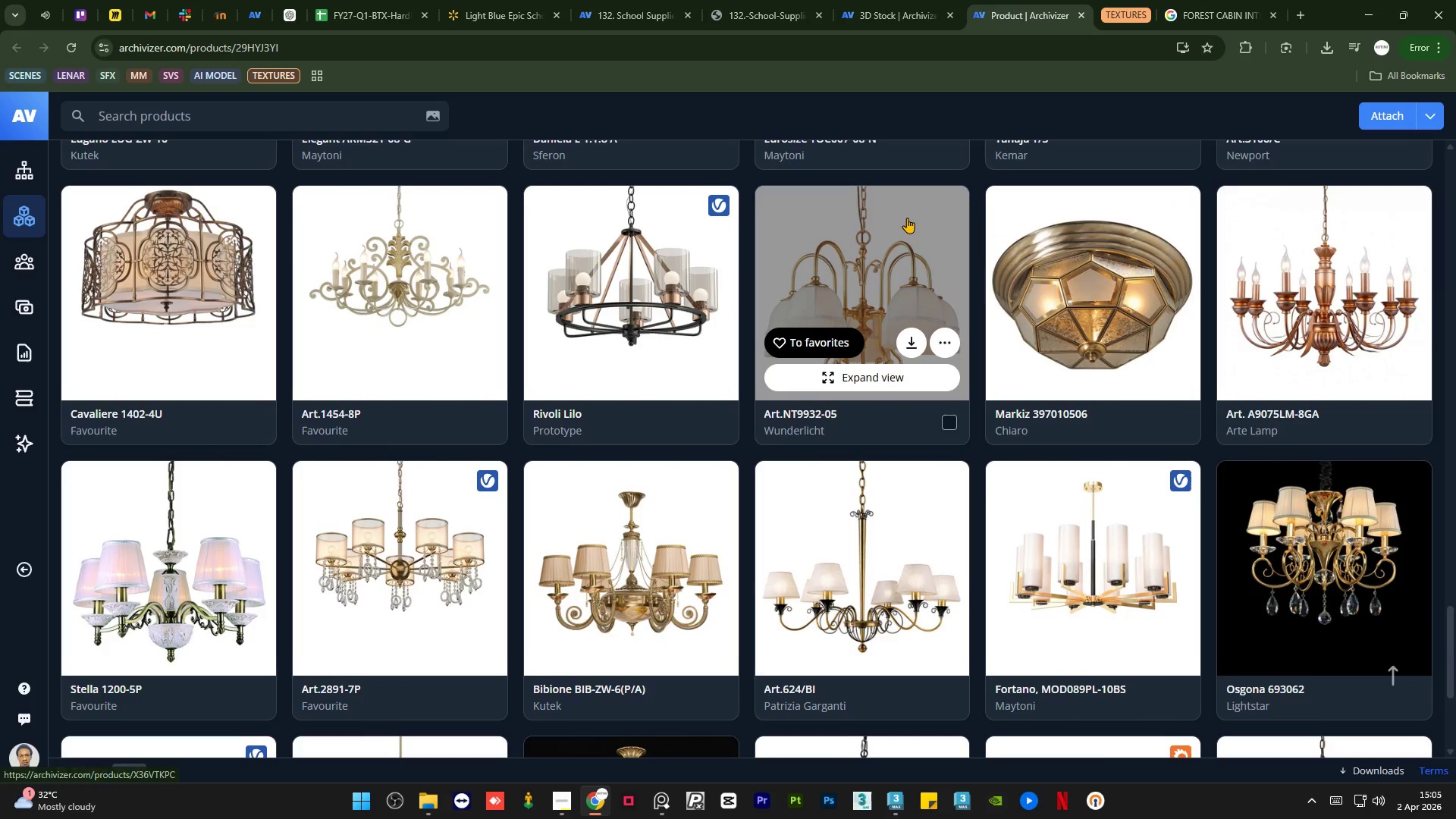 
scroll: coordinate [905, 218], scroll_direction: down, amount: 8.0
 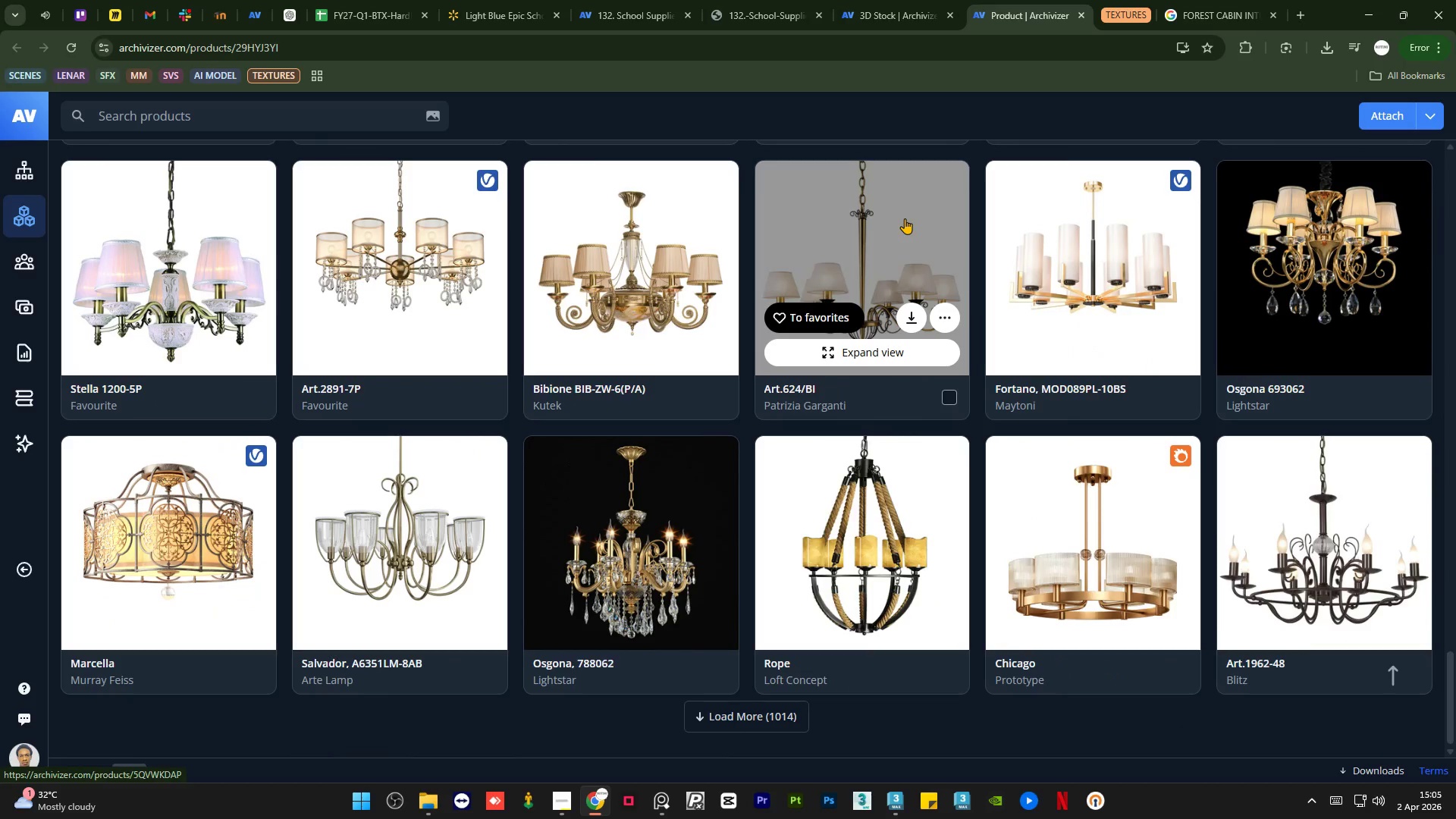 
scroll: coordinate [905, 218], scroll_direction: up, amount: 9.0
 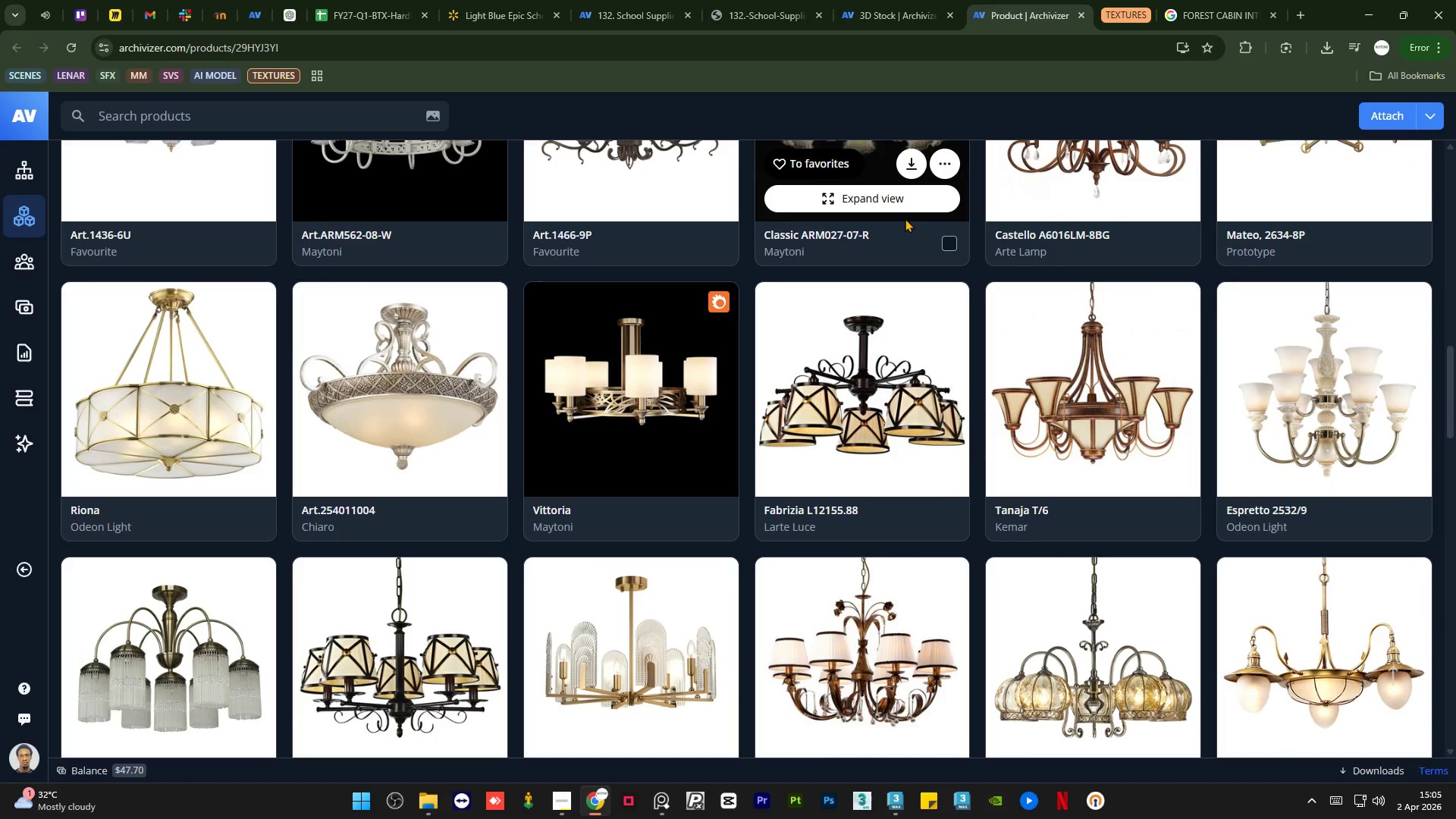 
scroll: coordinate [749, 306], scroll_direction: down, amount: 36.0
 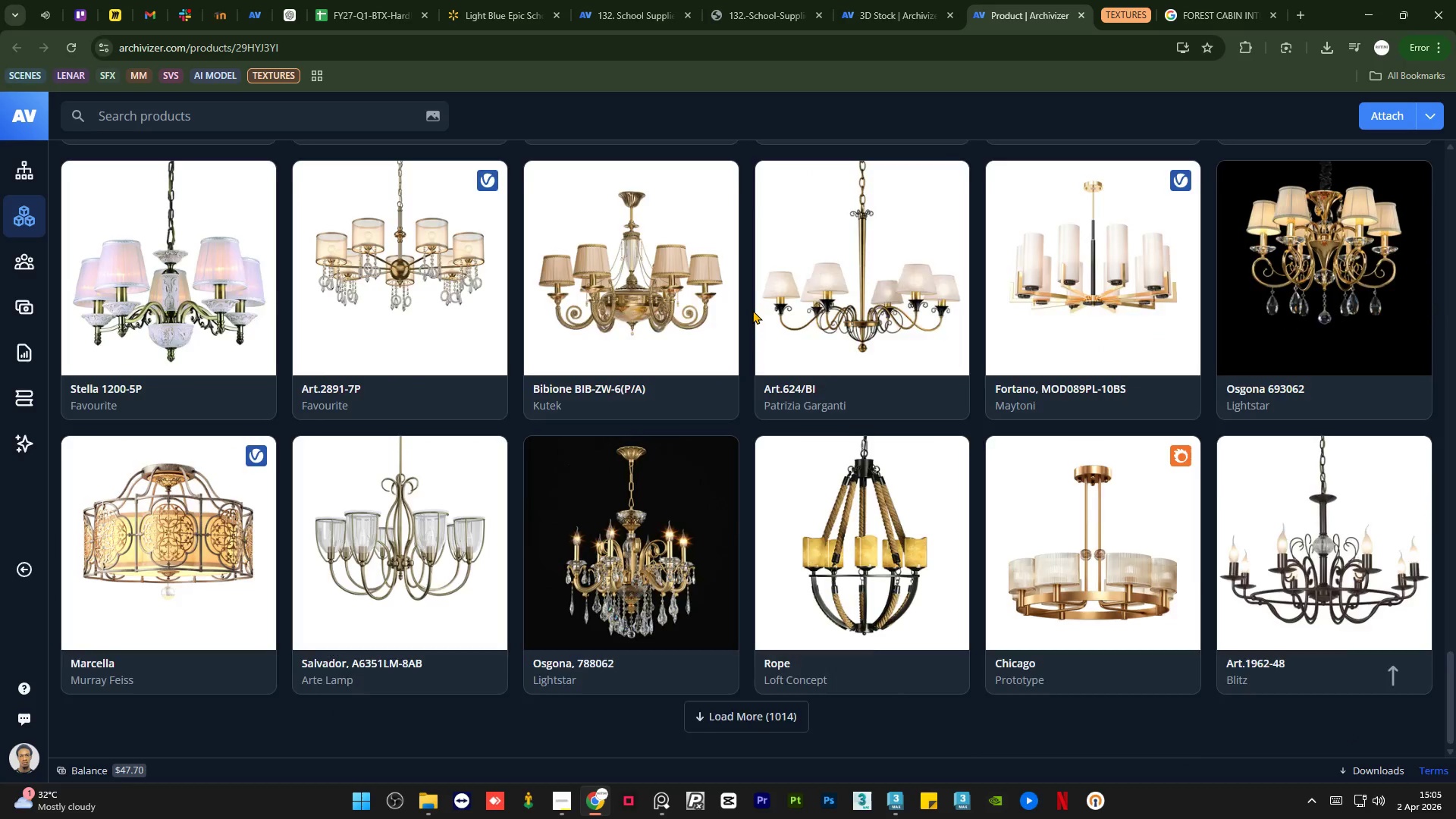 
scroll: coordinate [753, 310], scroll_direction: up, amount: 21.0
 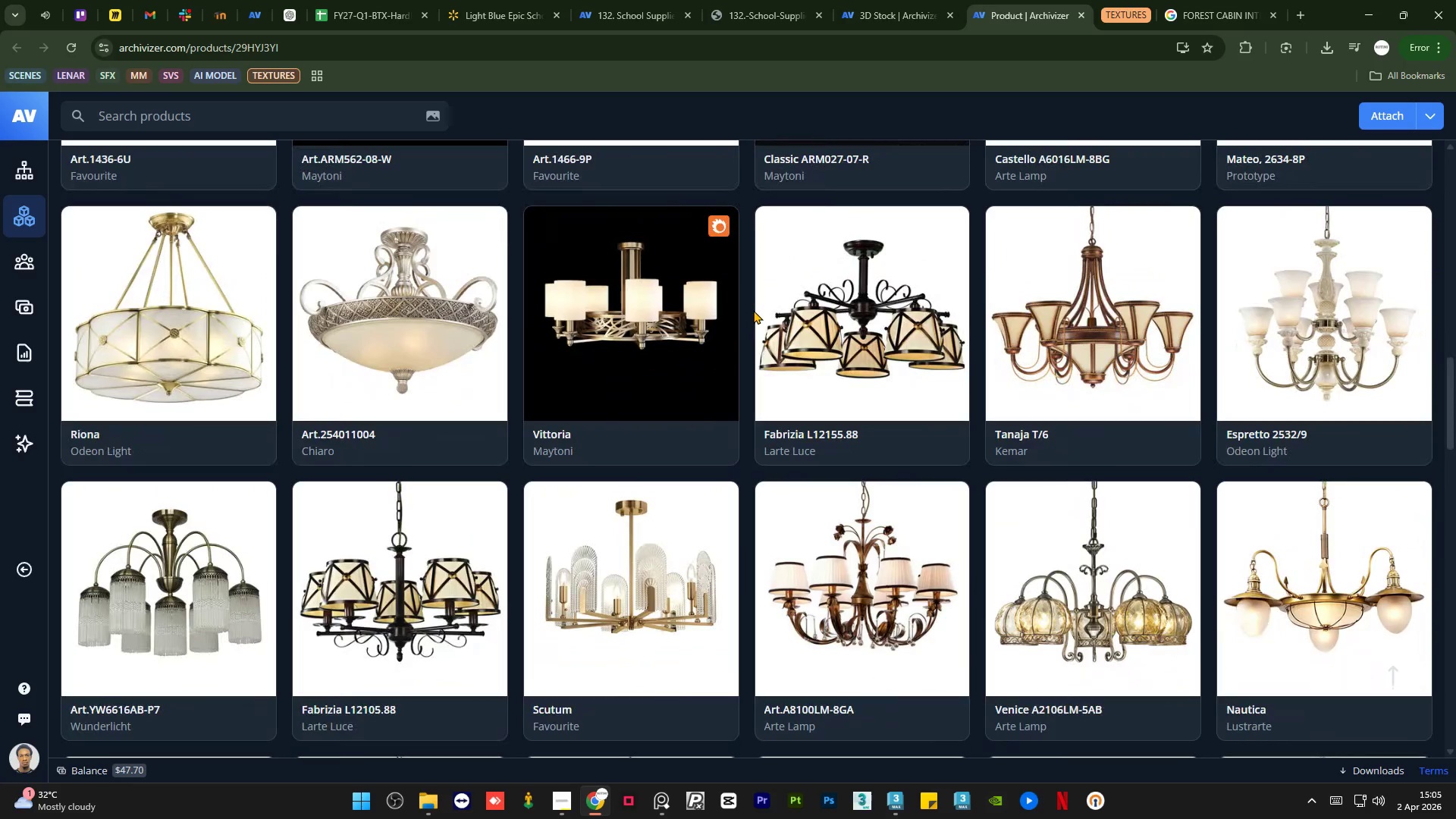 
scroll: coordinate [753, 310], scroll_direction: down, amount: 36.0
 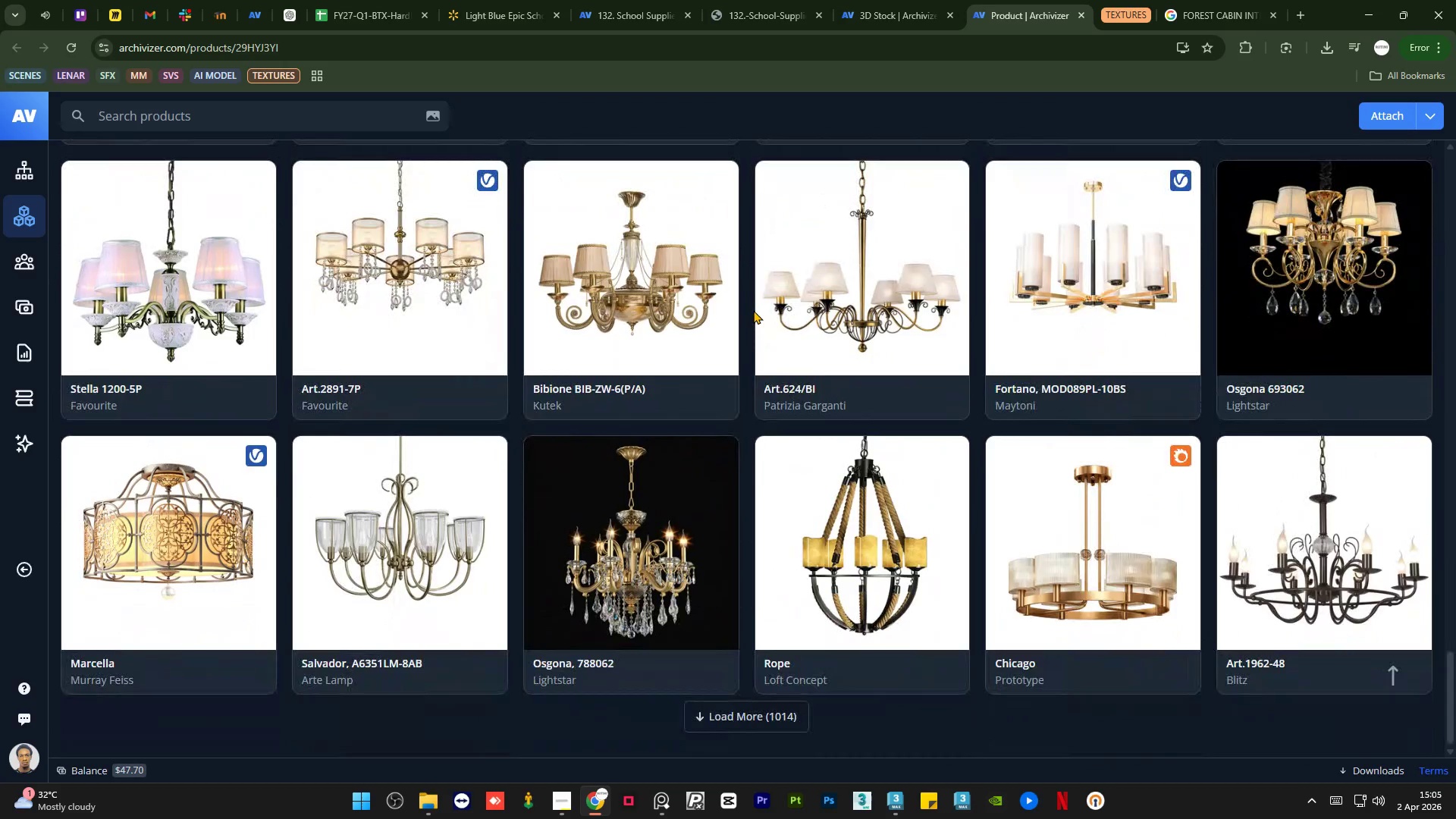 
scroll: coordinate [749, 321], scroll_direction: up, amount: 23.0
 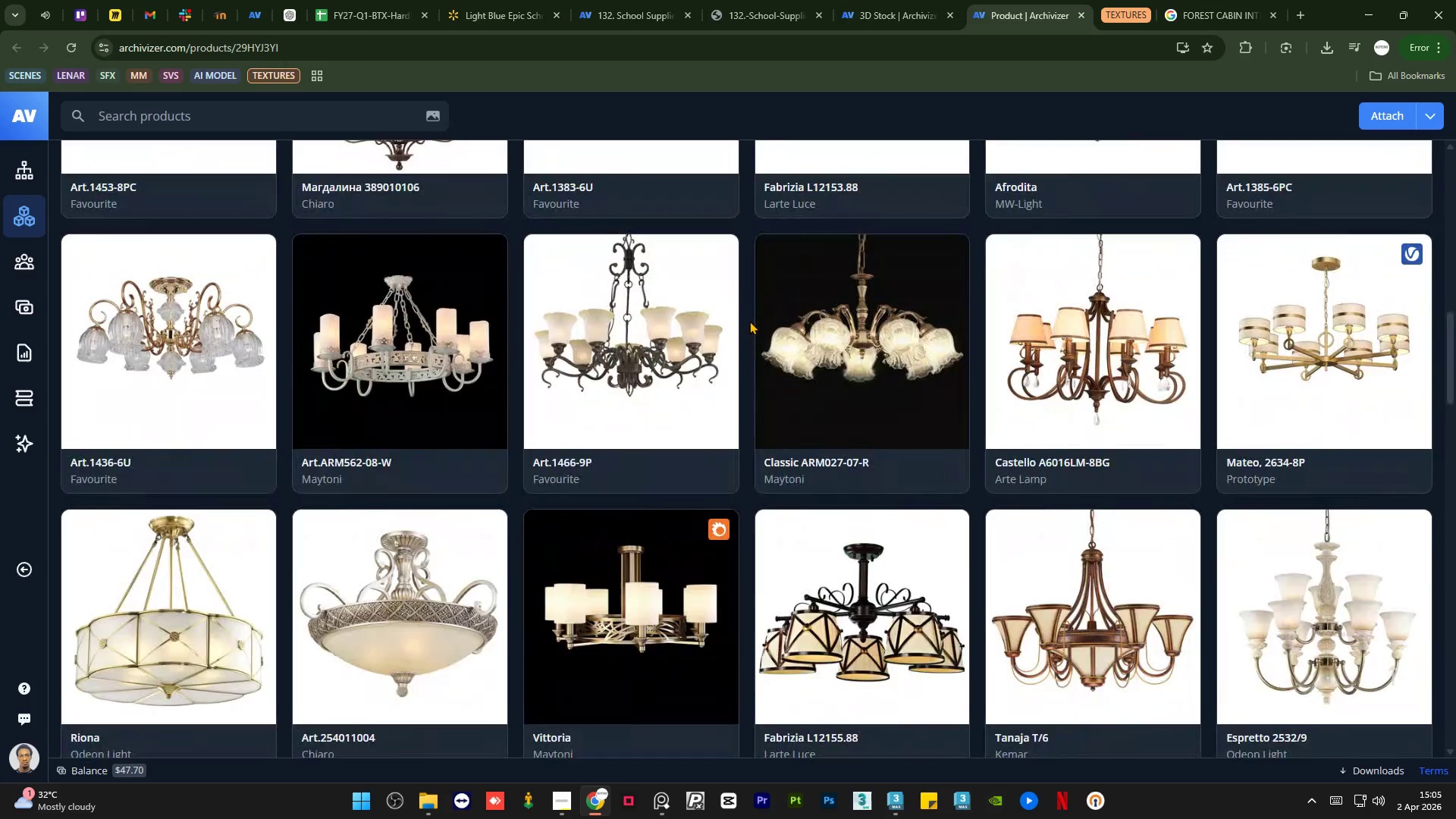 
scroll: coordinate [749, 321], scroll_direction: down, amount: 3.0
 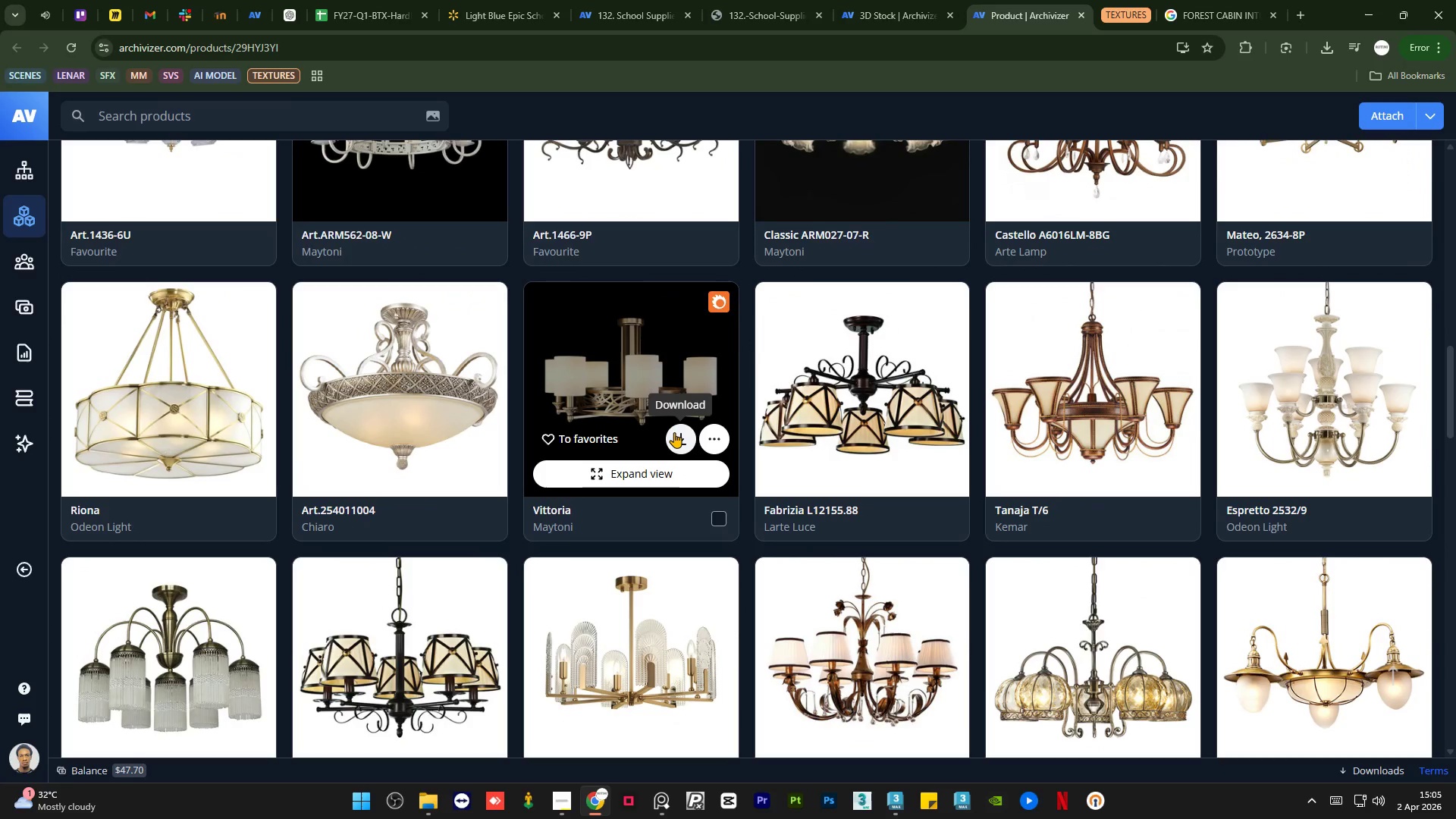 
left_click([675, 432])
 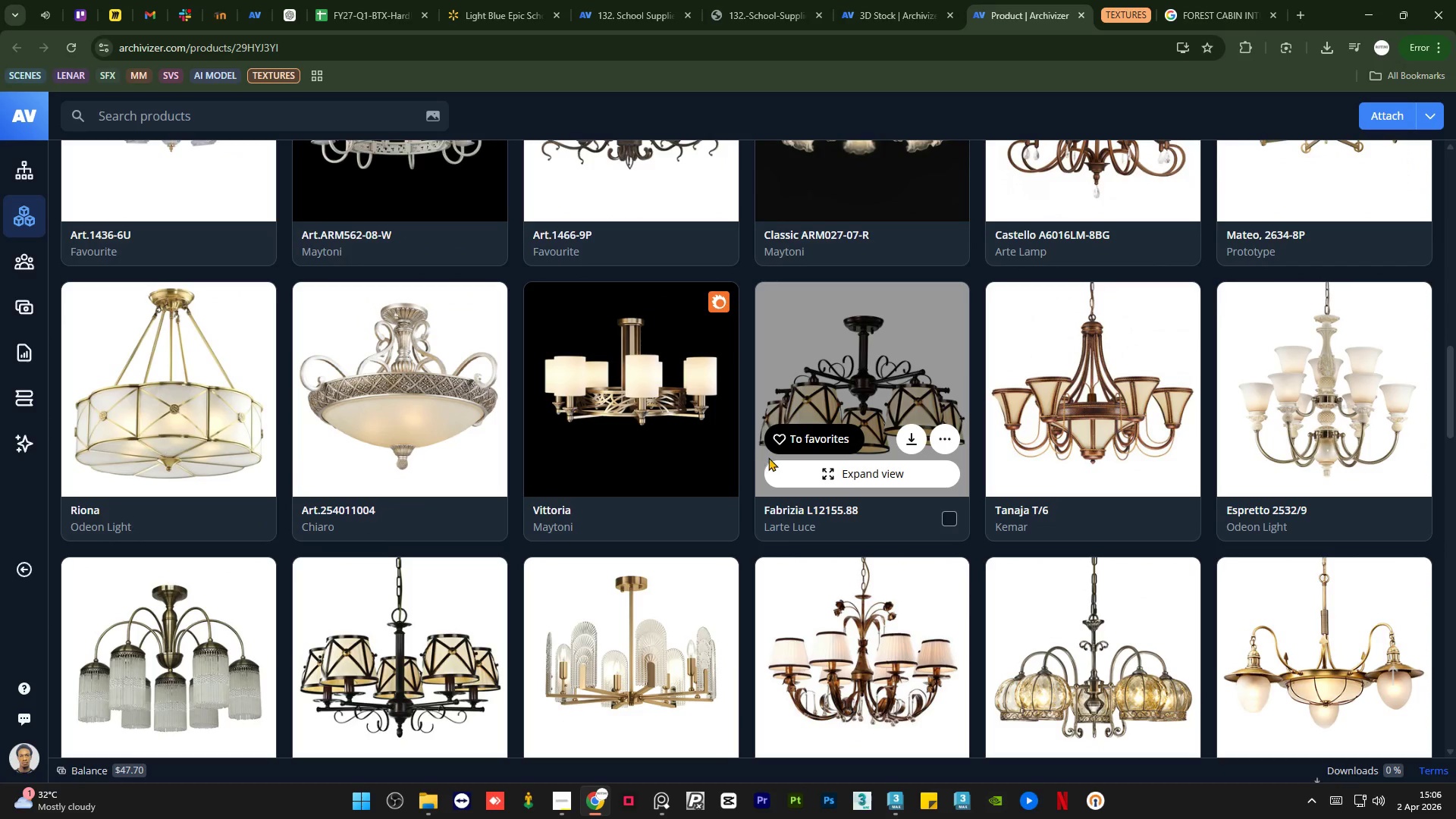 
mouse_move([830, 457])
 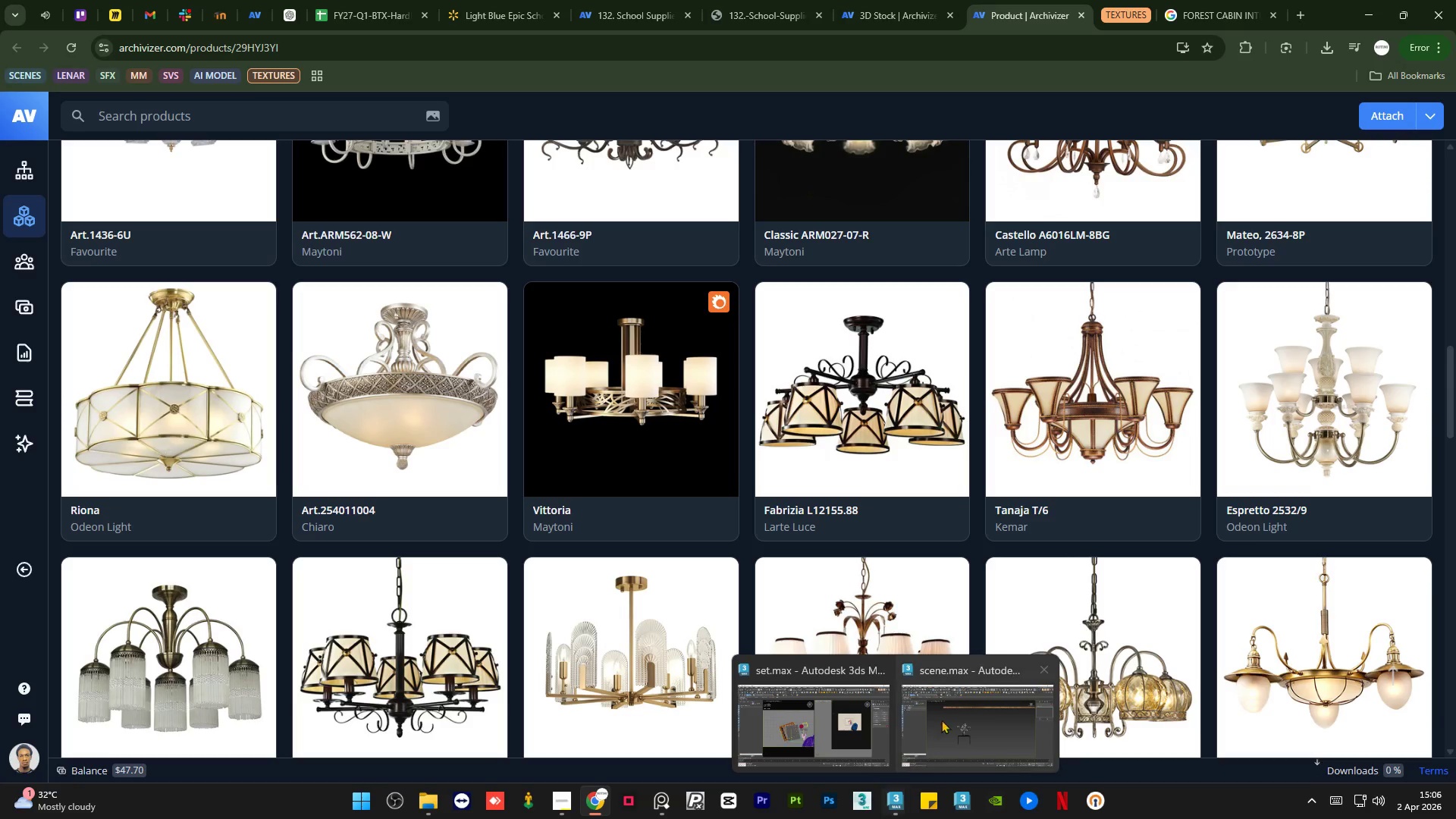 
left_click([949, 711])
 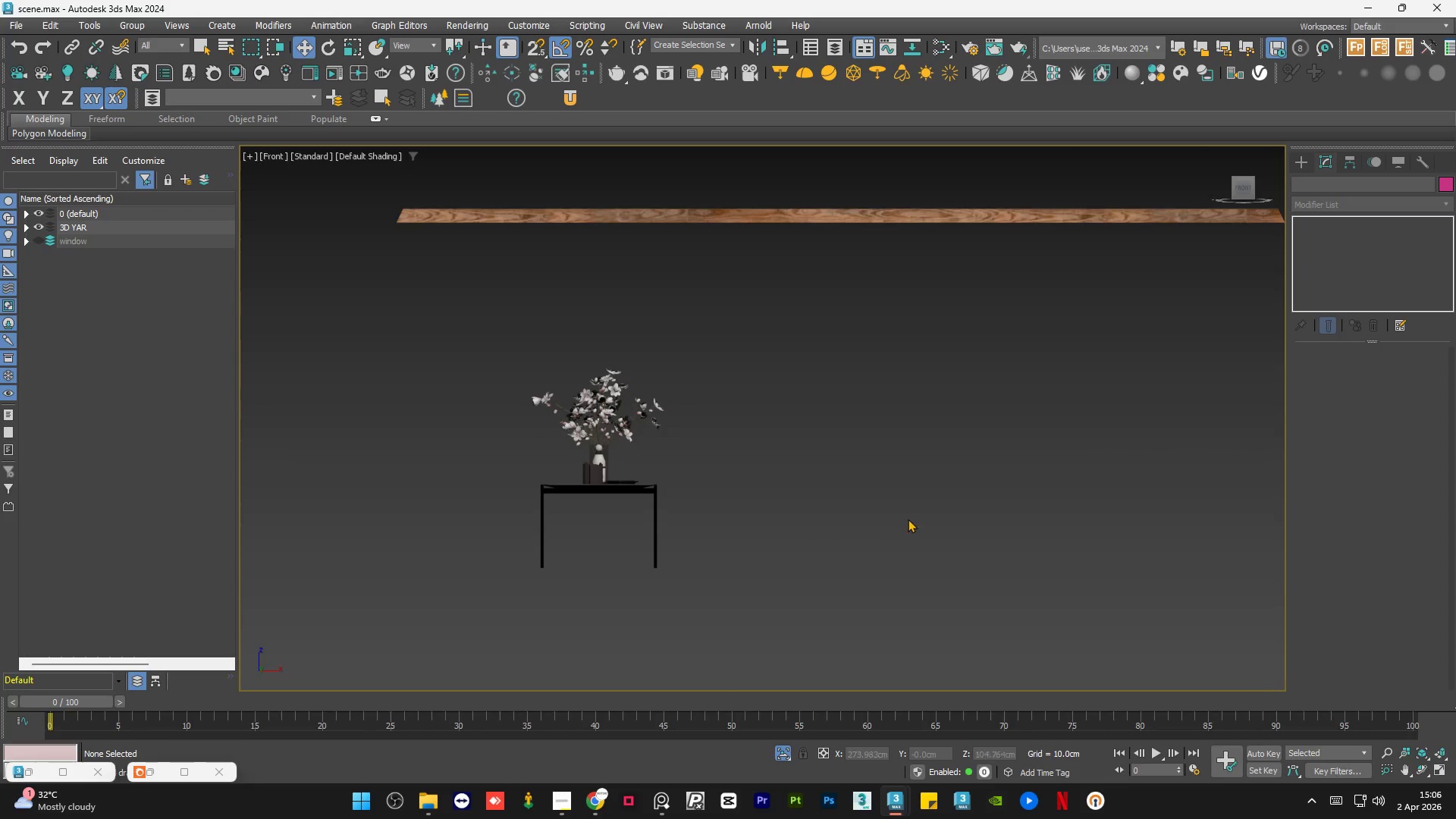 
scroll: coordinate [717, 436], scroll_direction: down, amount: 1.0
 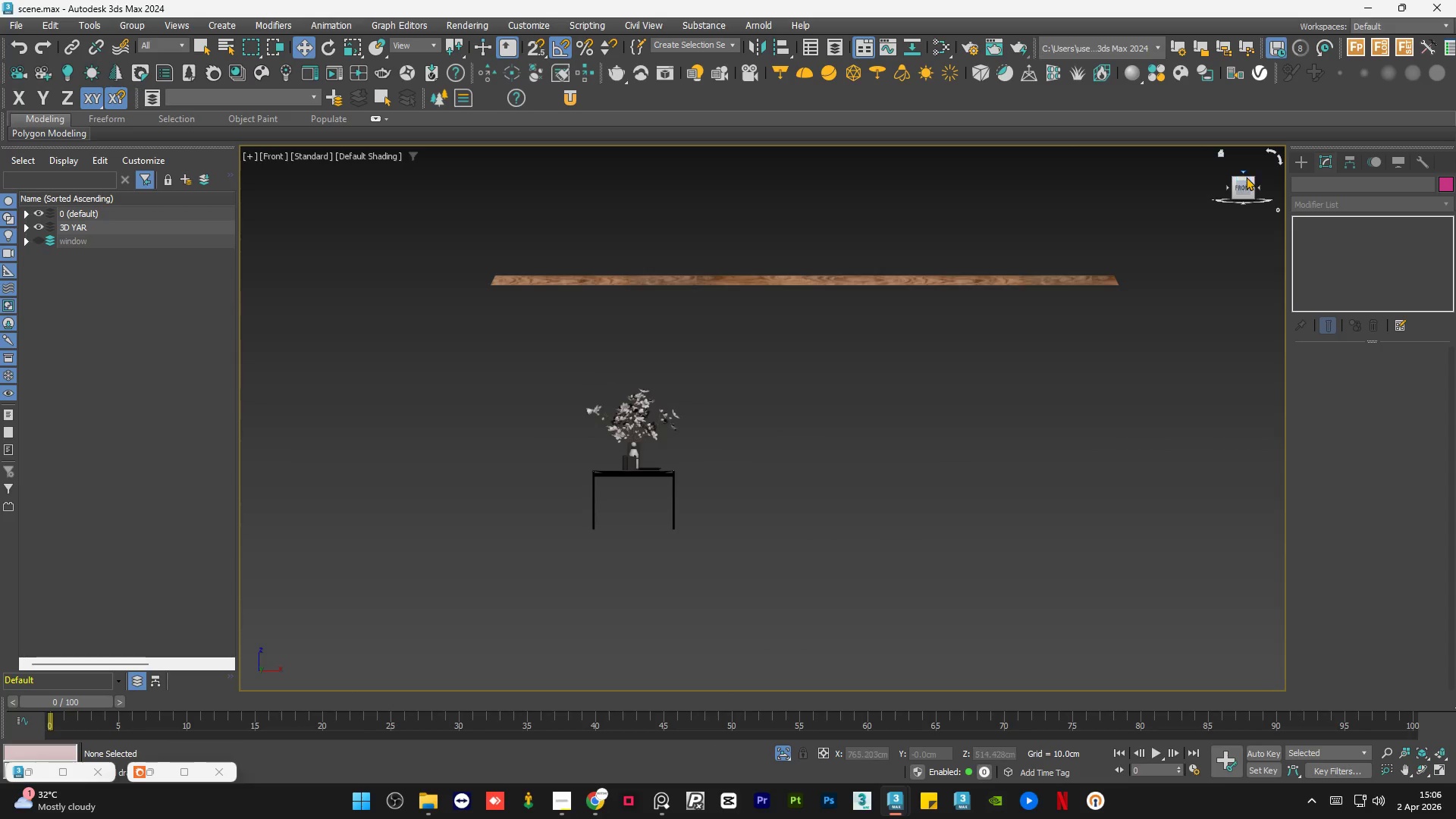 
left_click([1241, 171])
 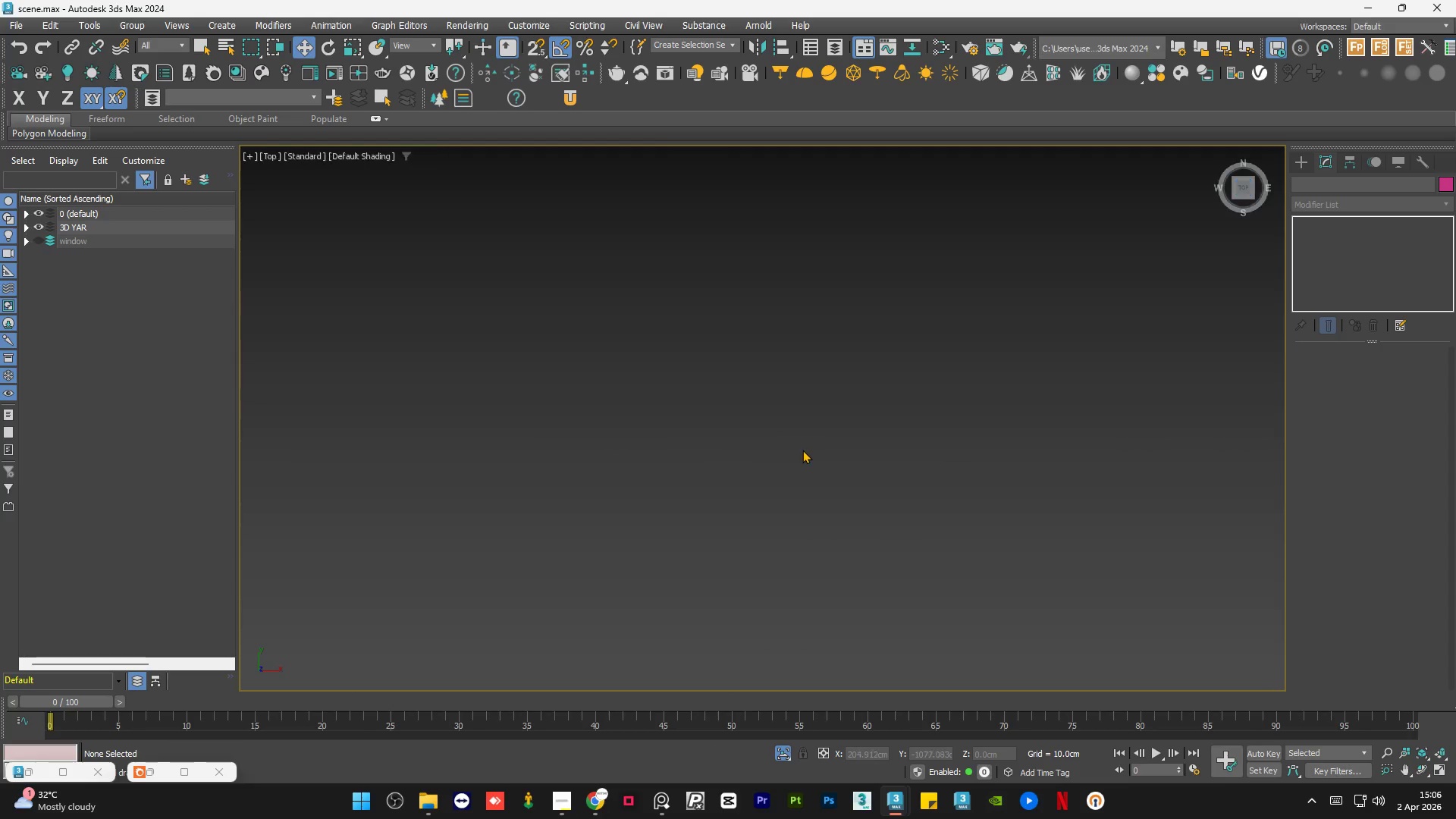 
key(Z)
 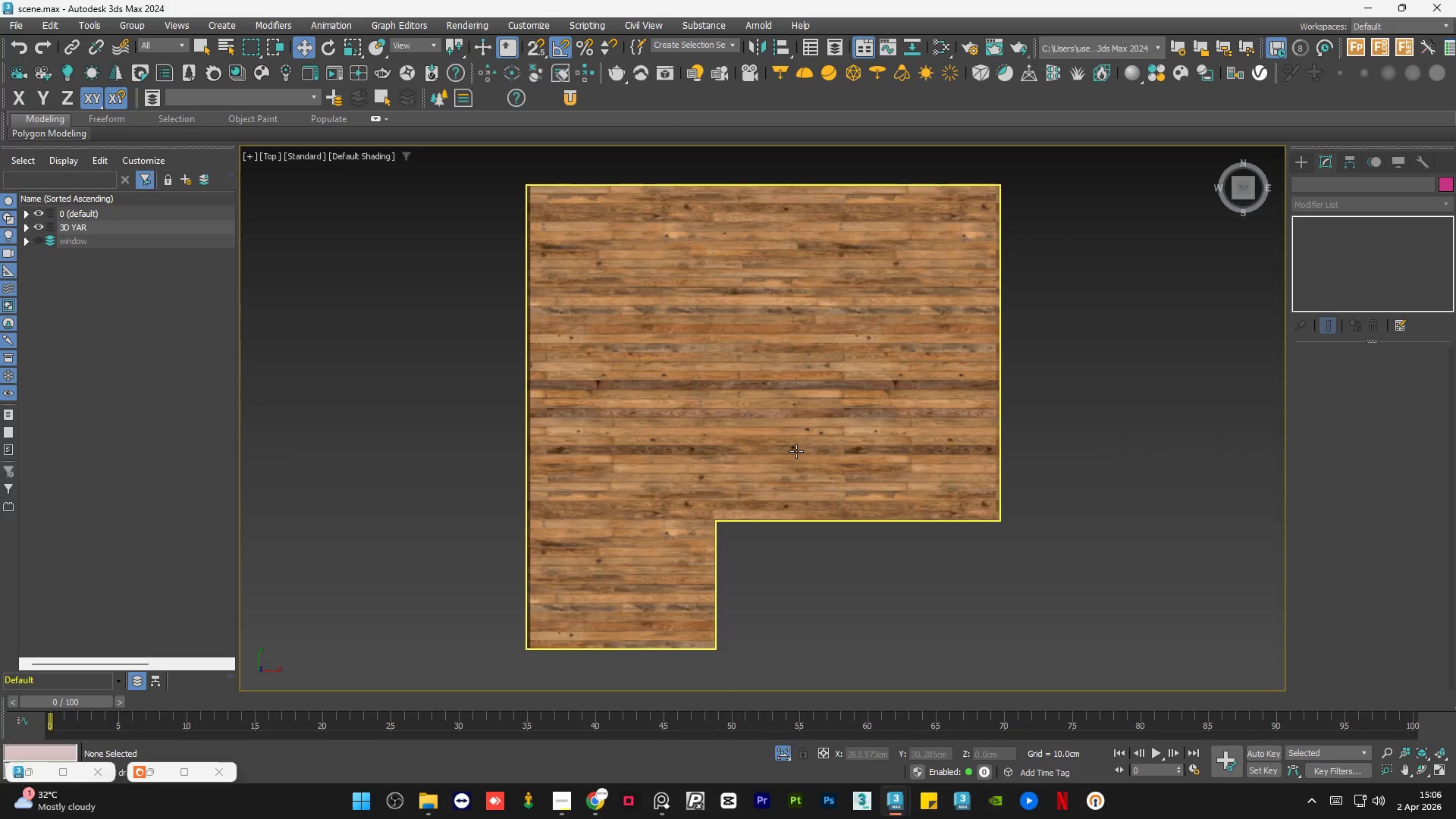 
key(F3)
 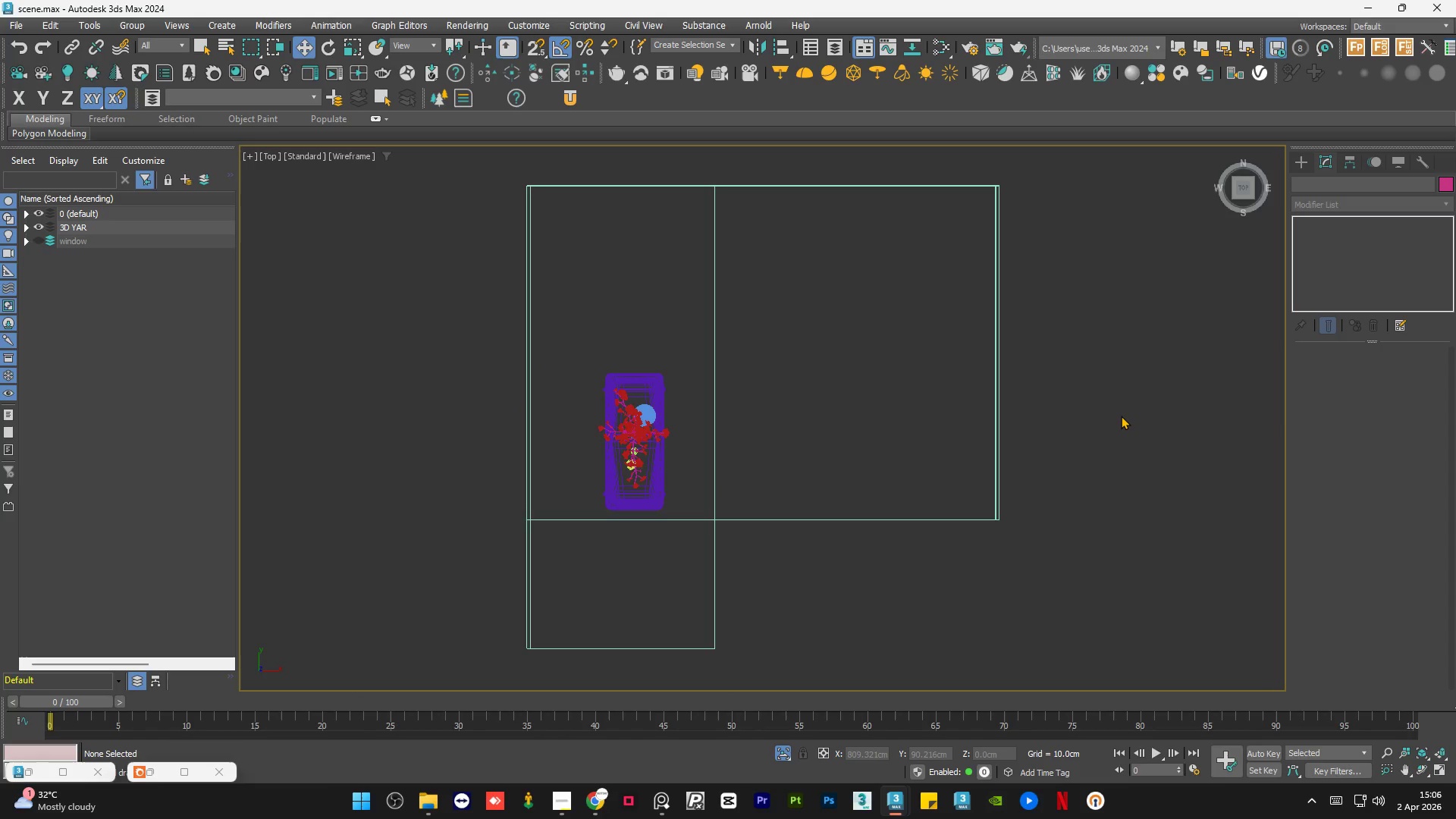 
left_click([1121, 416])
 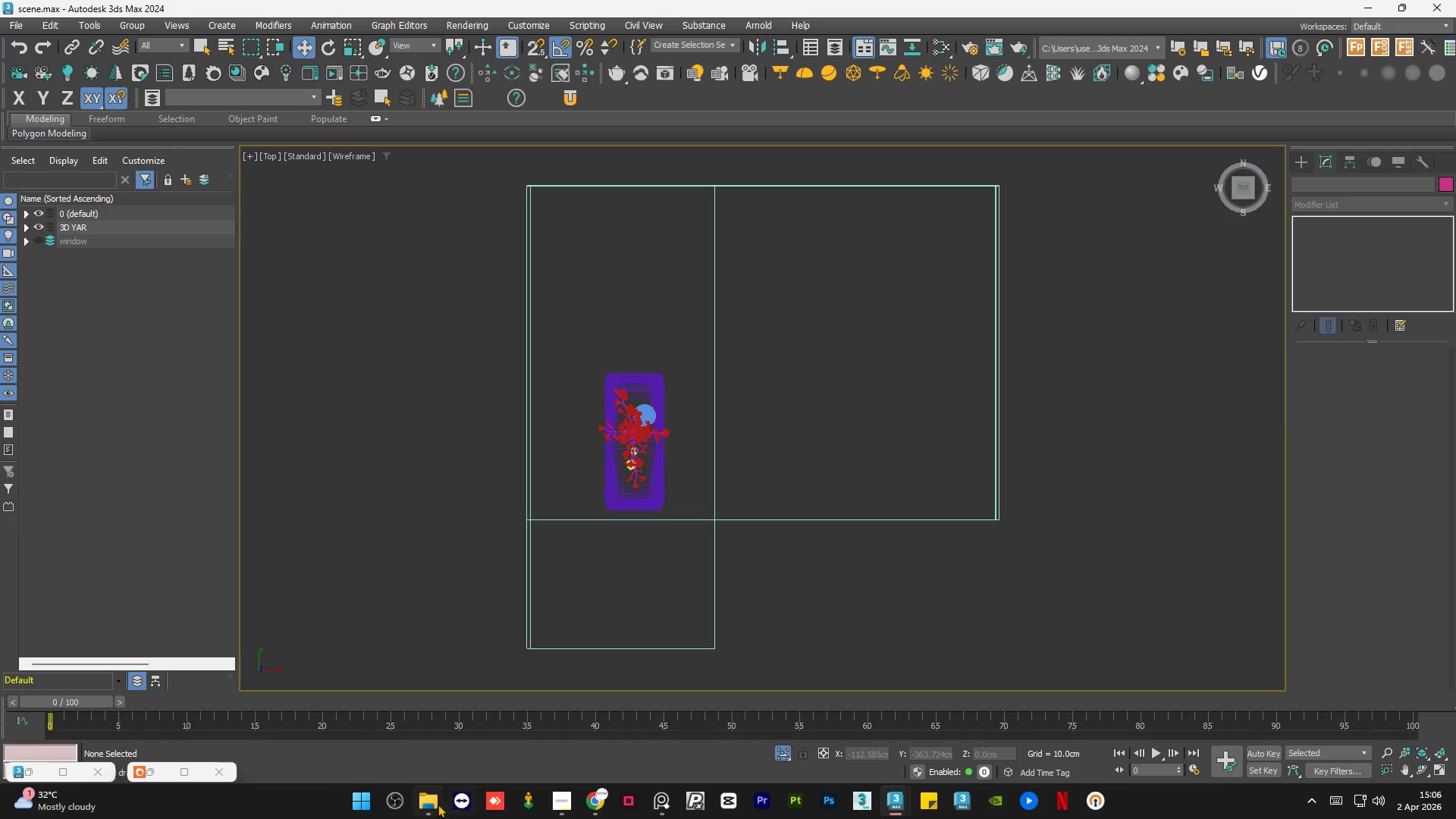 
left_click([423, 813])
 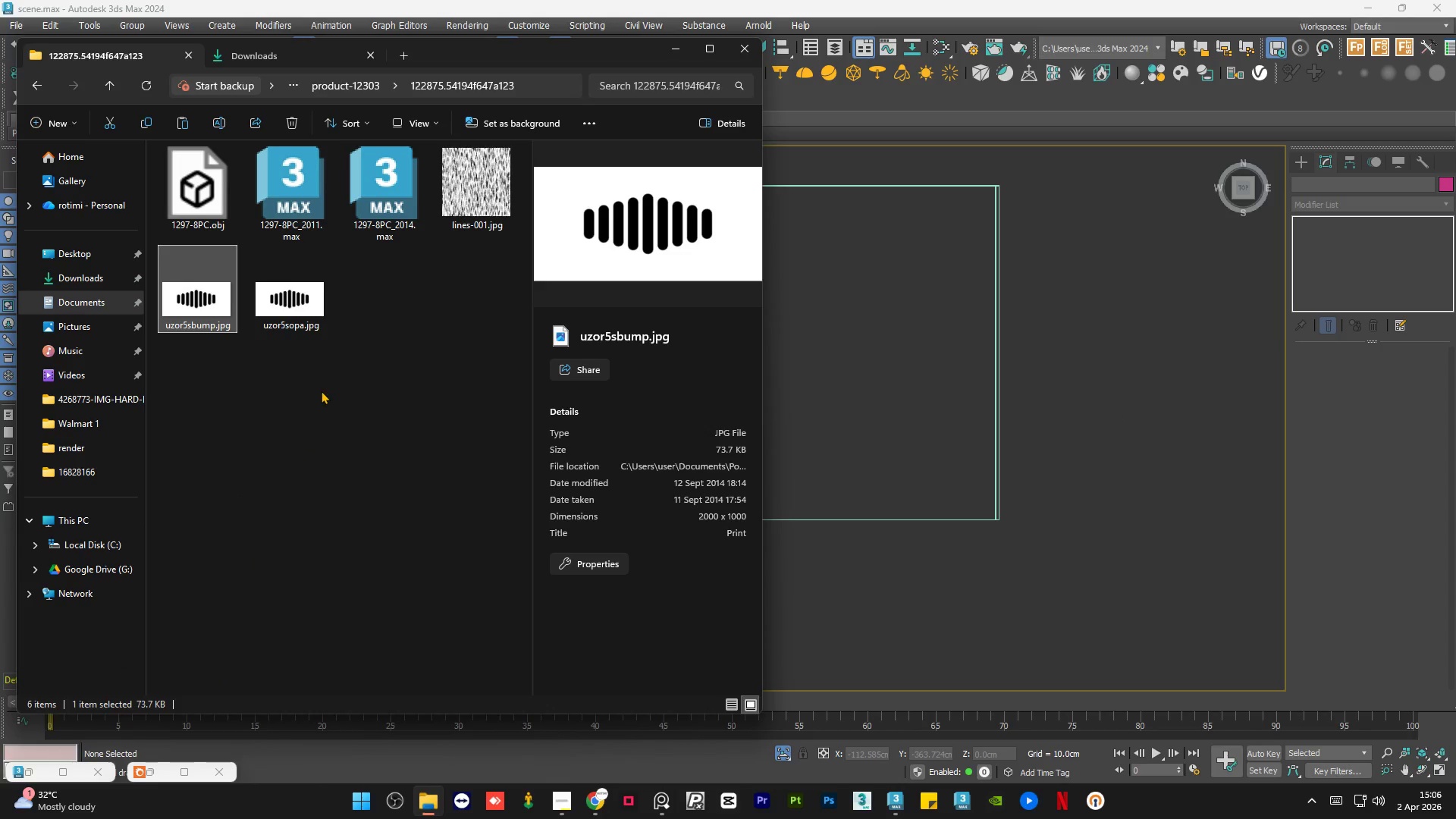 
left_click([324, 388])
 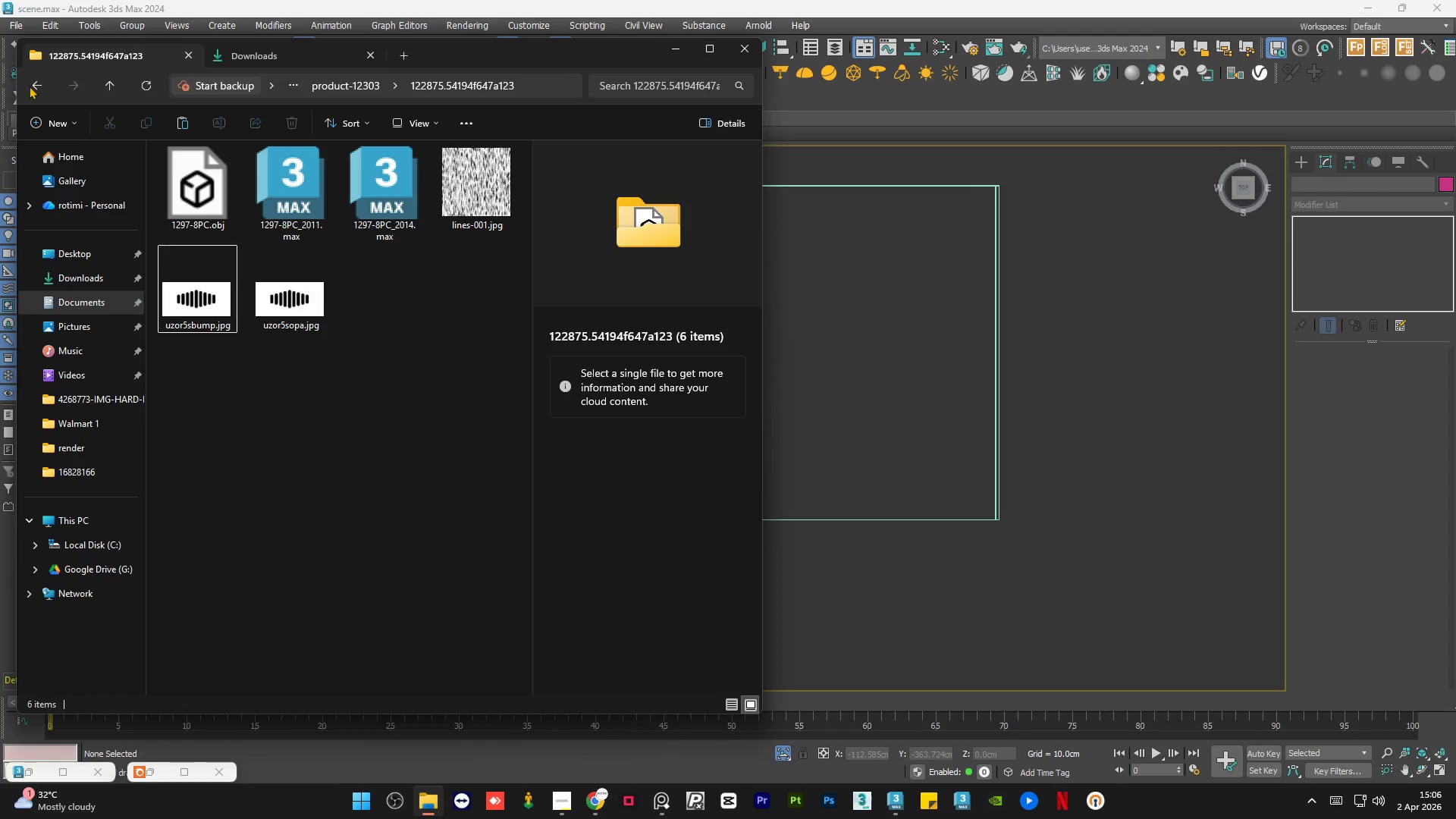 
left_click([34, 83])
 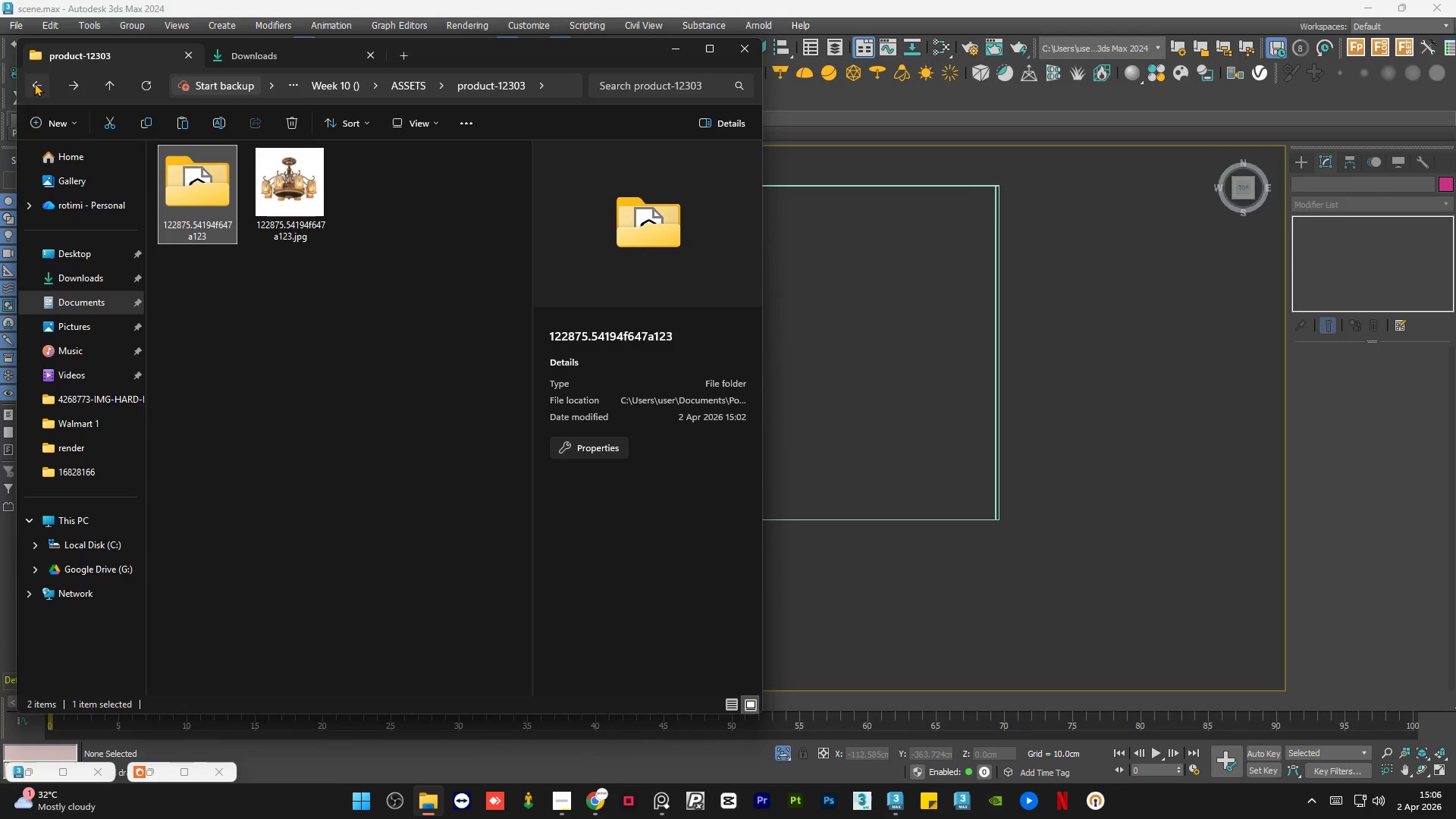 
left_click([34, 83])
 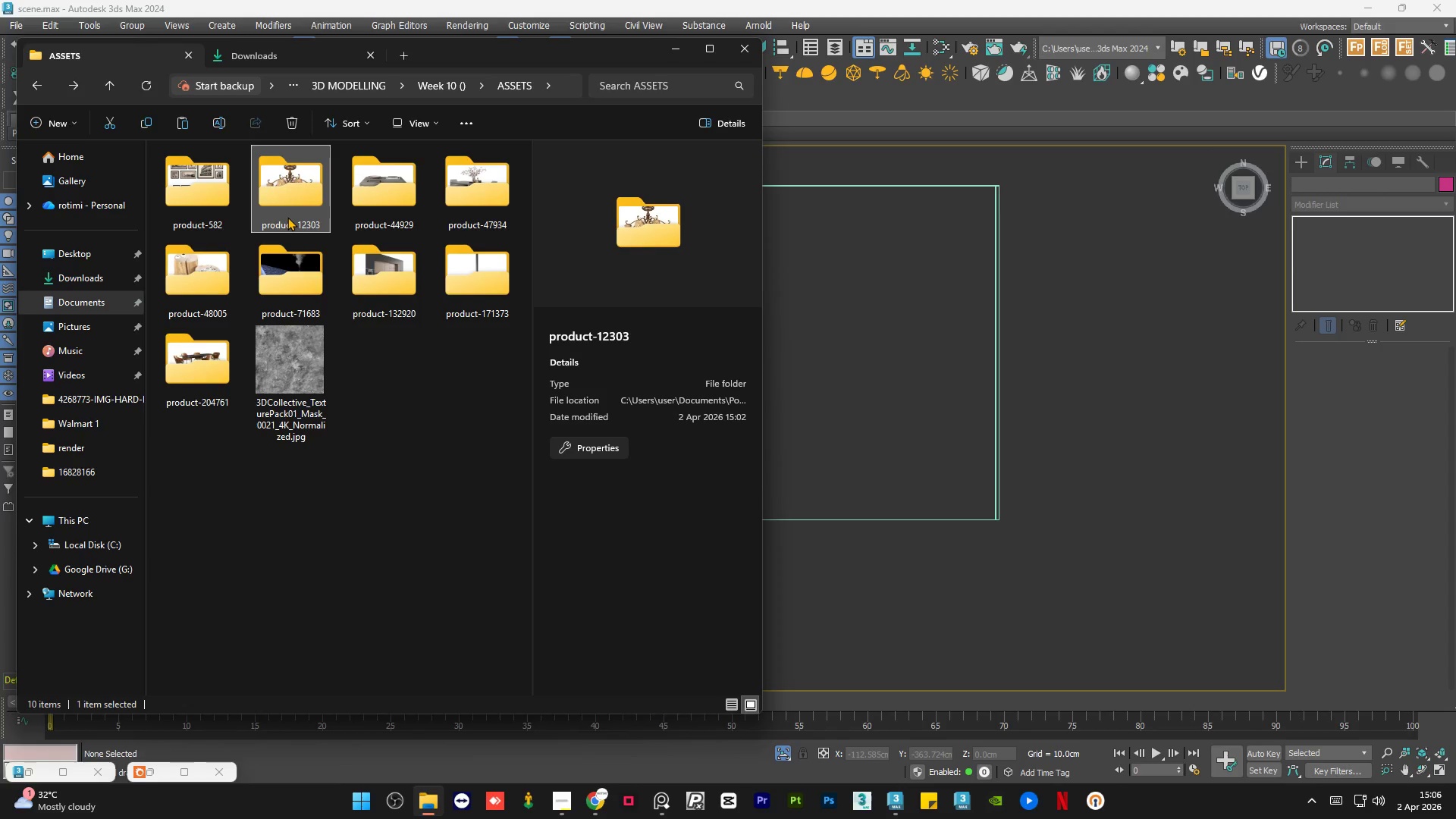 
key(Delete)
 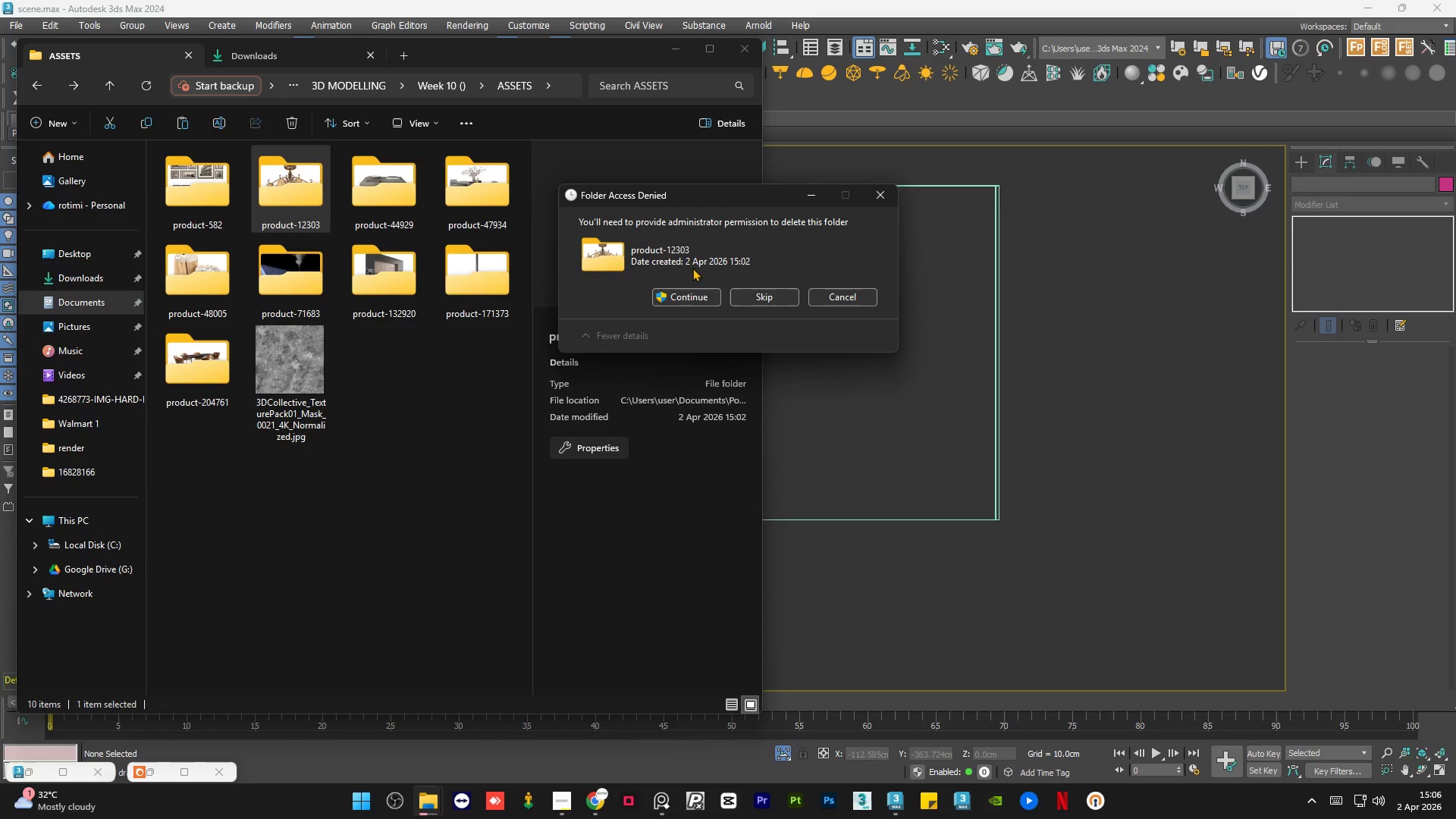 
left_click([677, 297])
 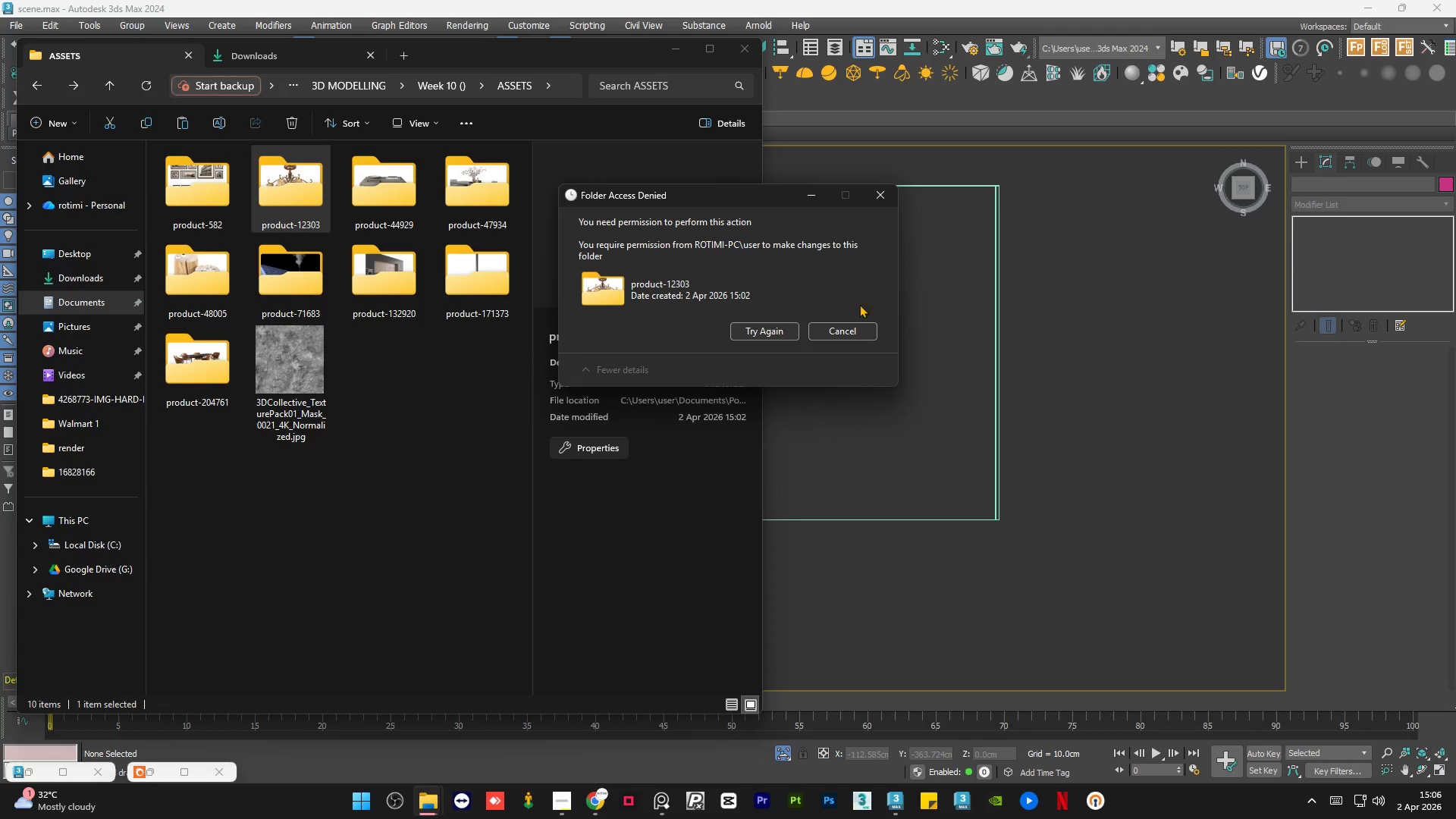 
left_click([844, 326])
 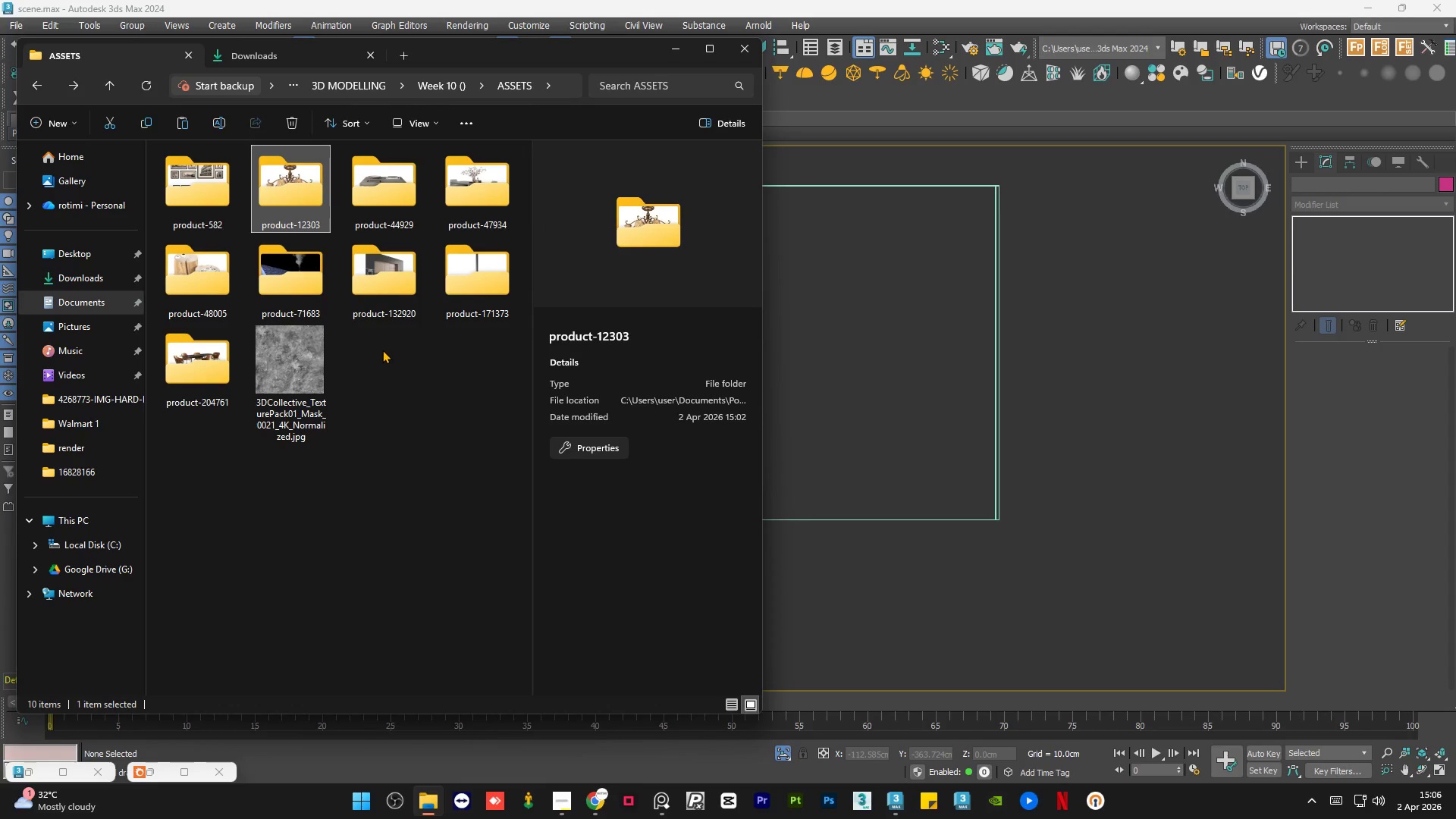 
key(Shift+Delete)
 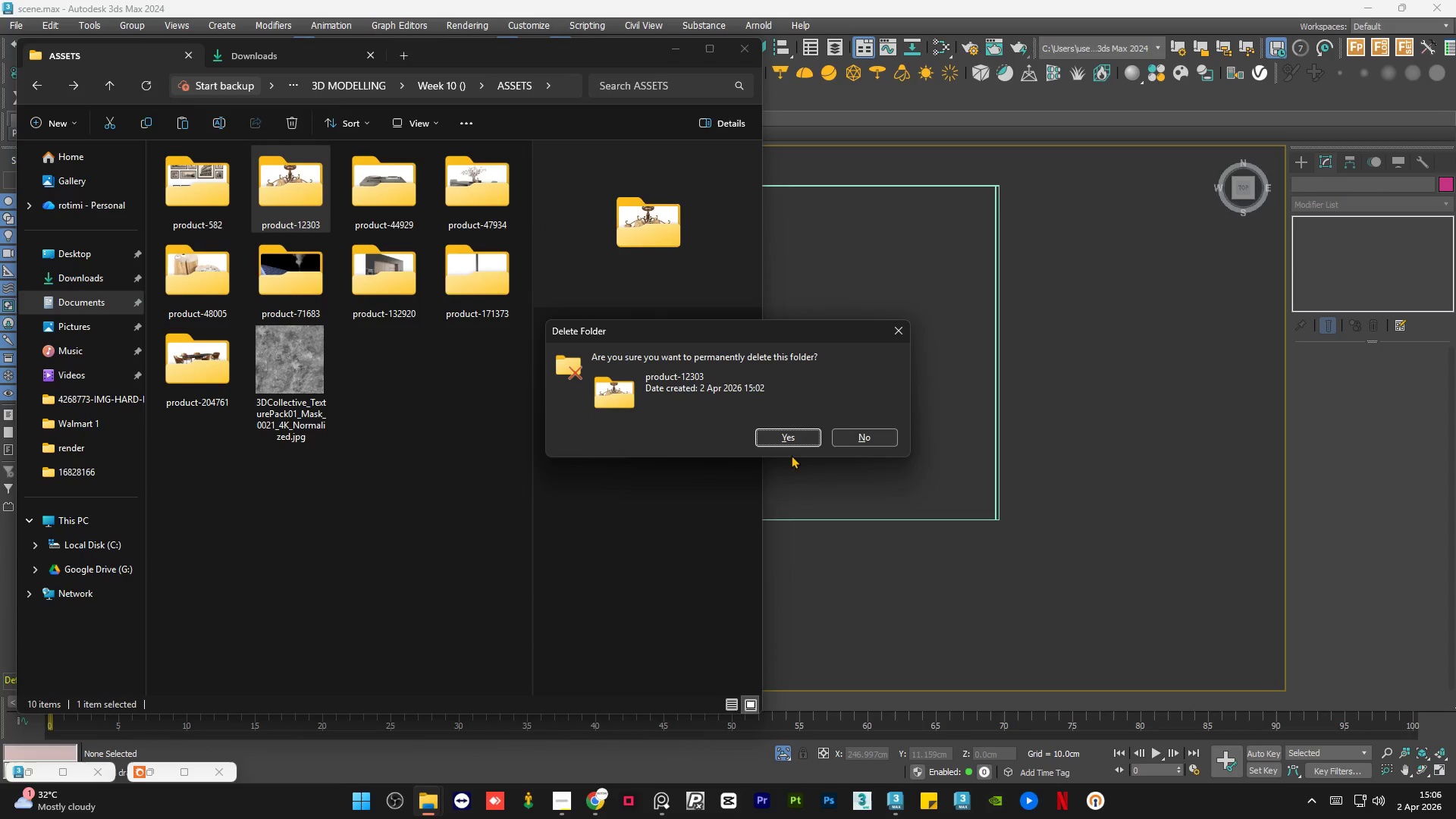 
left_click([794, 433])
 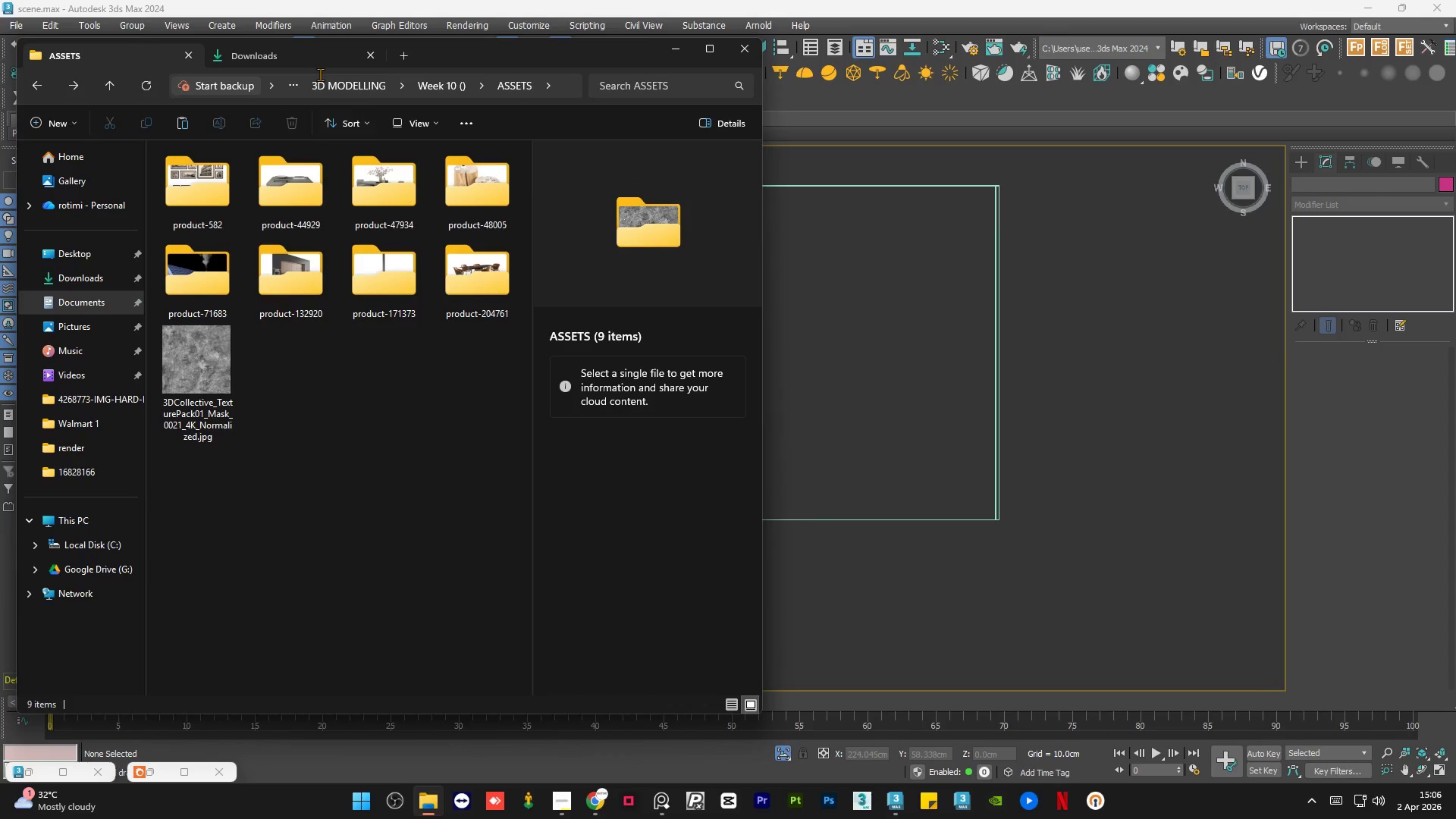 
left_click([303, 62])
 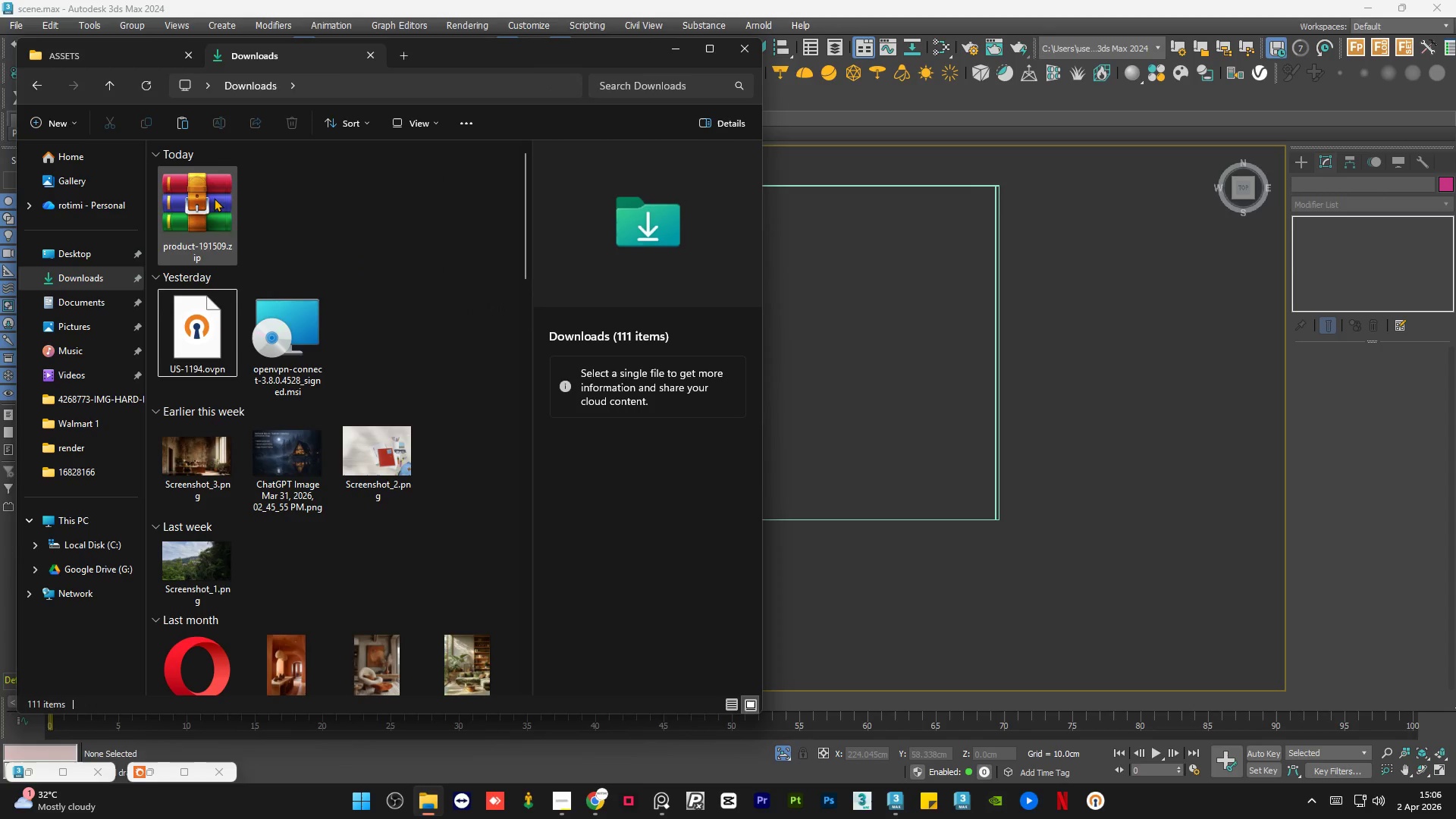 
left_click([212, 200])
 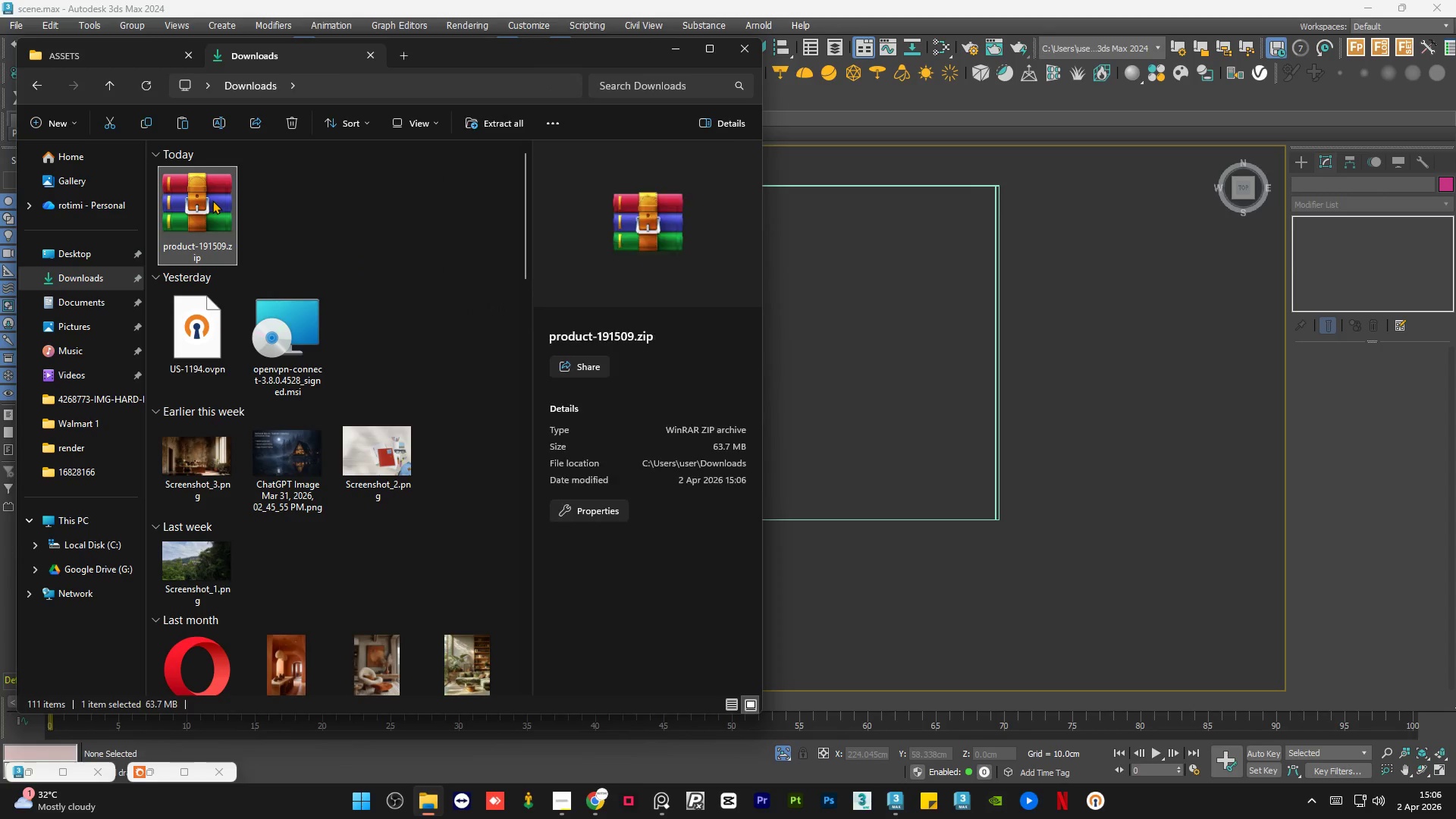 
right_click([212, 200])
 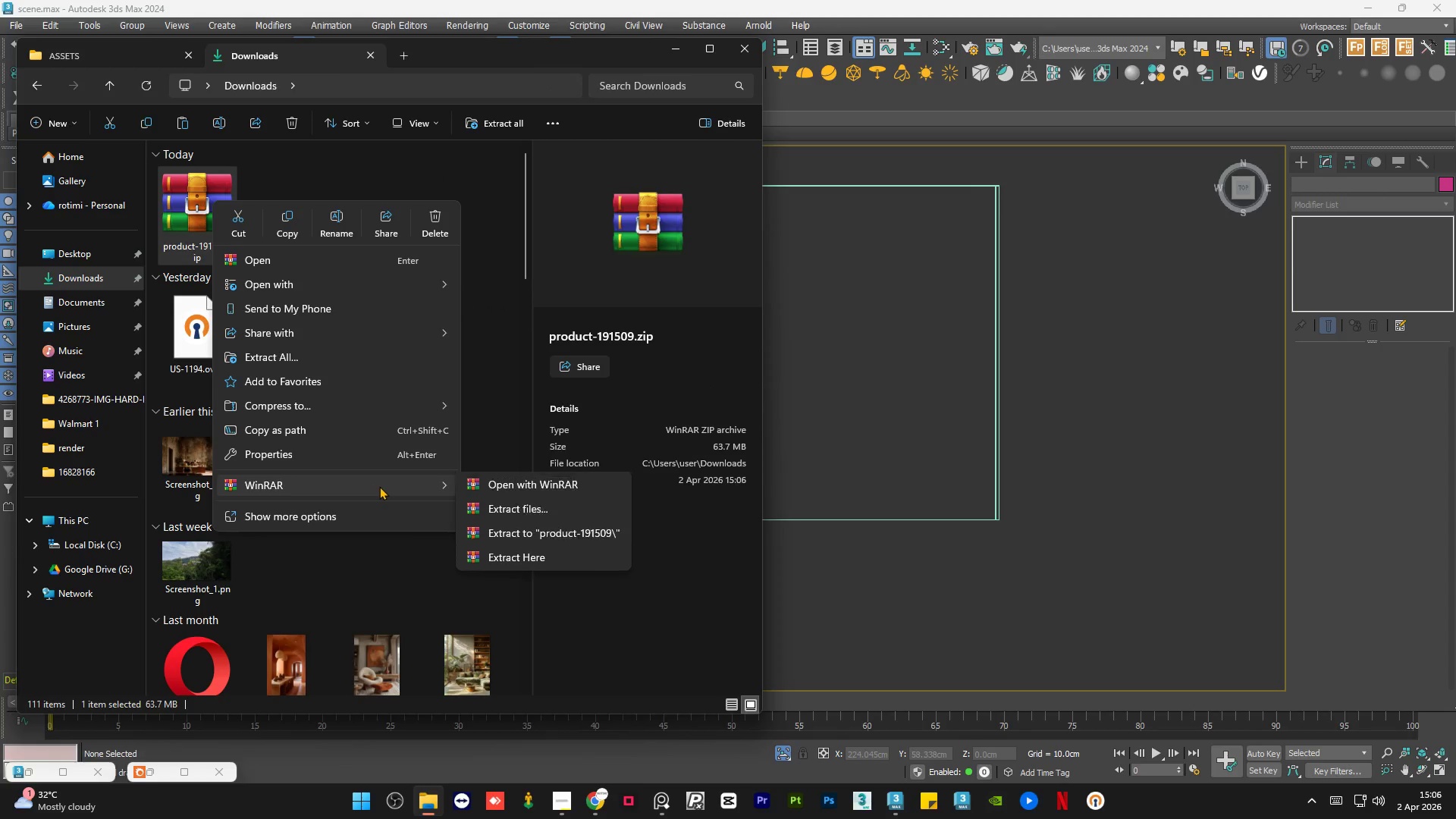 
left_click([534, 535])
 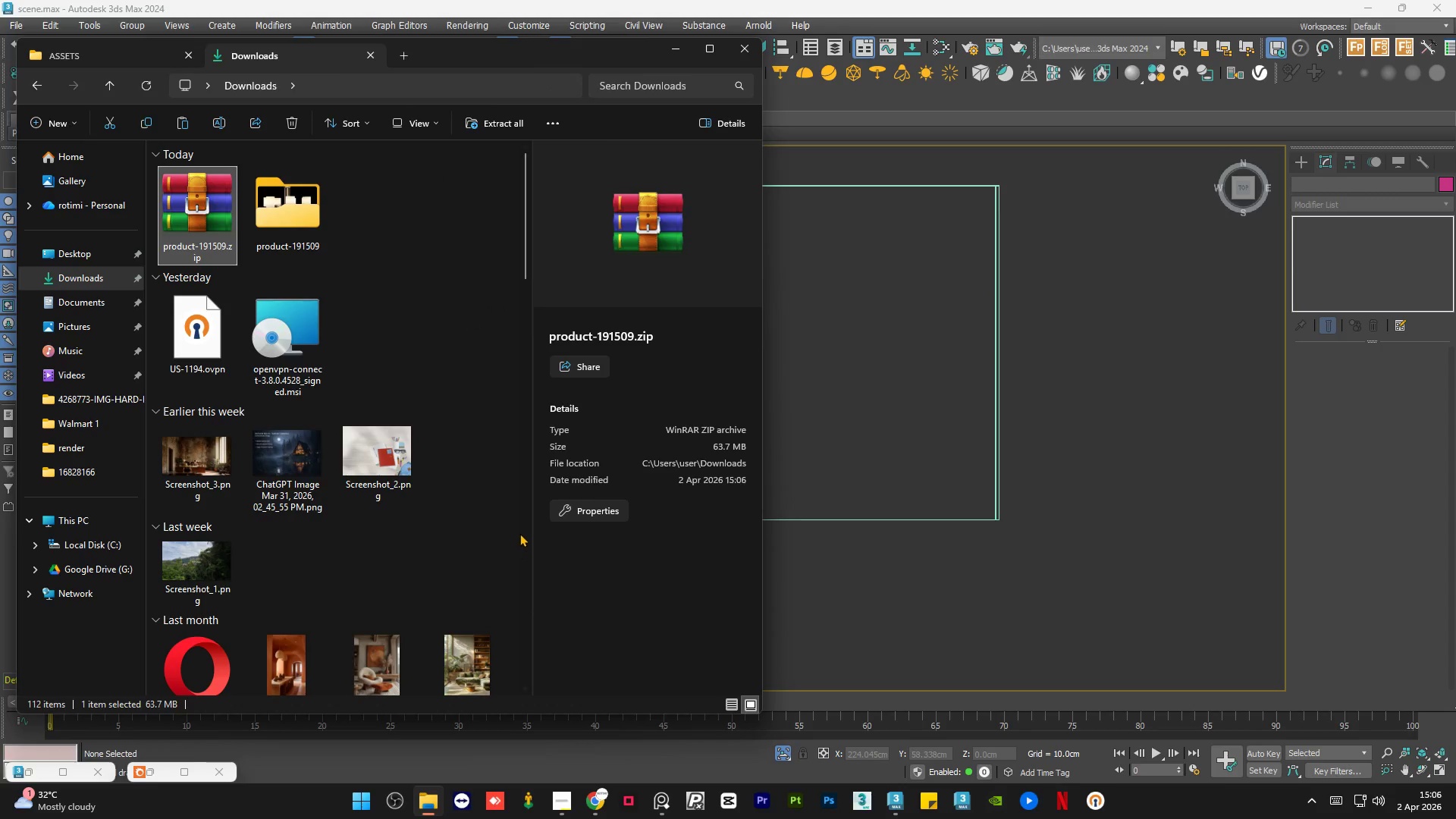 
wait(5.66)
 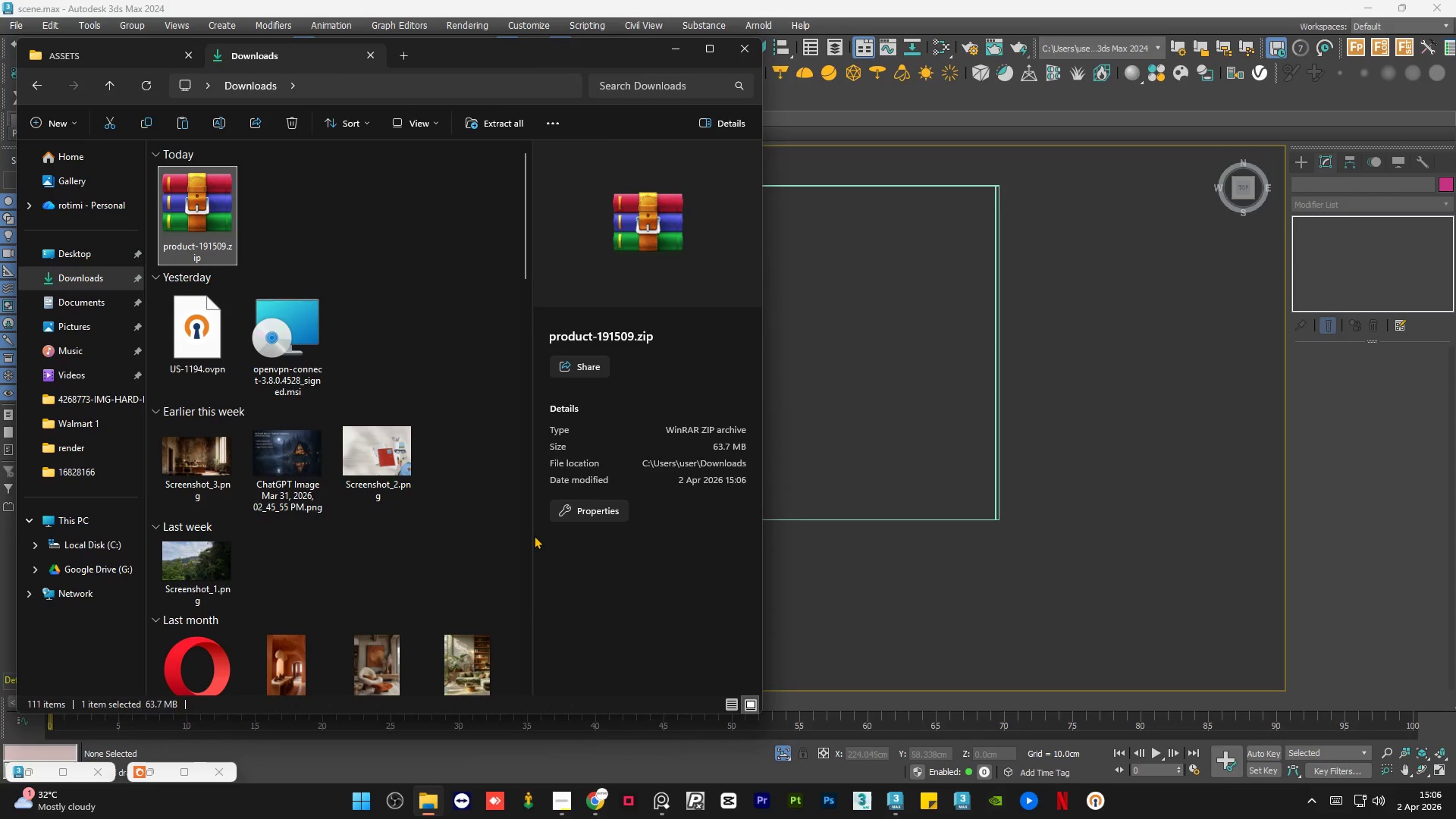 
left_click([206, 216])
 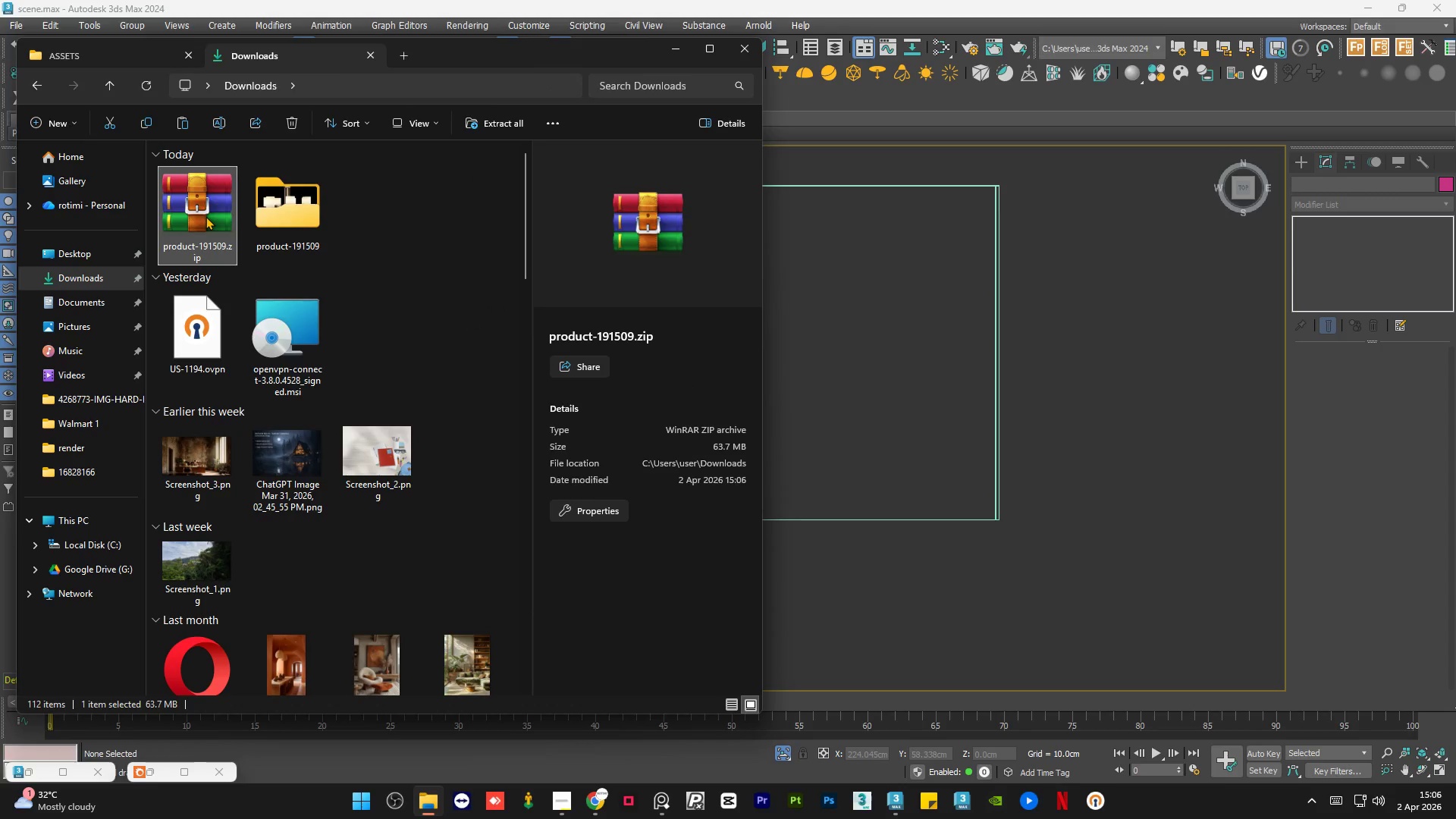 
left_click([206, 216])
 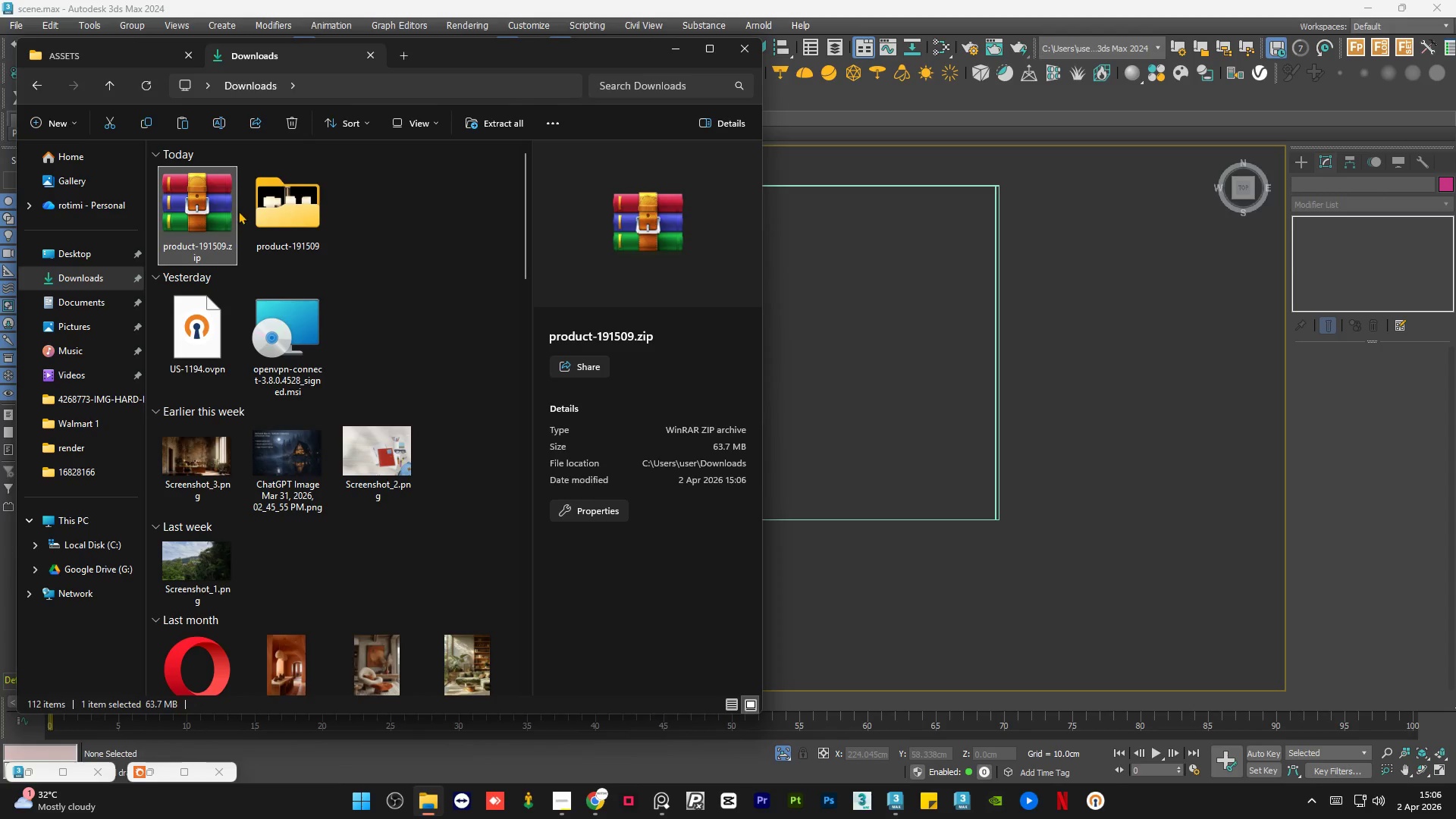 
key(Delete)
 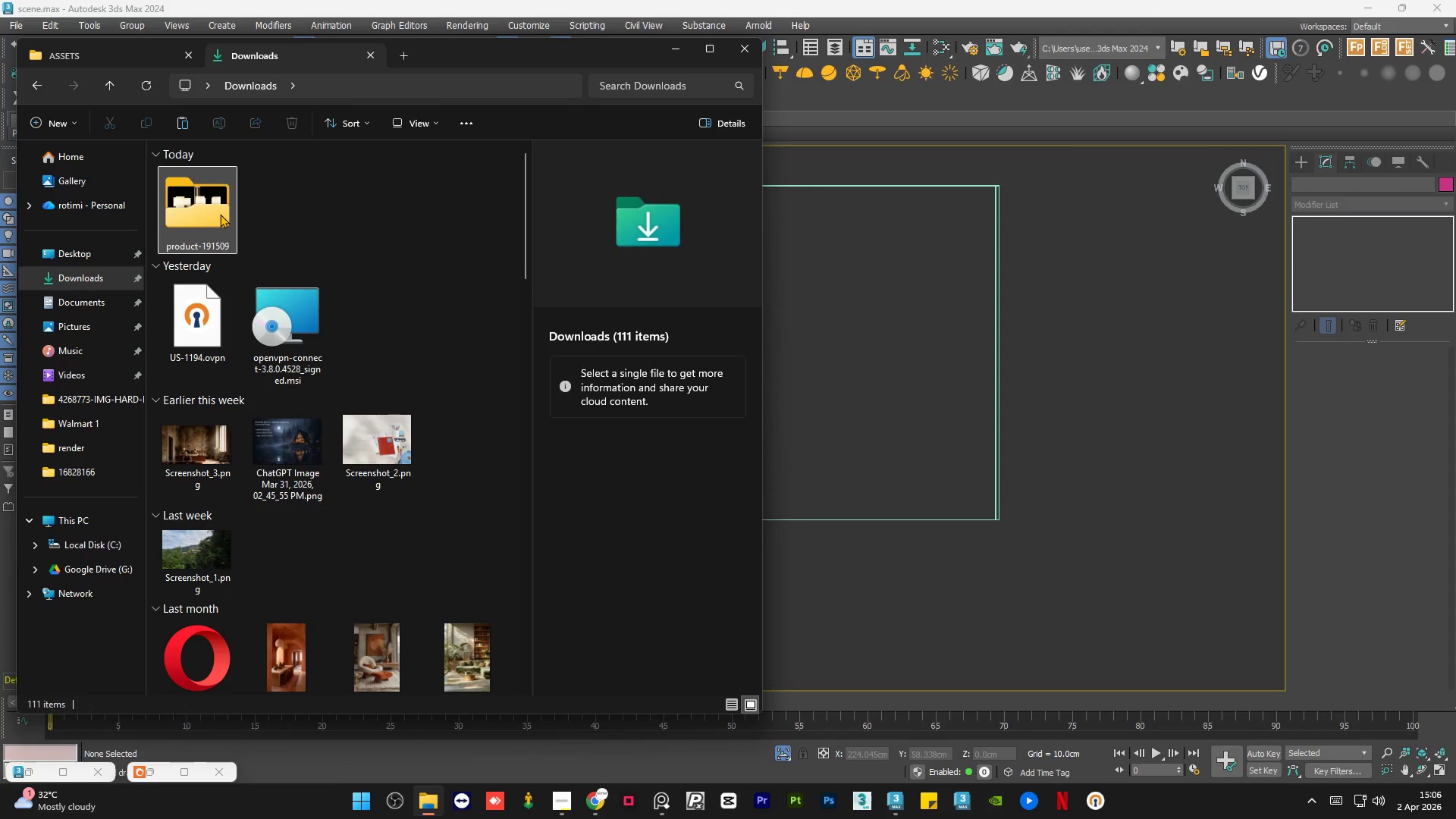 
left_click([220, 214])
 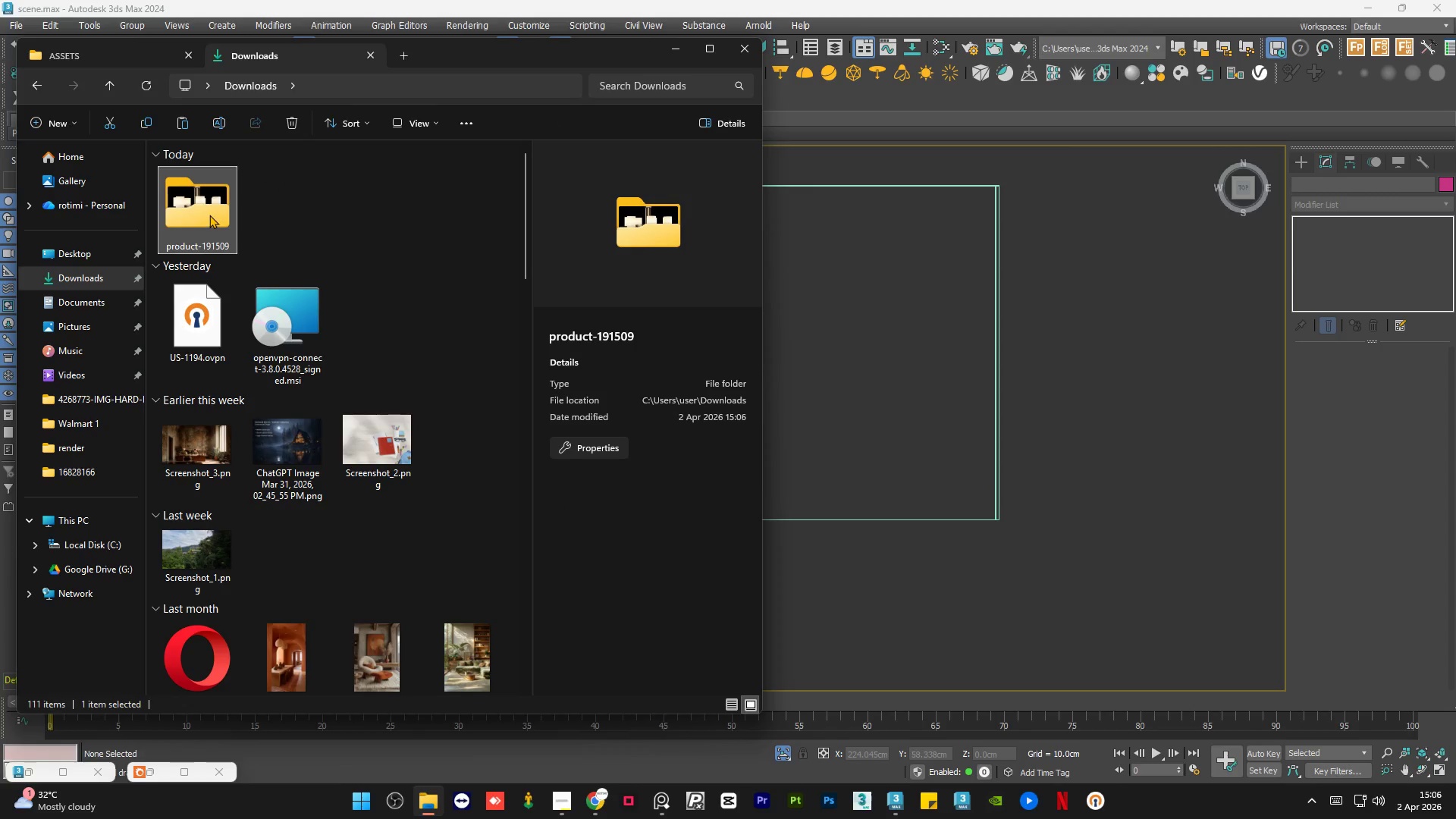 
left_click_drag(start_coordinate=[209, 215], to_coordinate=[352, 417])
 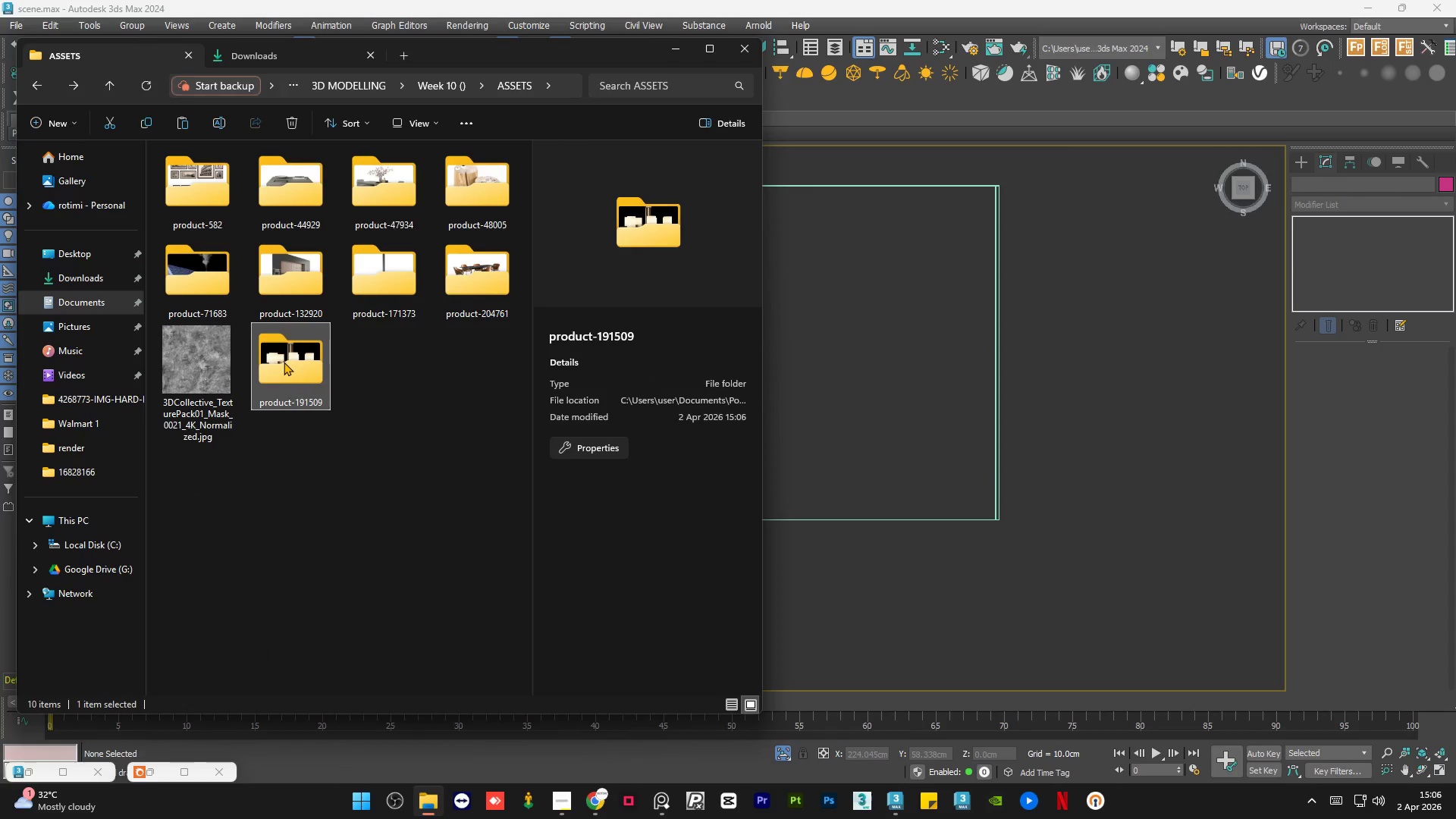 
double_click([284, 362])
 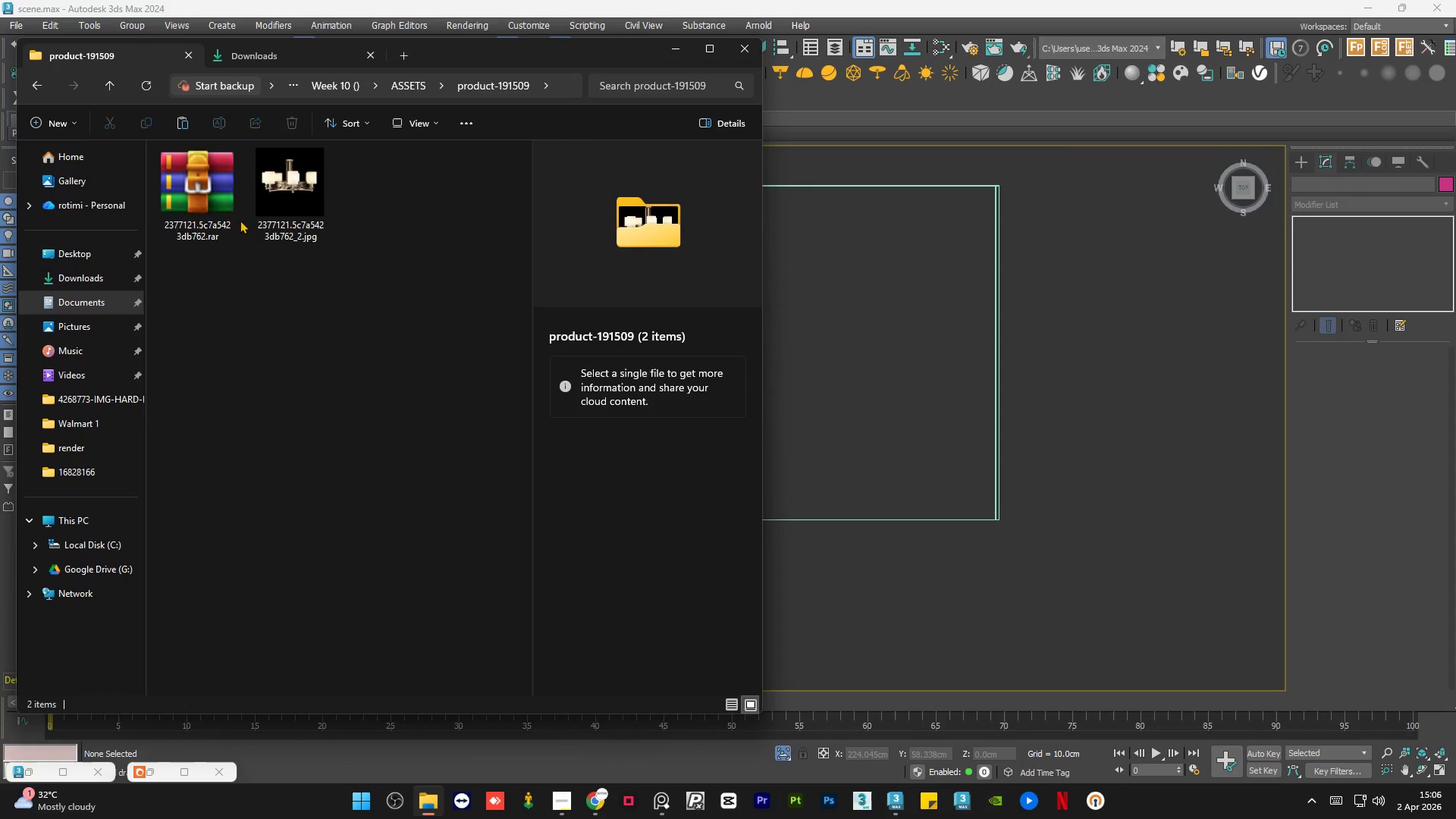 
left_click([174, 190])
 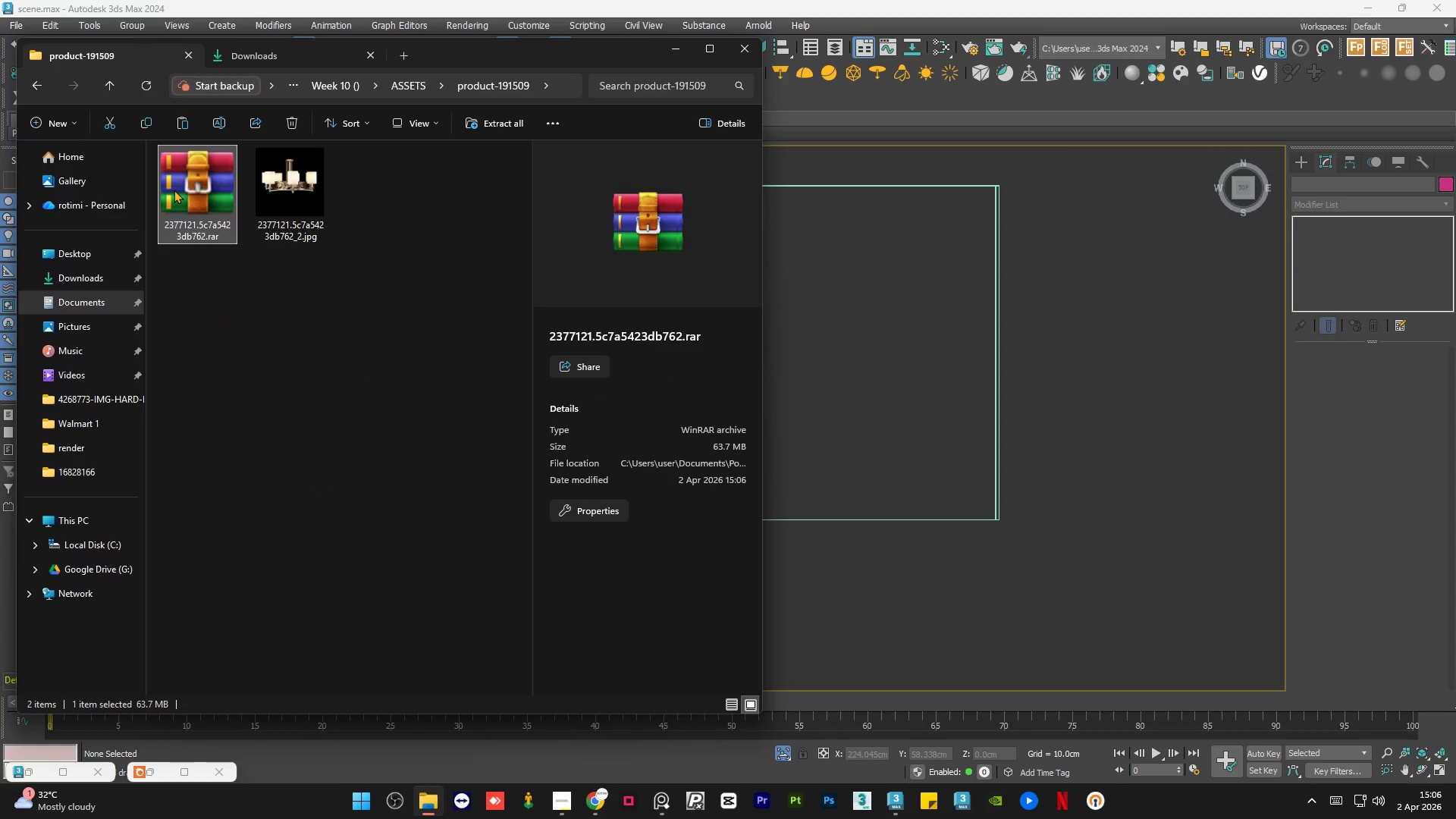 
right_click([174, 190])
 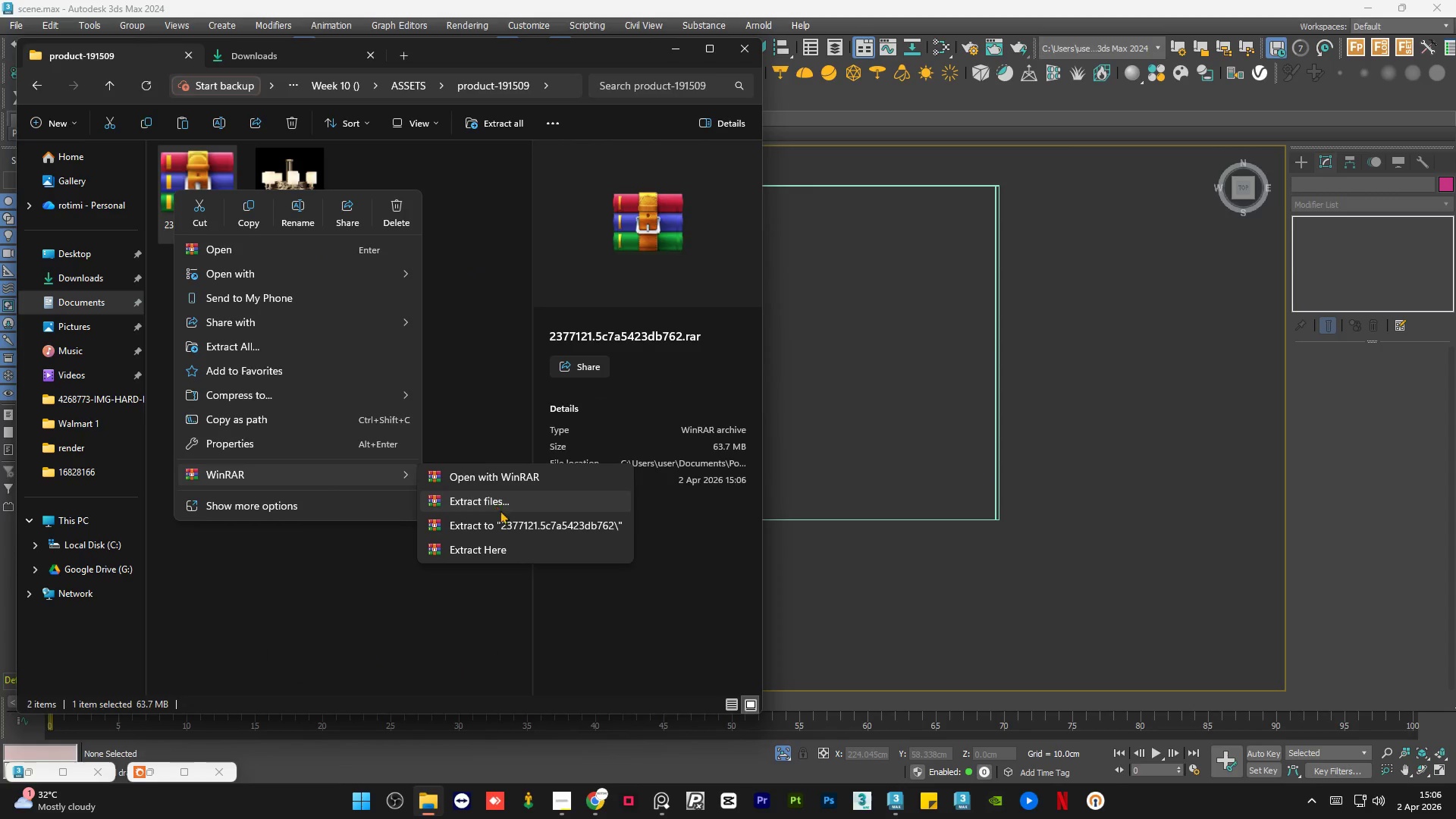 
left_click([503, 515])
 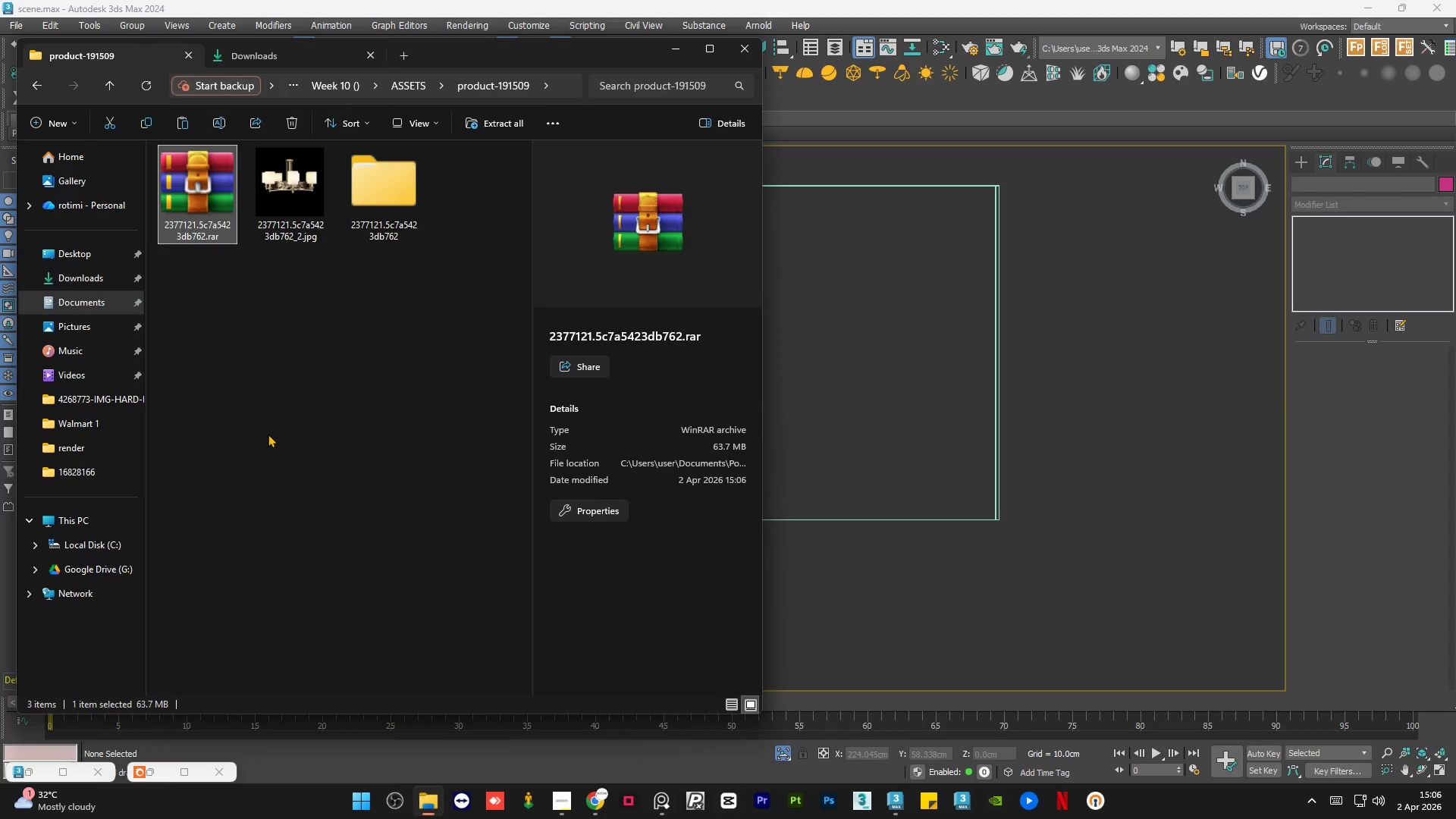 
key(Delete)
 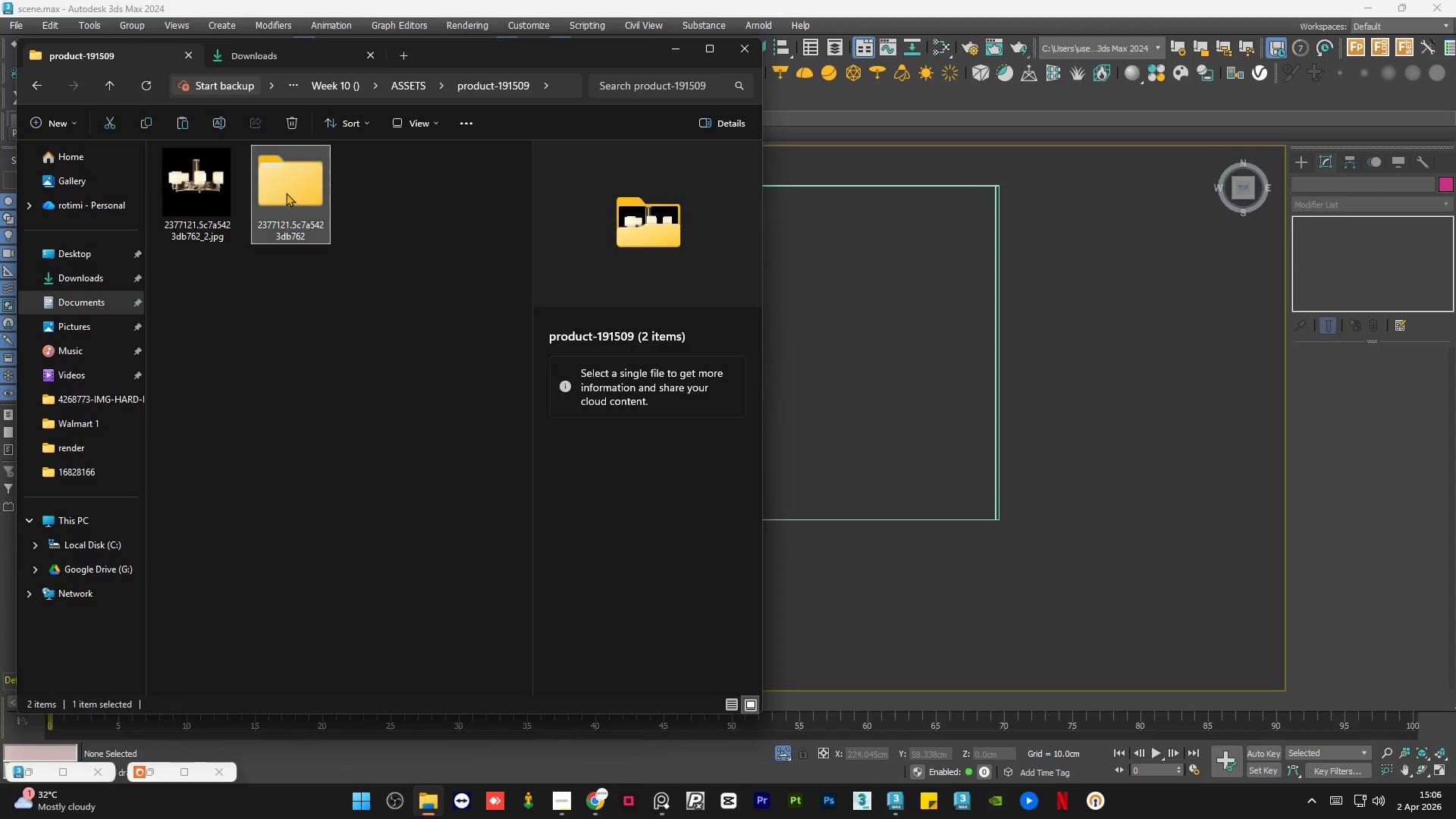 
double_click([286, 193])
 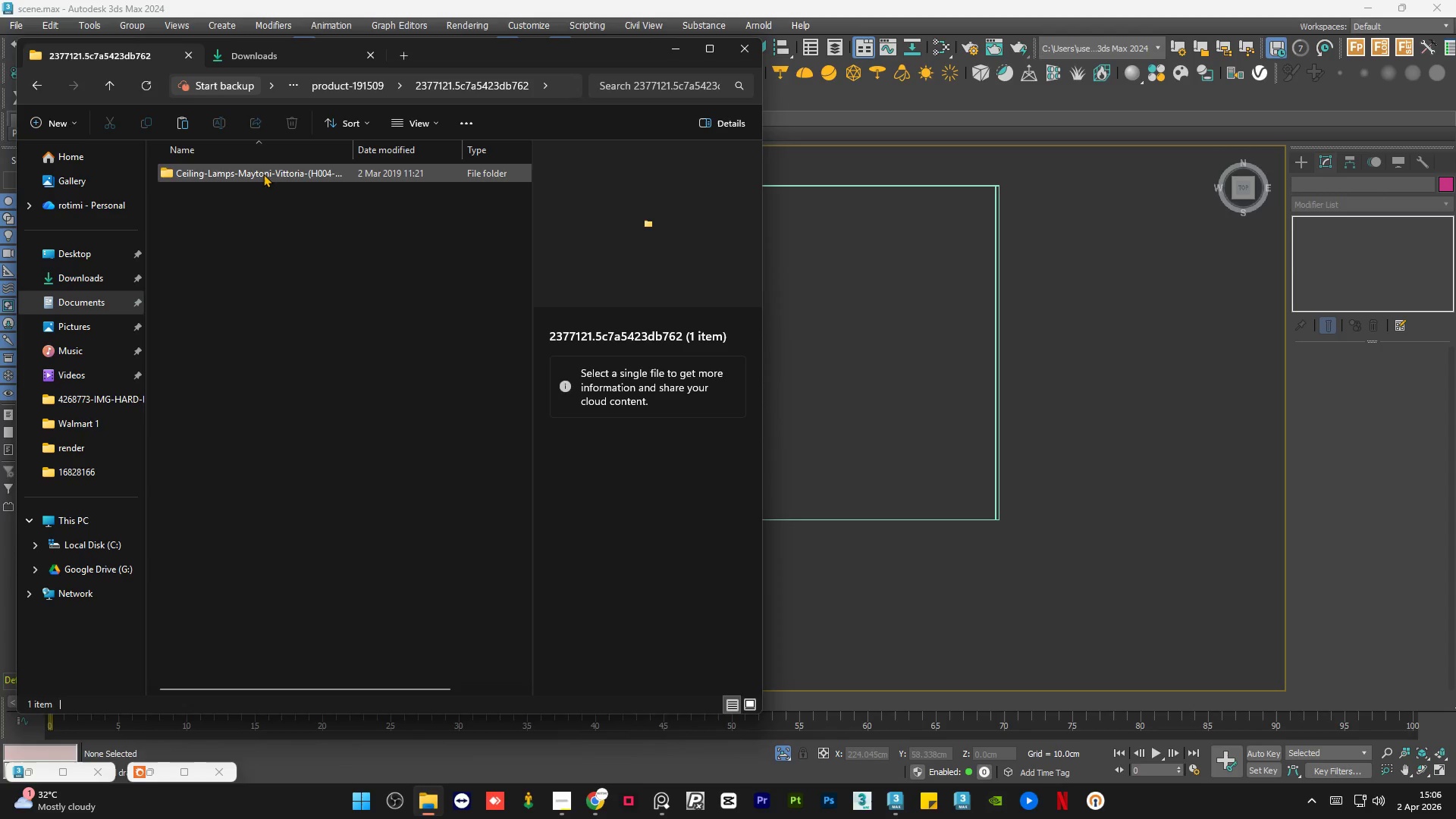 
double_click([264, 173])
 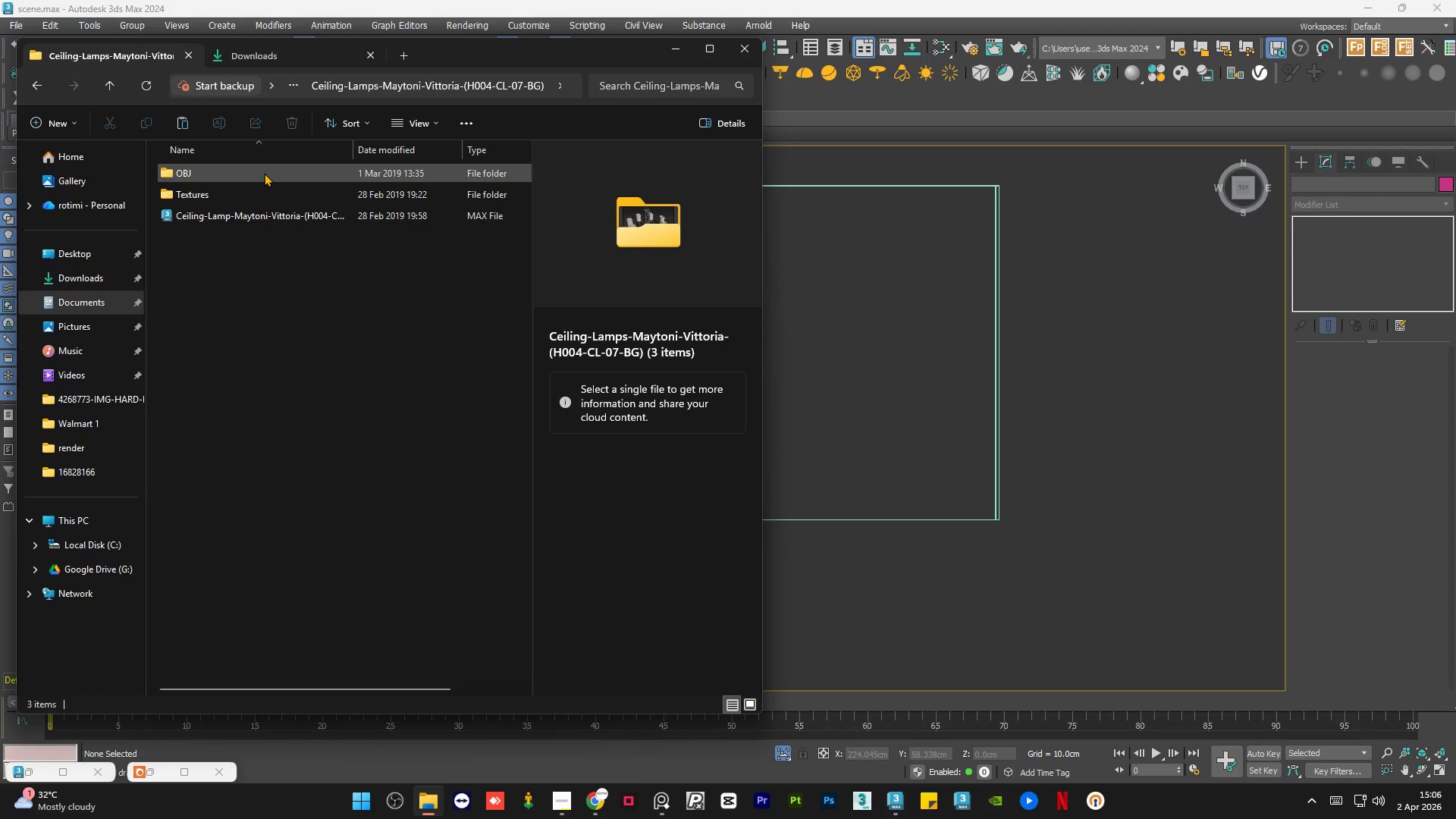 
double_click([264, 173])
 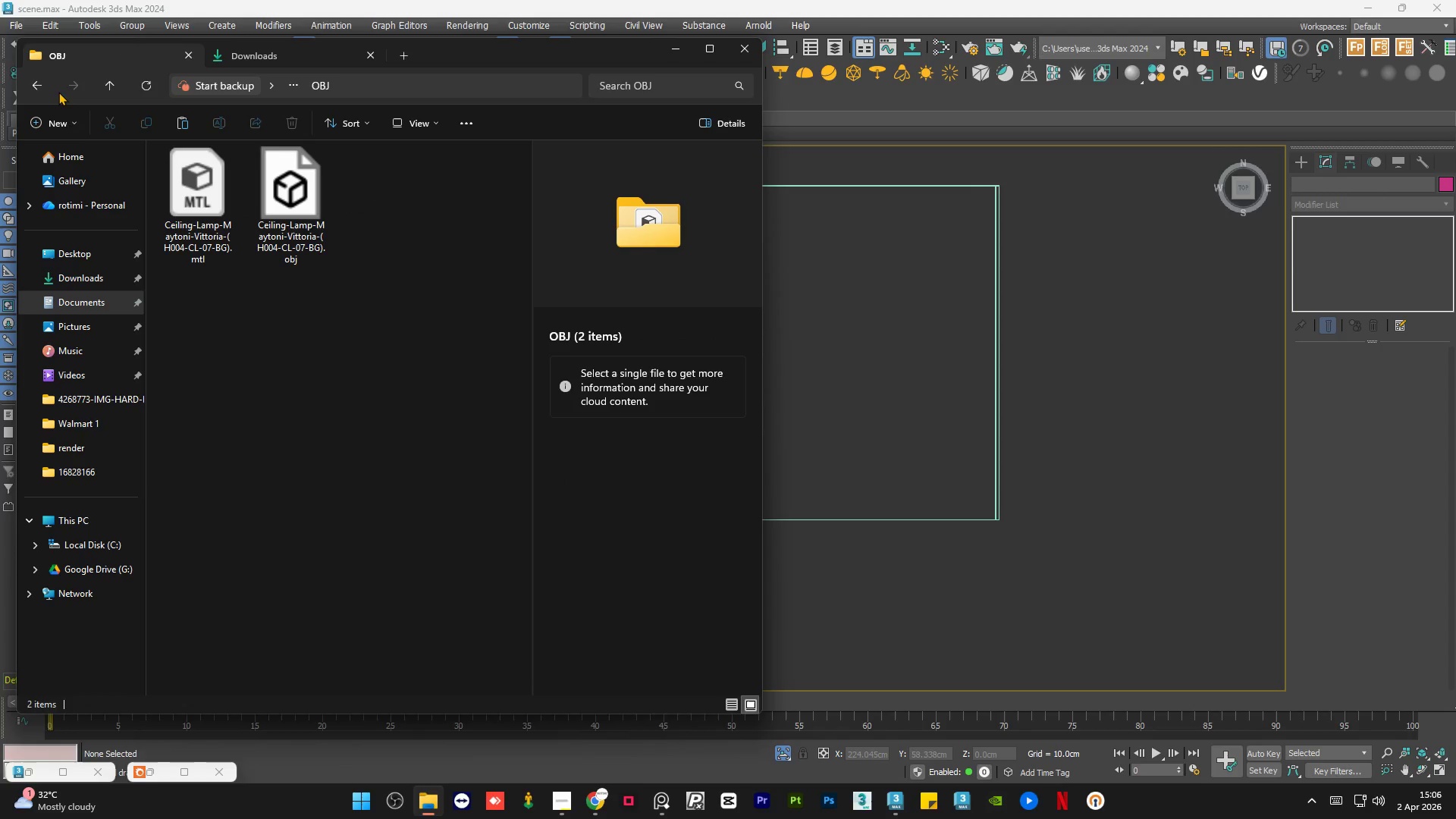 
left_click([42, 90])
 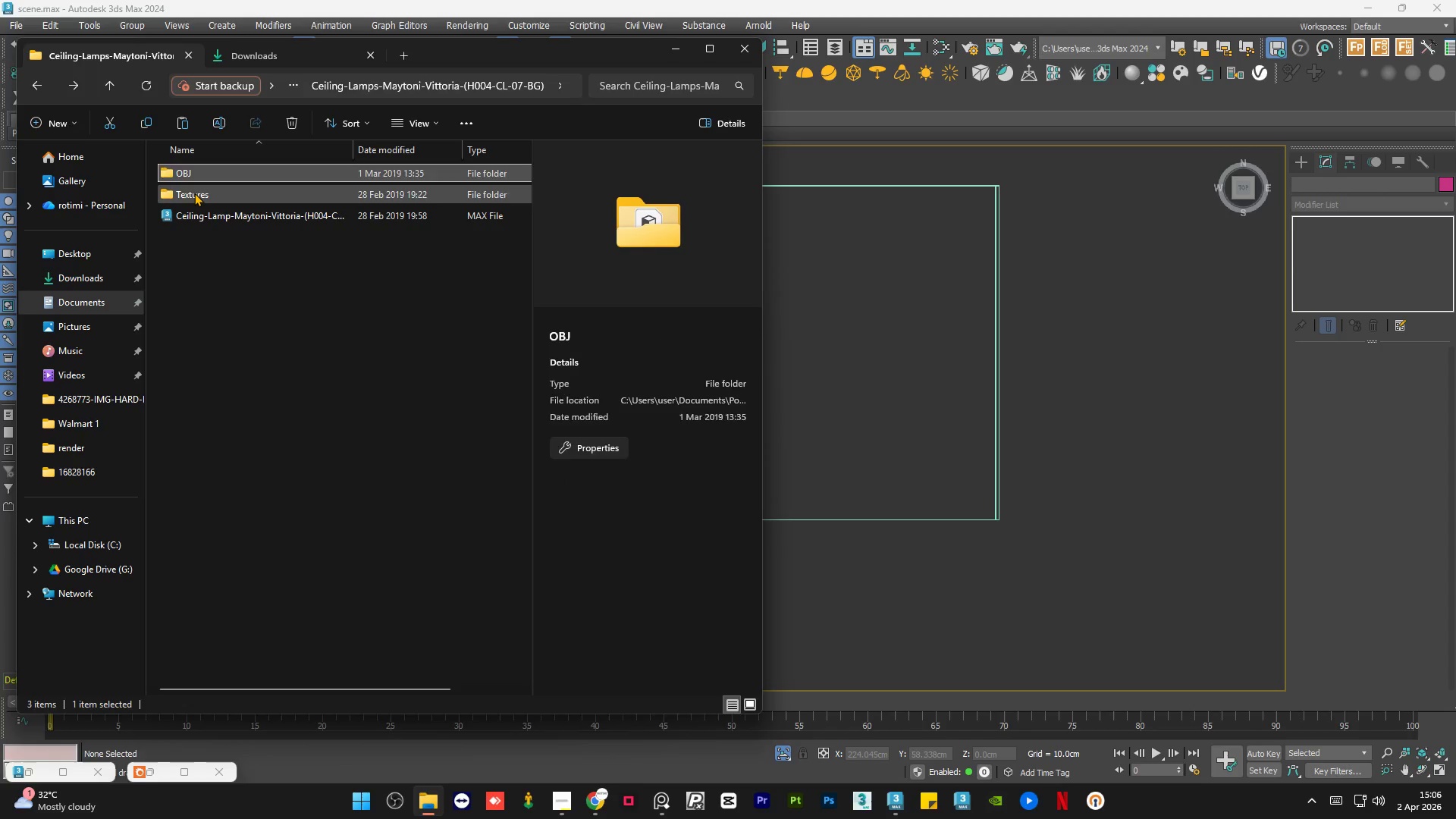 
double_click([194, 193])
 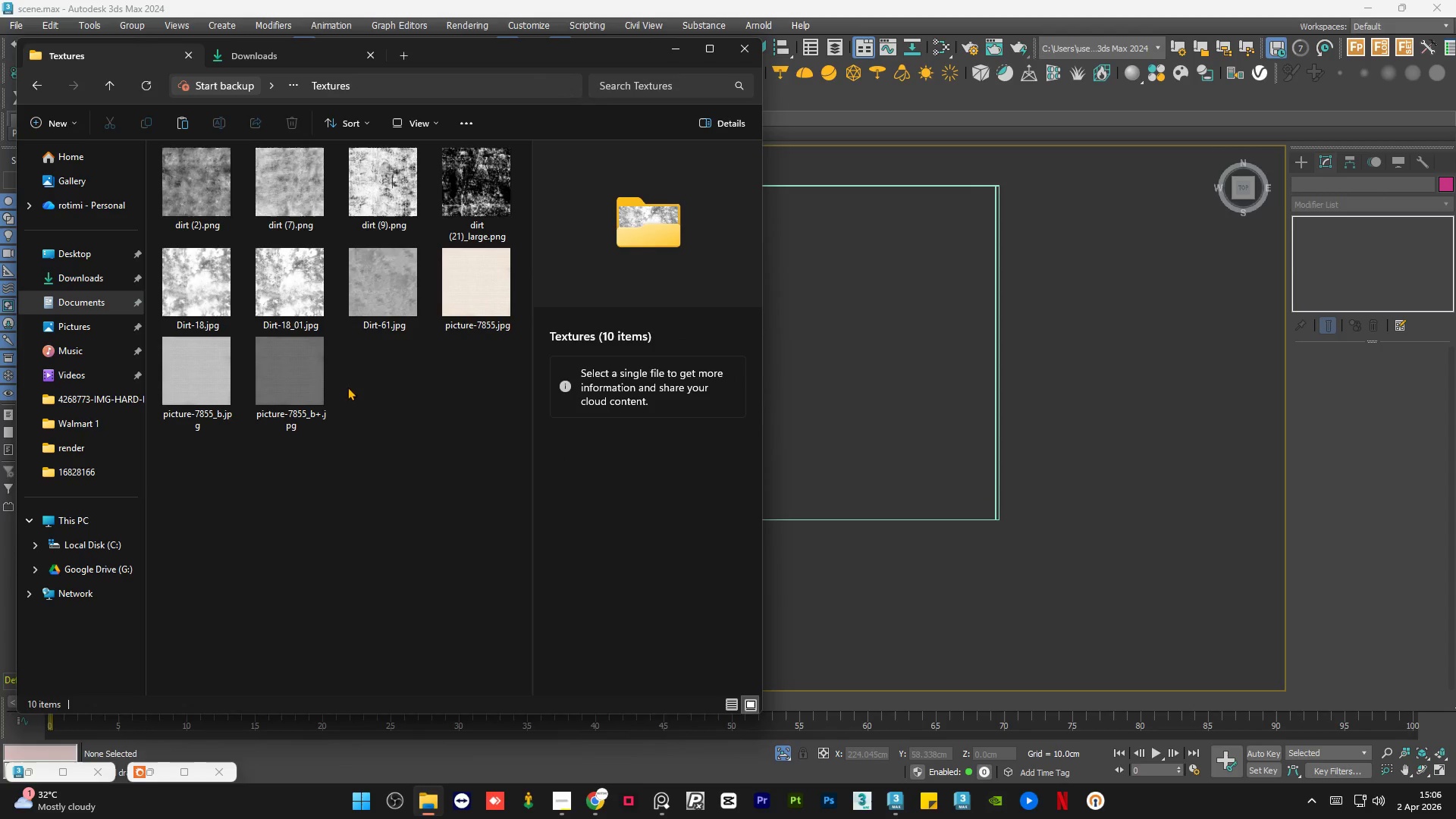 
key(Control+A)
 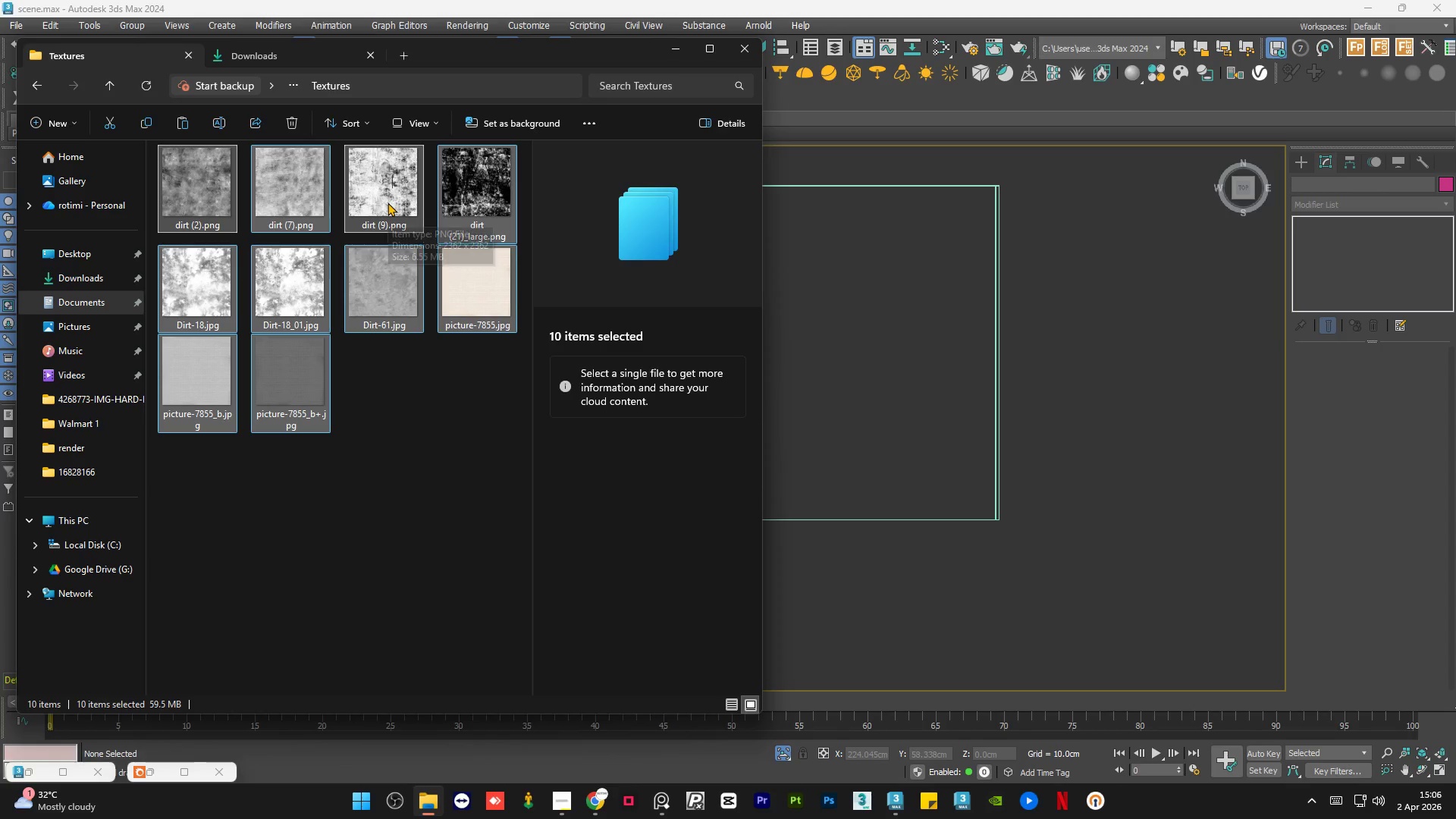 
left_click_drag(start_coordinate=[388, 202], to_coordinate=[301, 89])
 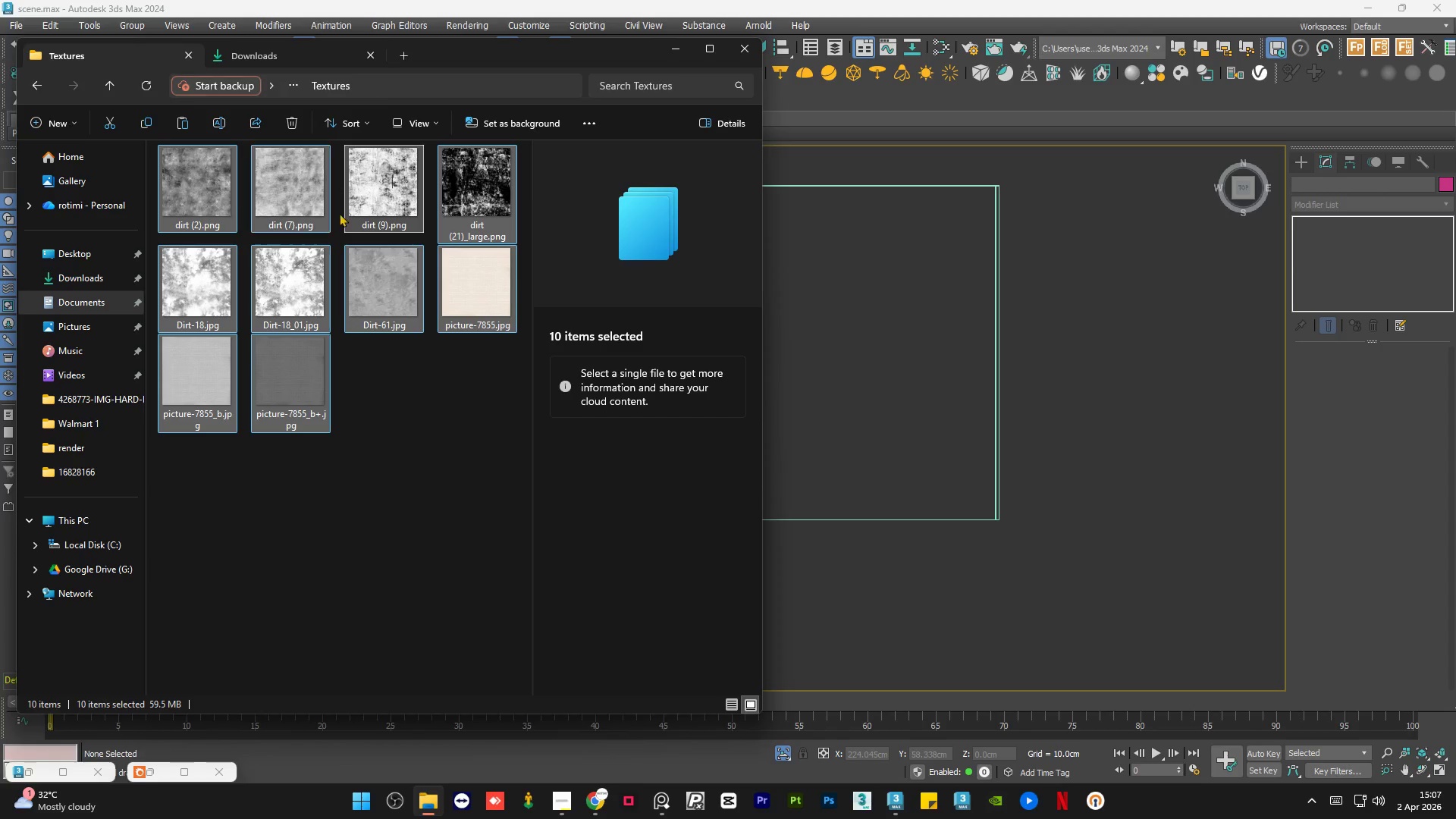 
key(Control+C)
 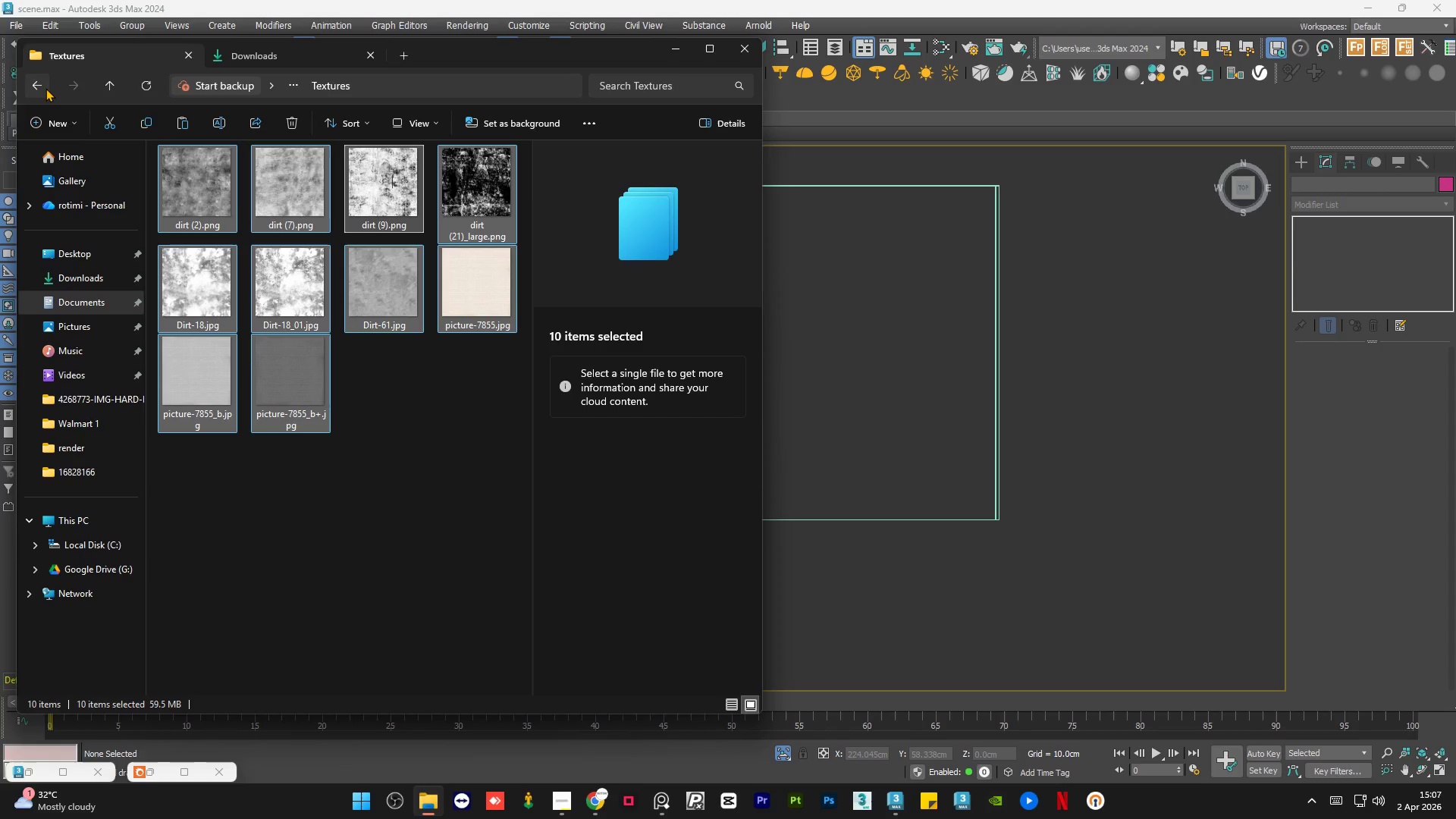 
left_click([44, 85])
 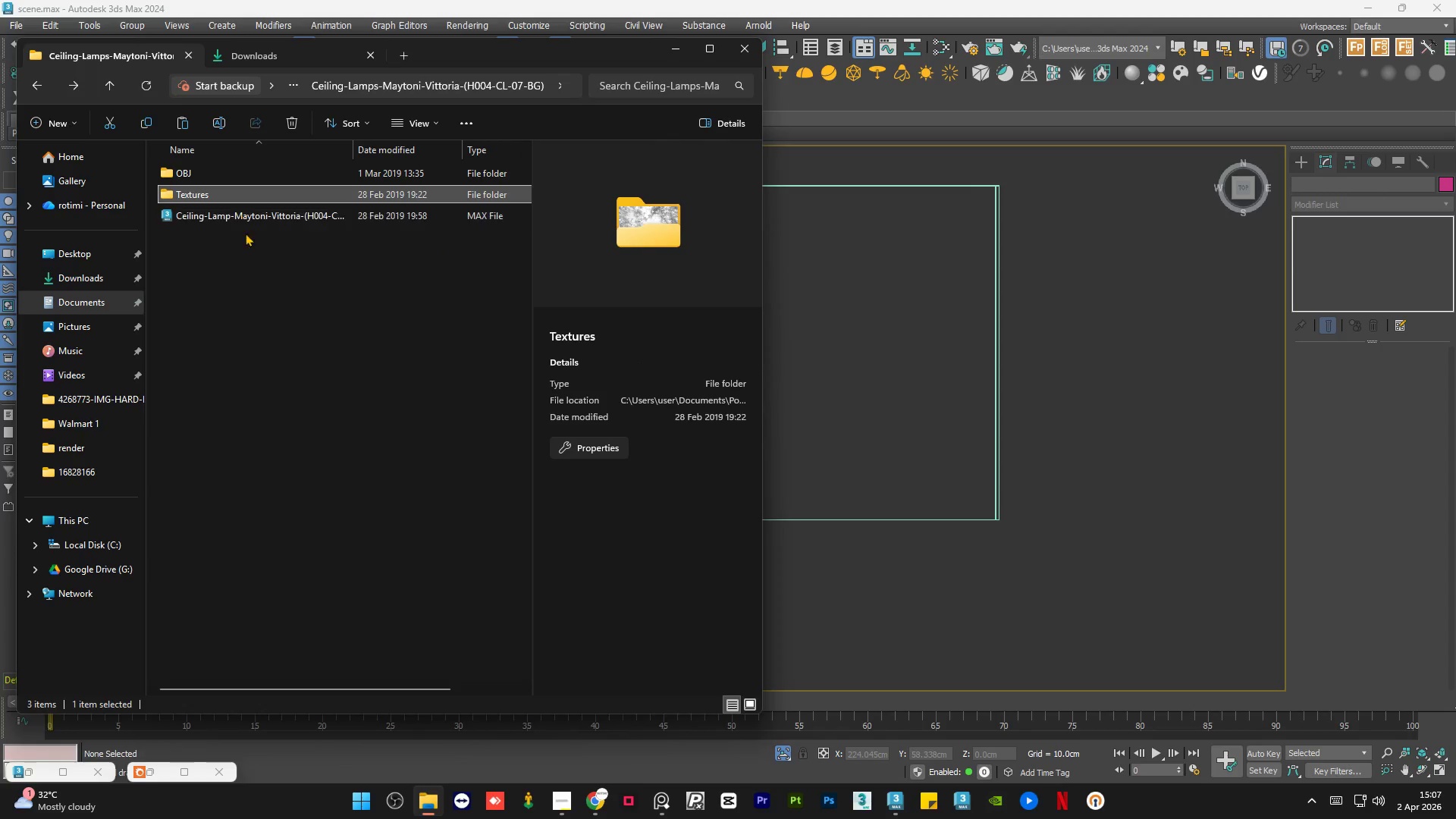 
left_click([247, 253])
 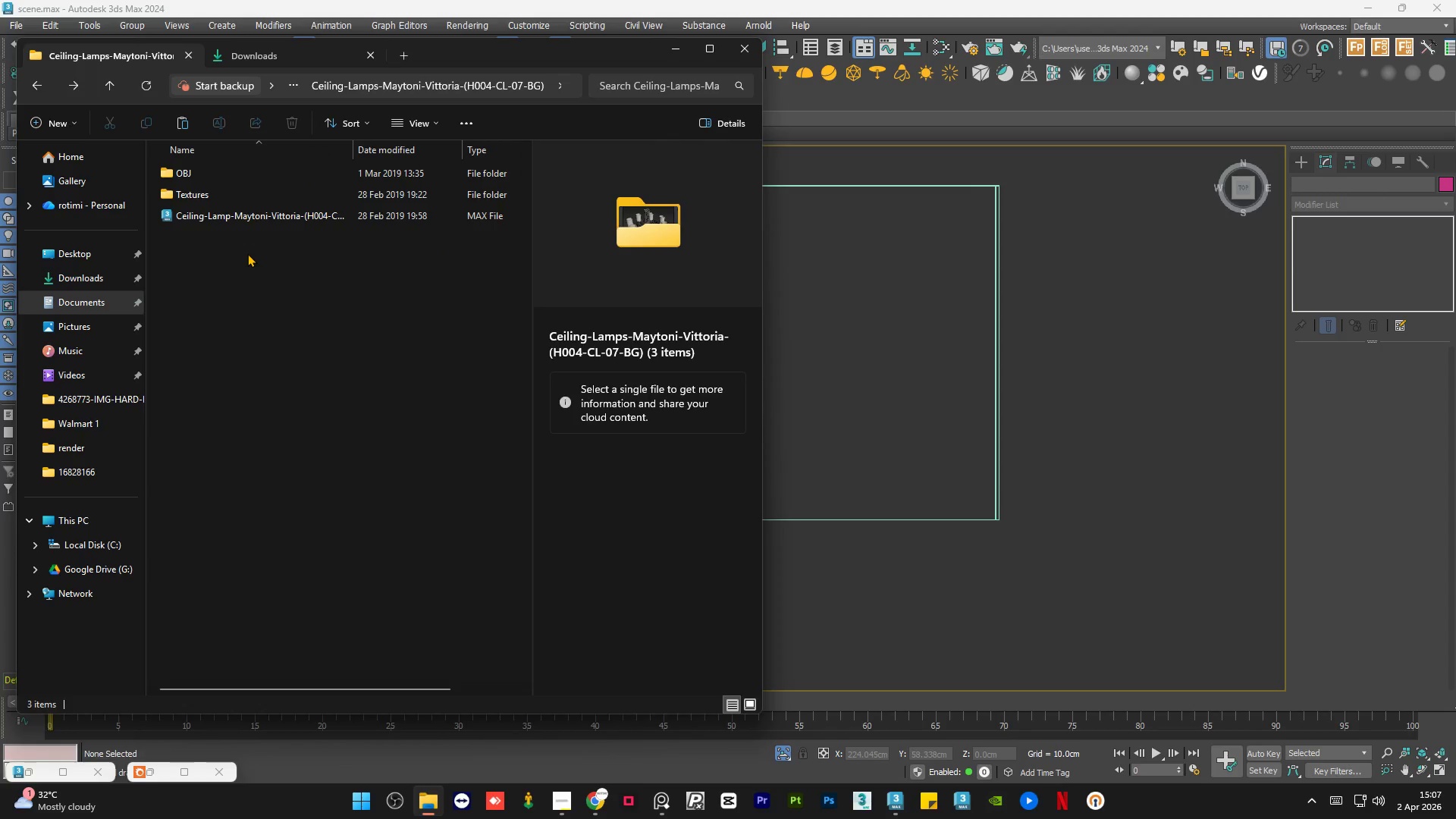 
key(Control+V)
 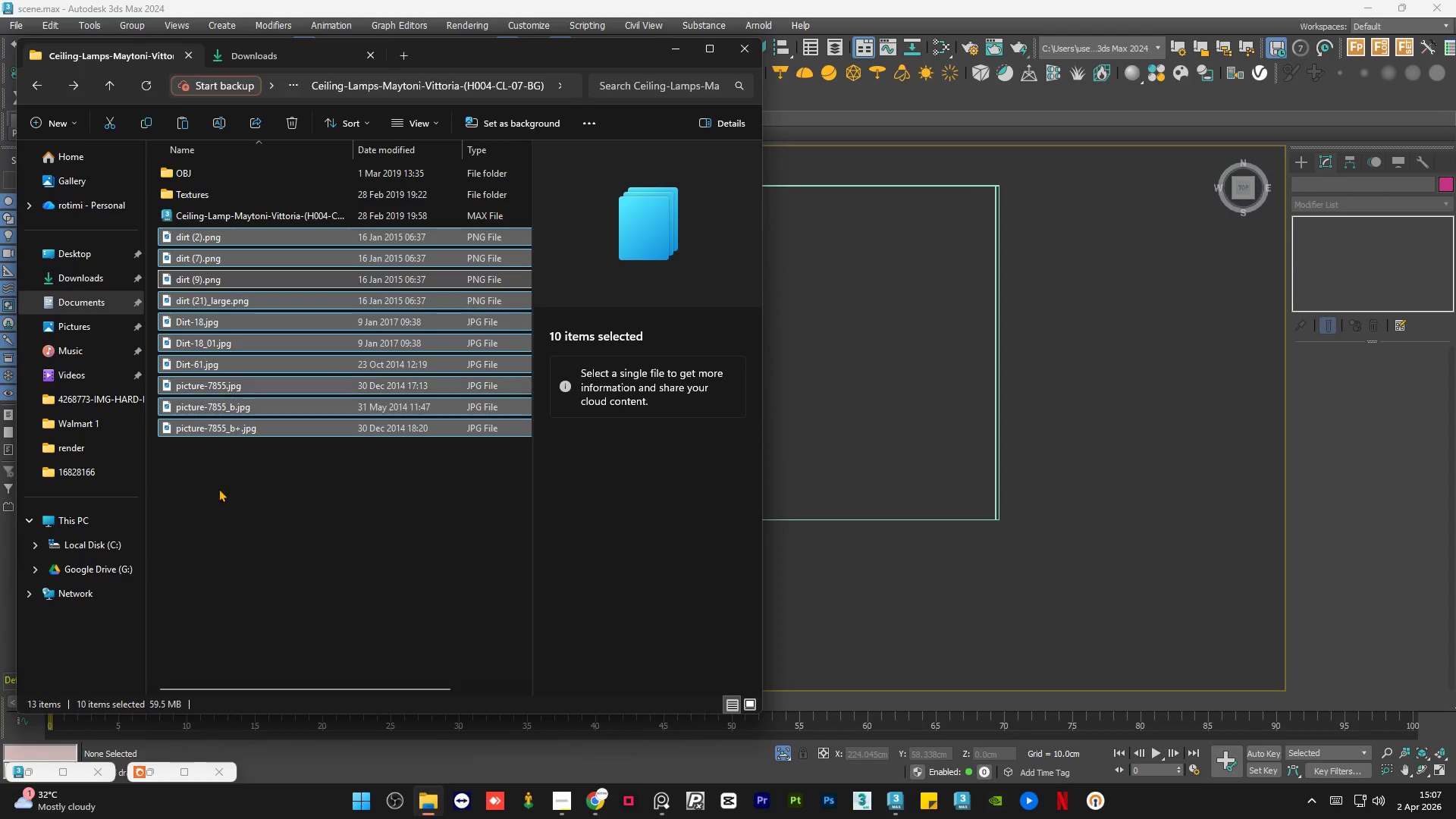 
left_click([209, 540])
 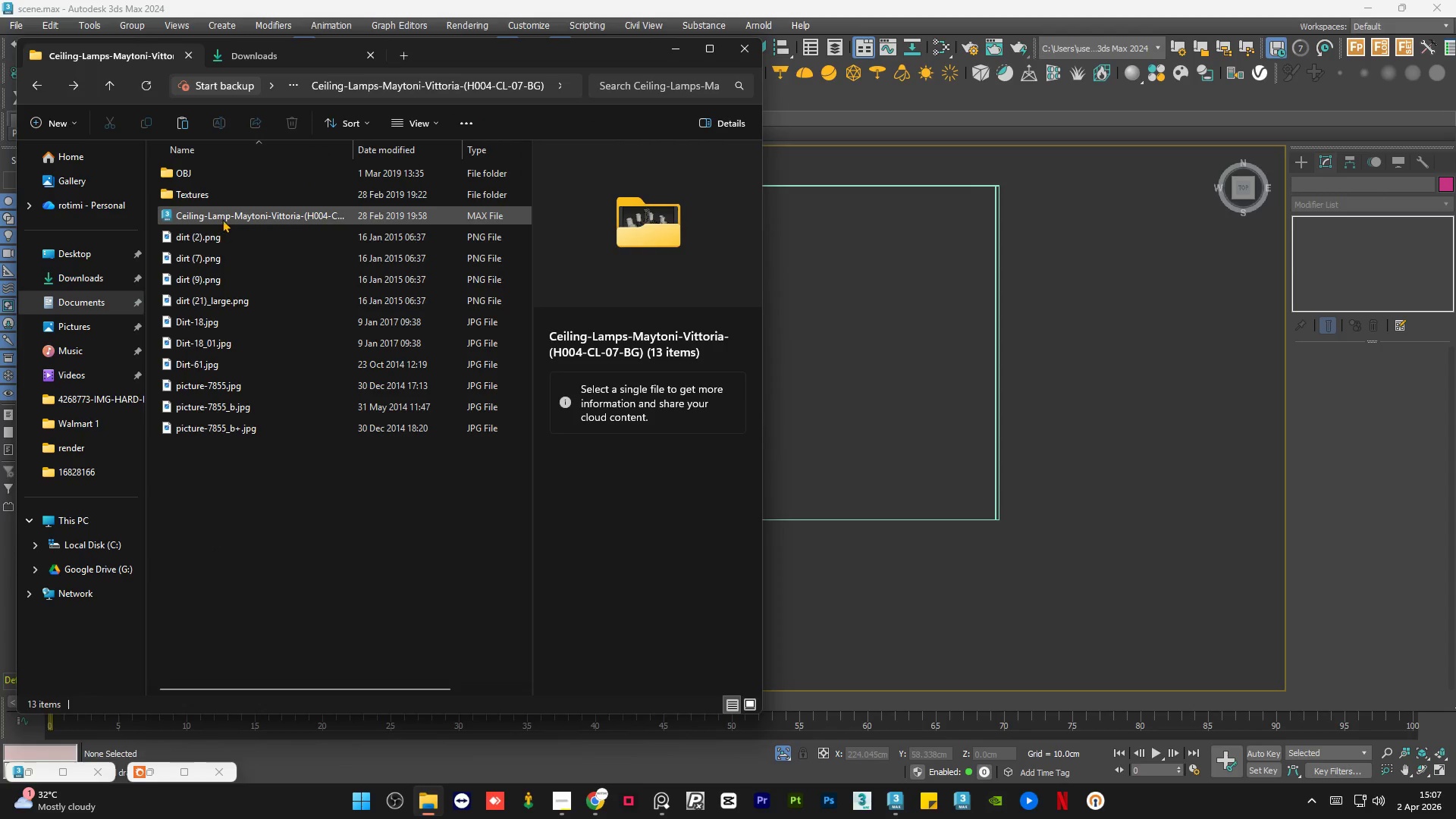 
left_click([224, 218])
 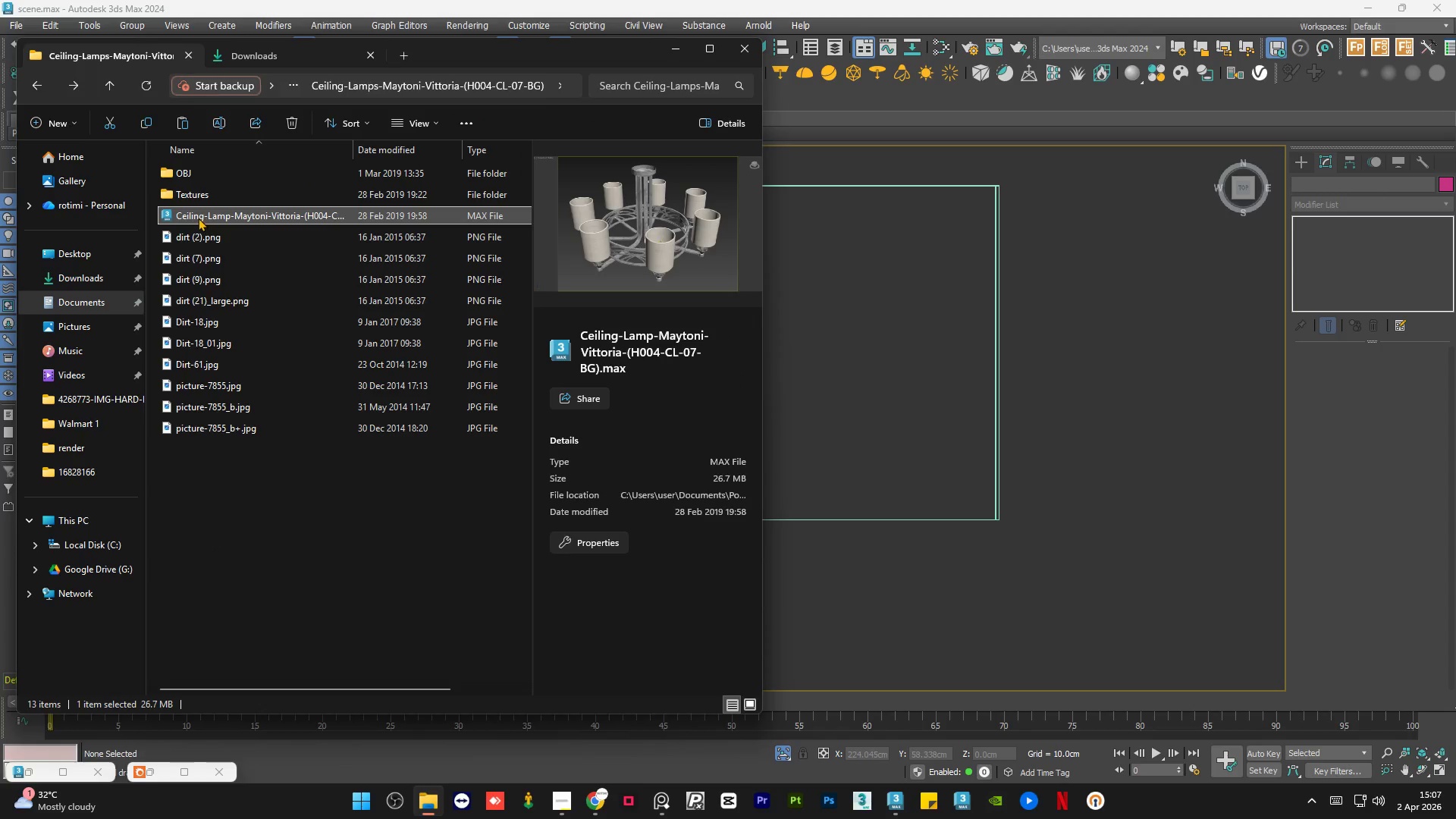 
left_click_drag(start_coordinate=[198, 218], to_coordinate=[936, 446])
 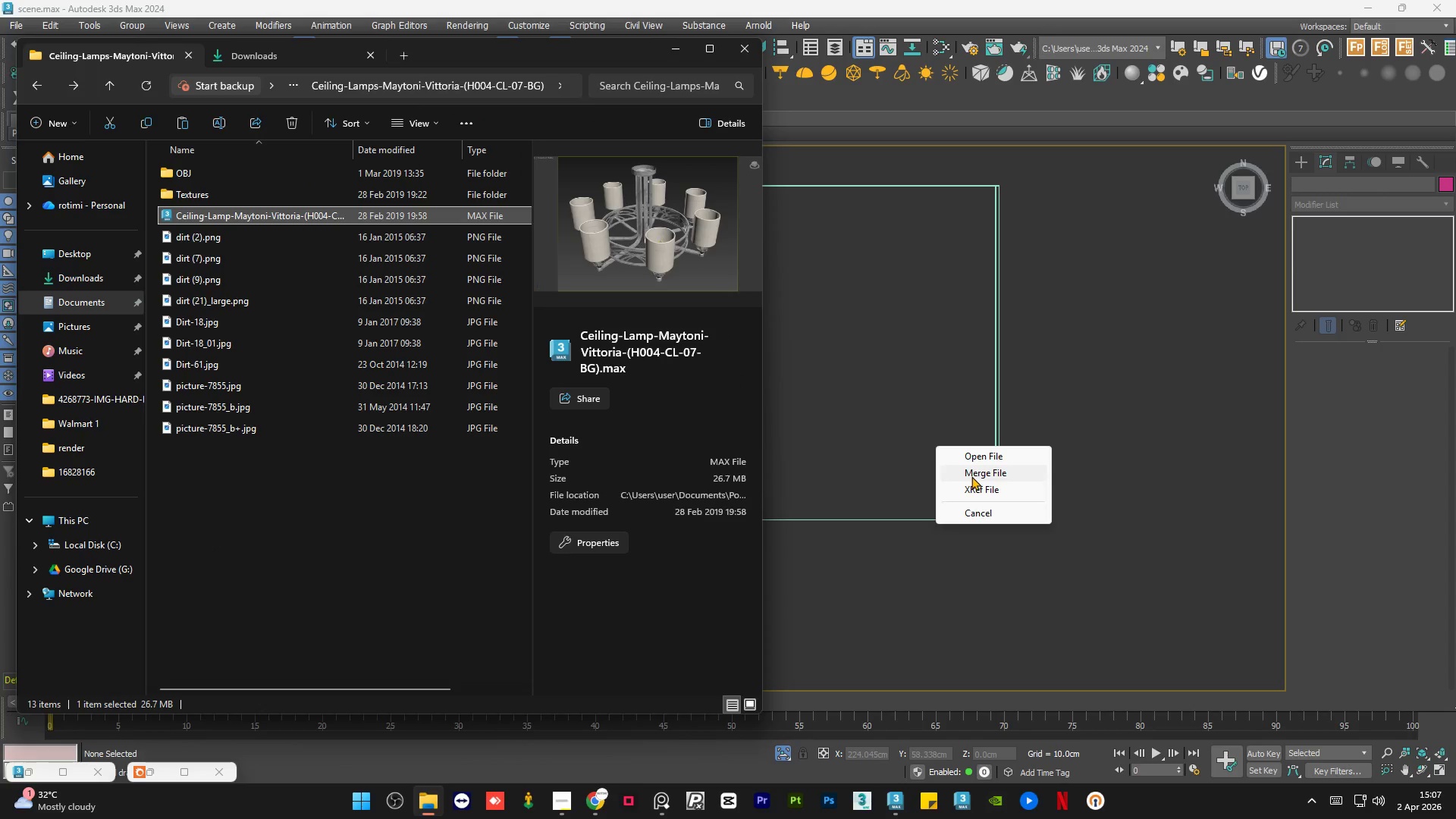 
left_click([971, 475])
 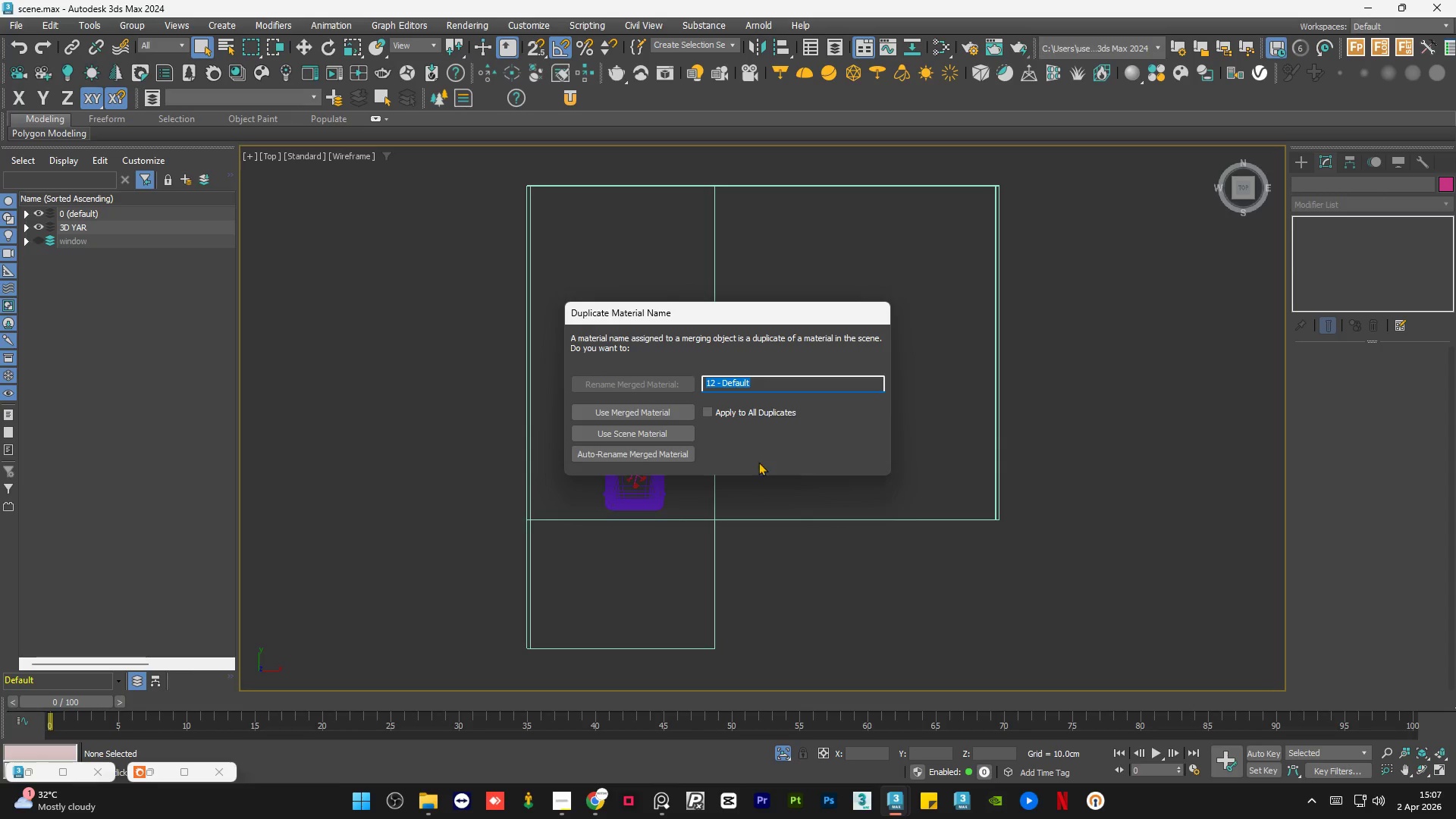 
left_click([714, 410])
 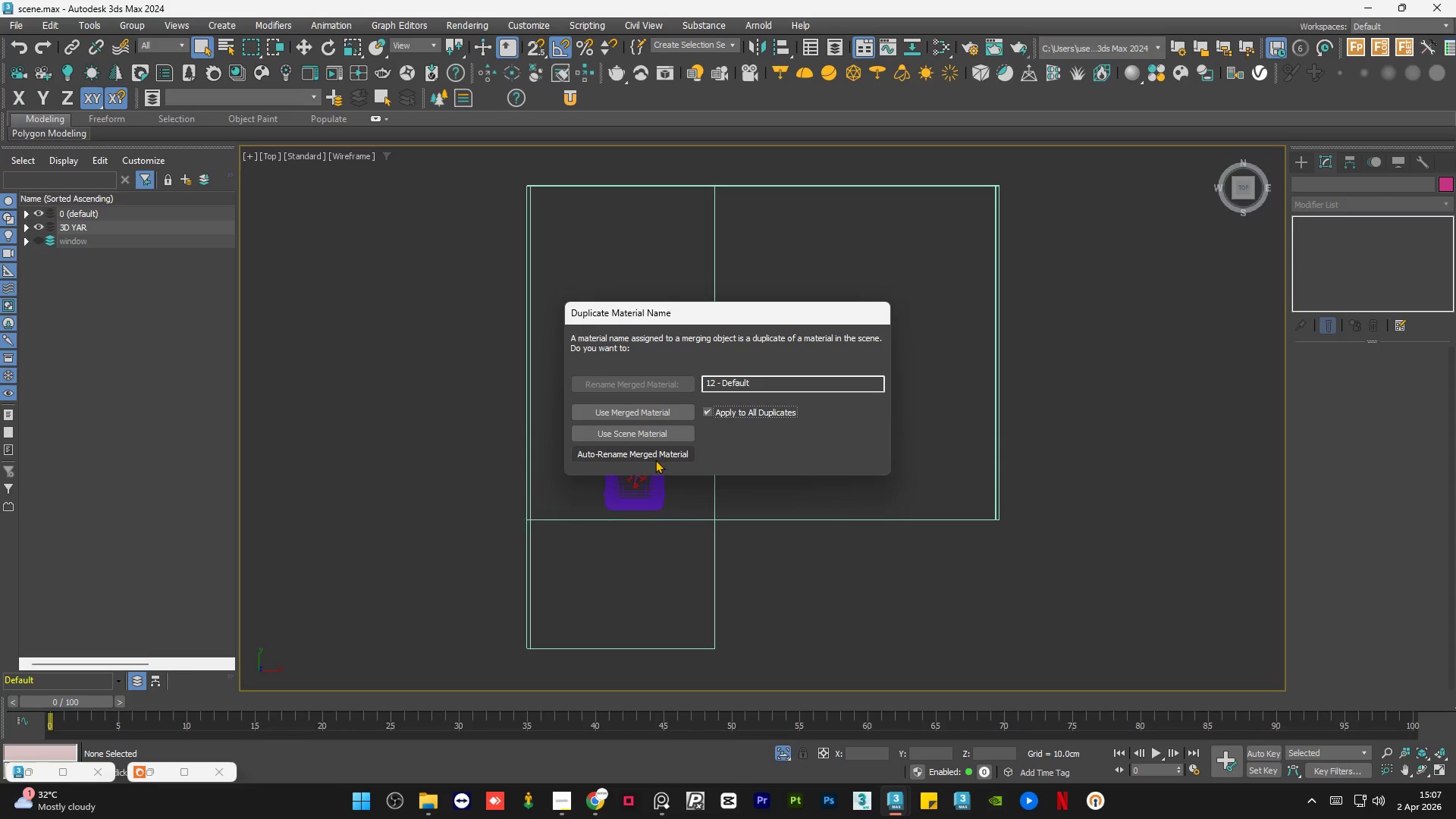 
left_click([656, 457])
 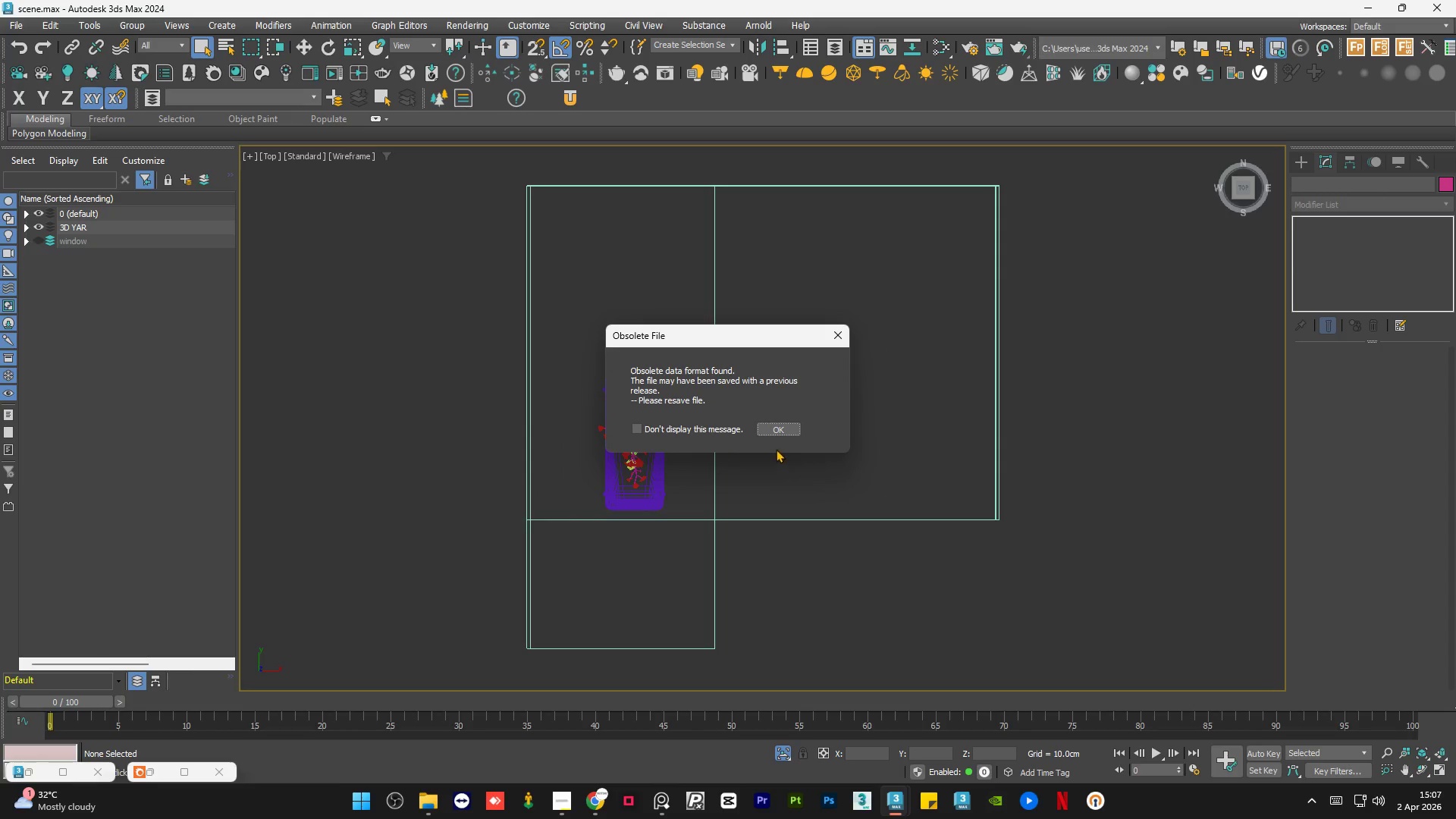 
left_click([770, 425])
 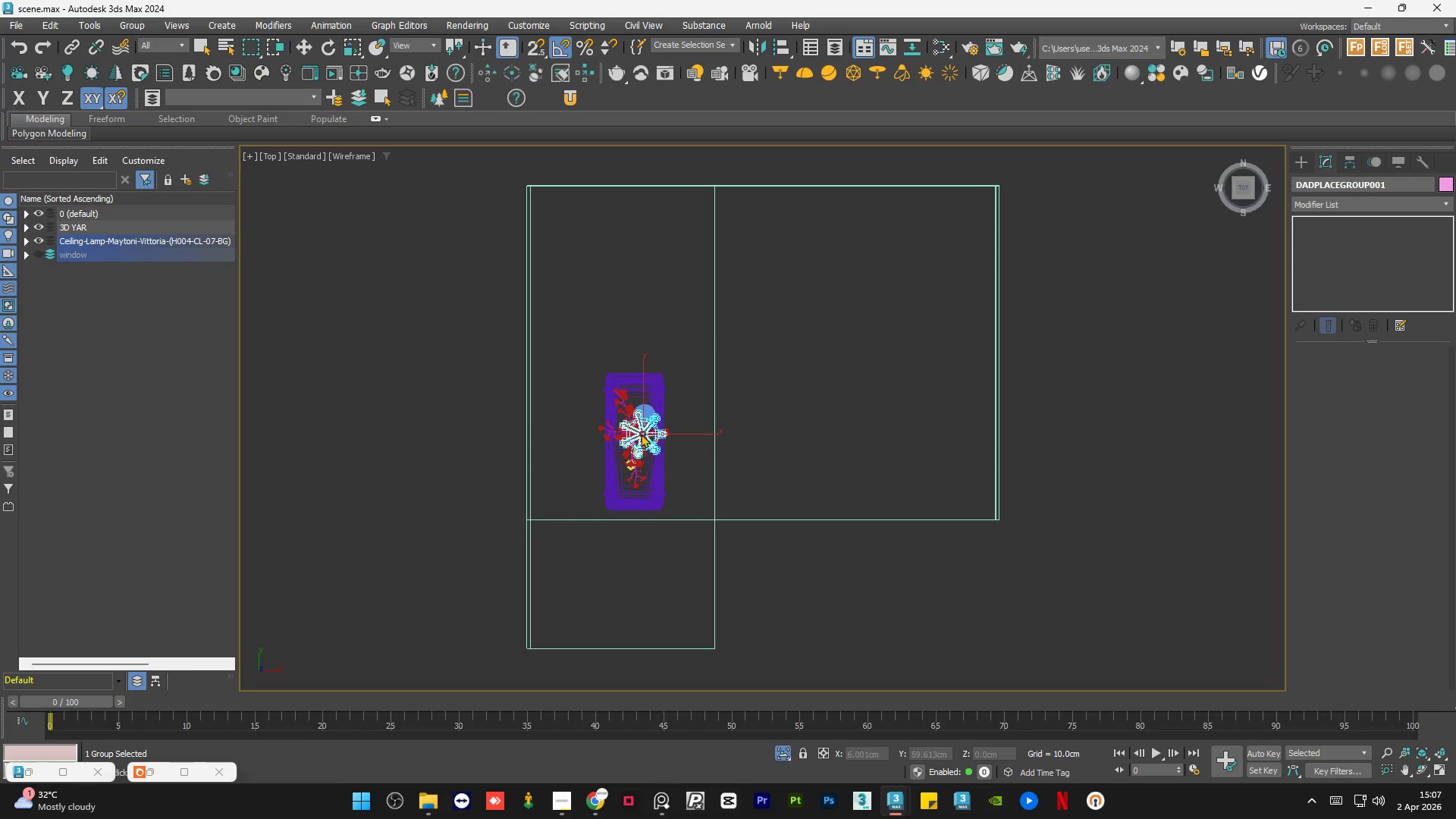 
left_click([635, 436])
 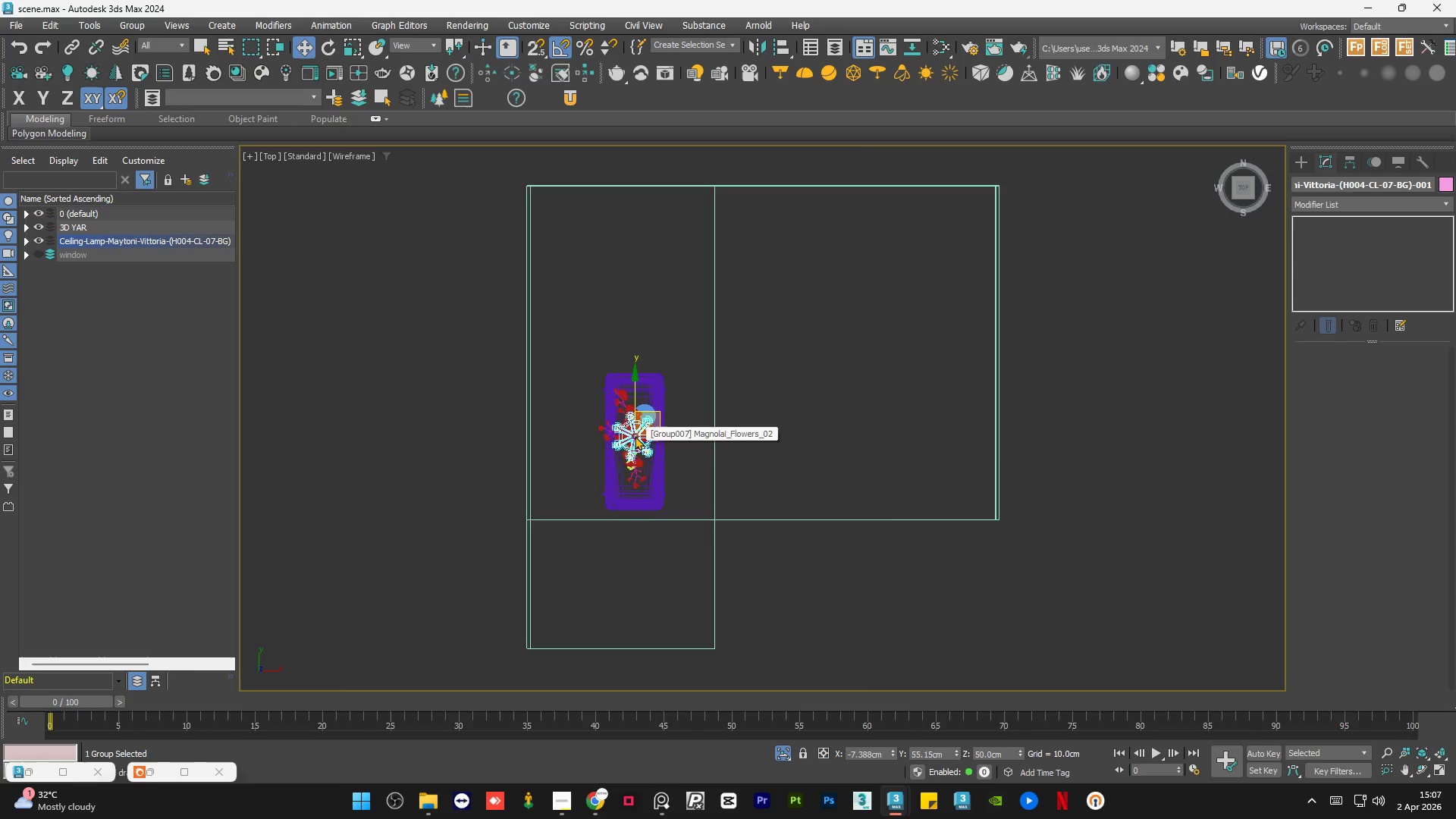 
scroll: coordinate [635, 436], scroll_direction: up, amount: 4.0
 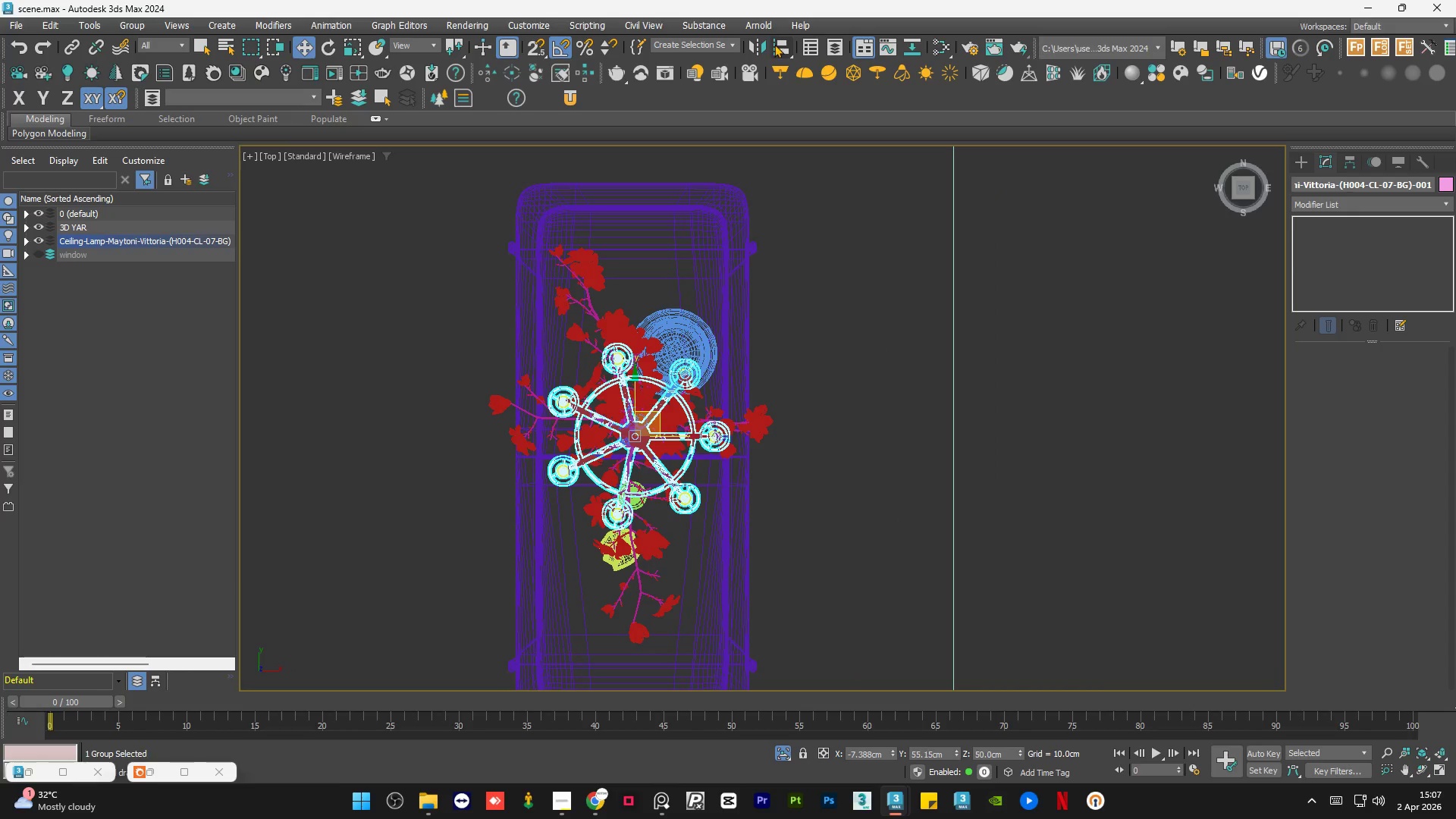 
left_click([777, 46])
 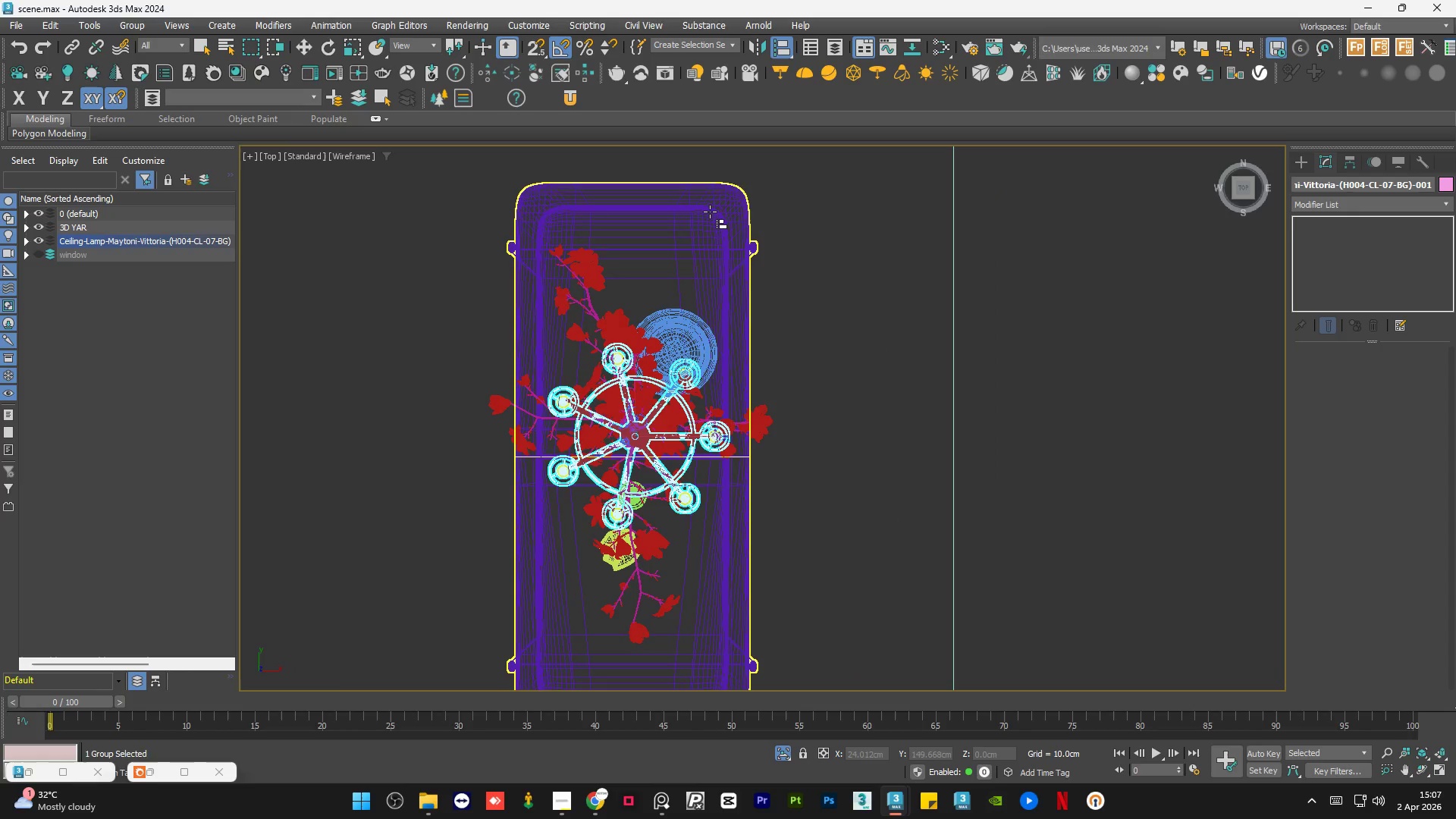 
left_click([710, 212])
 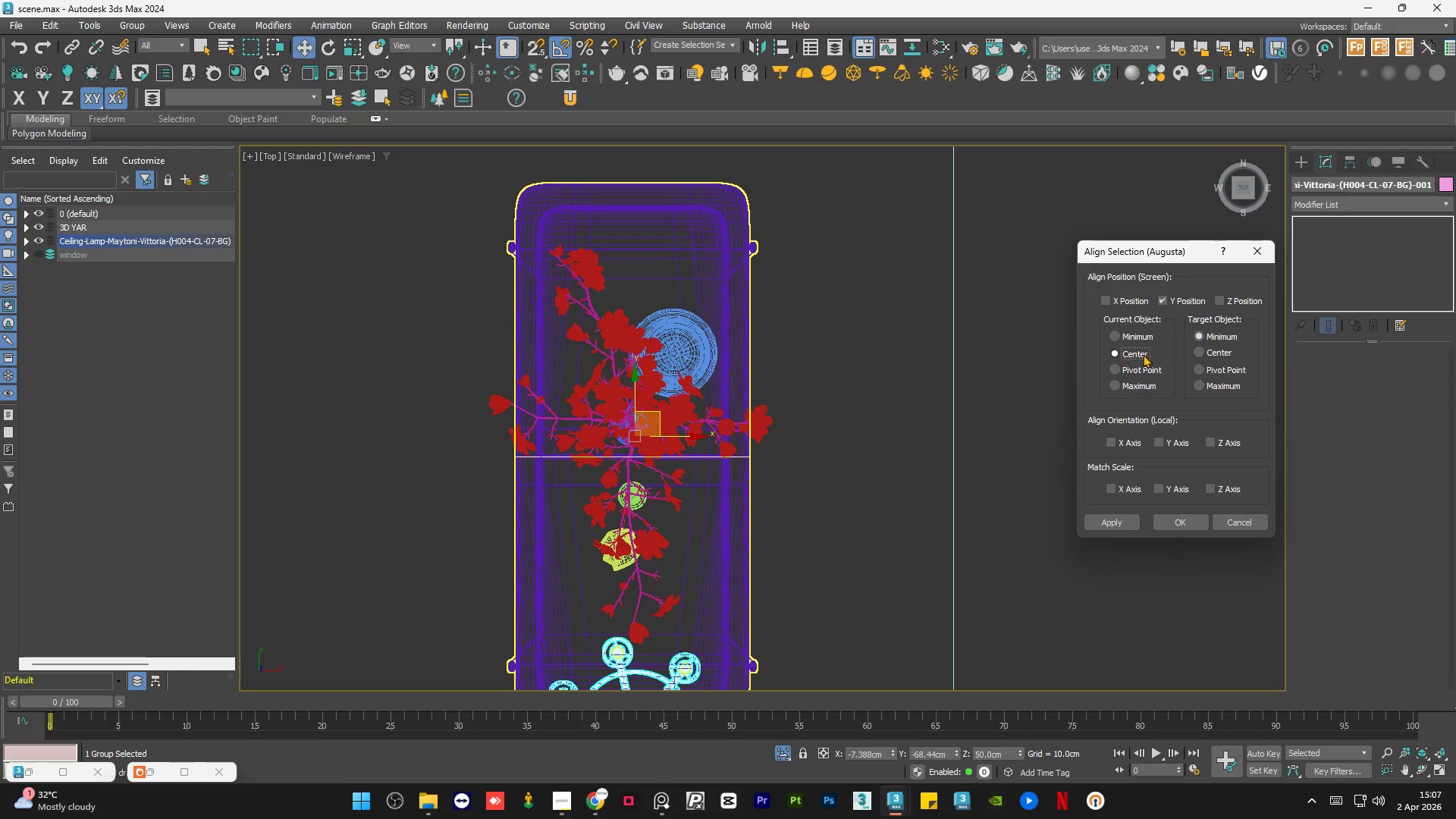 
left_click([1212, 355])
 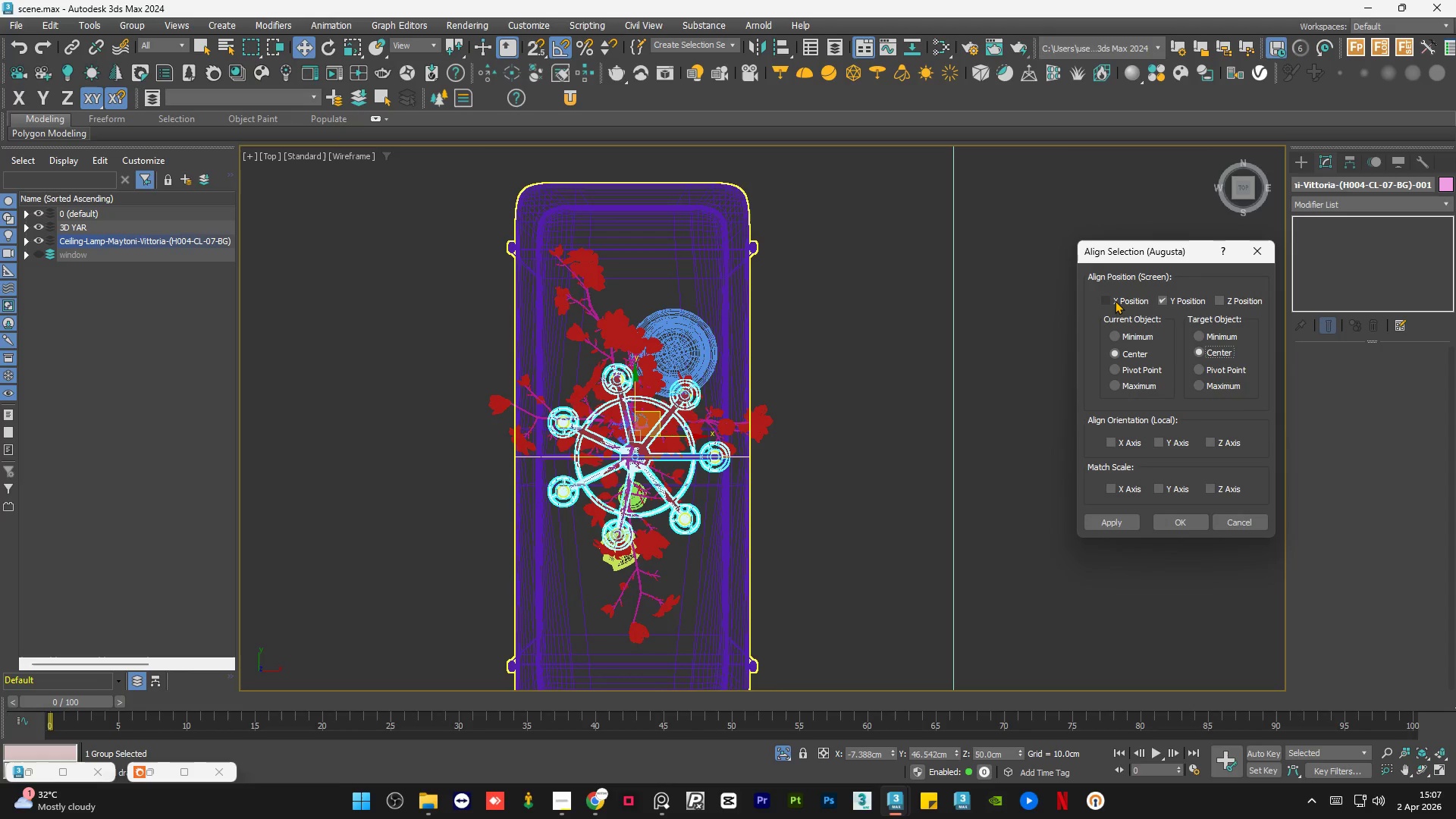 
left_click([1115, 300])
 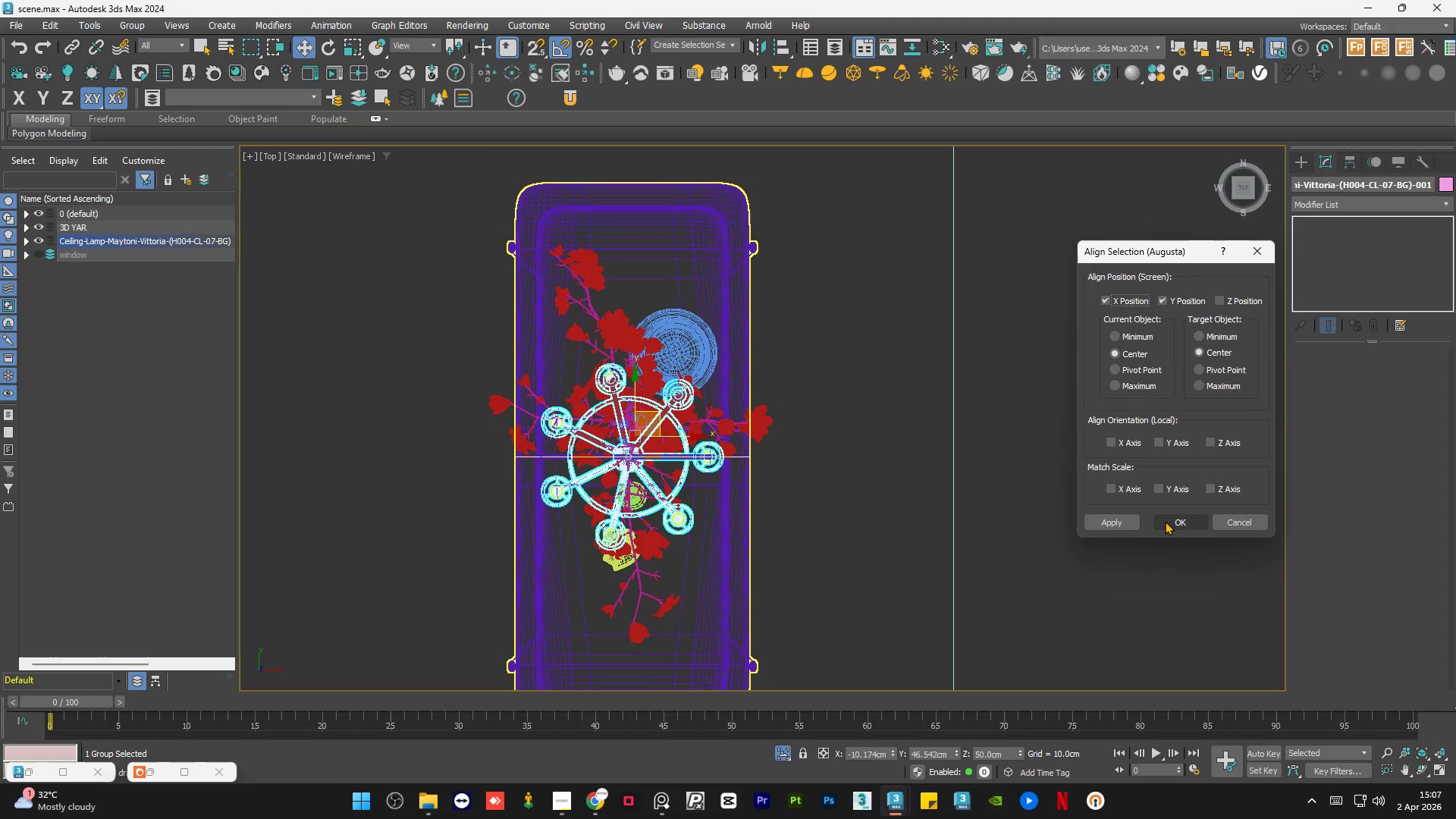 
left_click([1166, 521])
 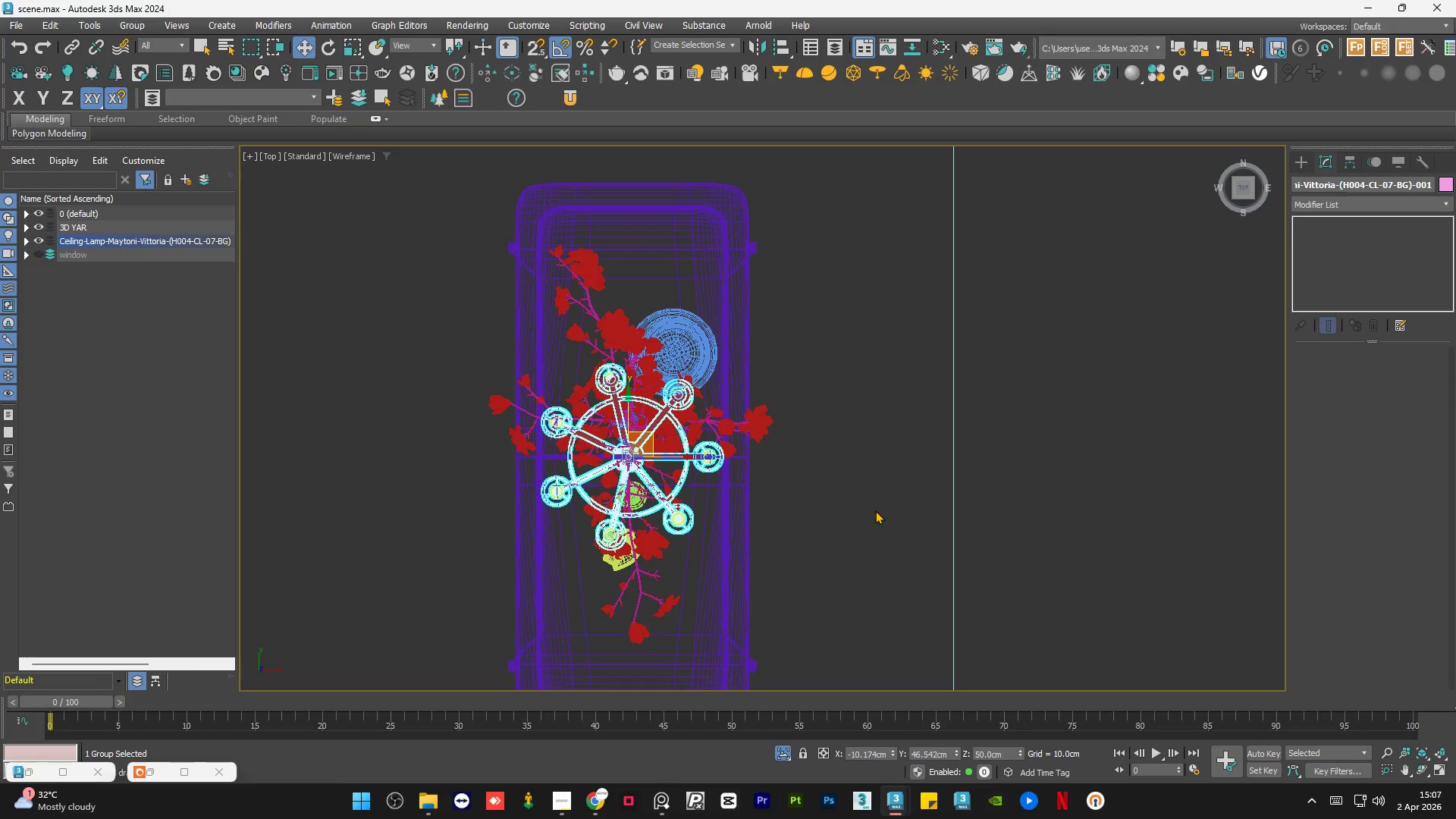 
hold_key(key=AltLeft, duration=1.14)
 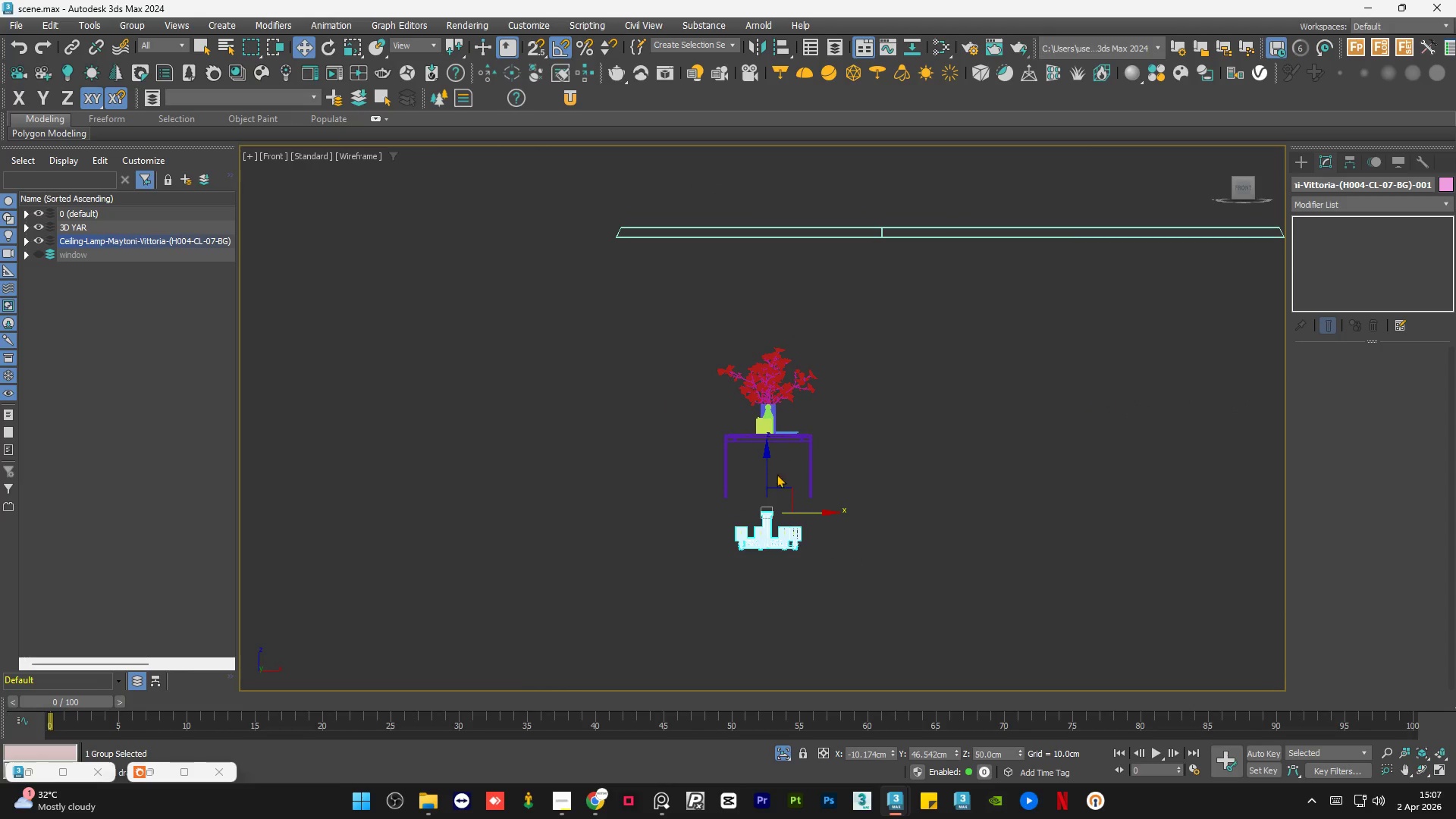 
scroll: coordinate [839, 510], scroll_direction: down, amount: 3.0
 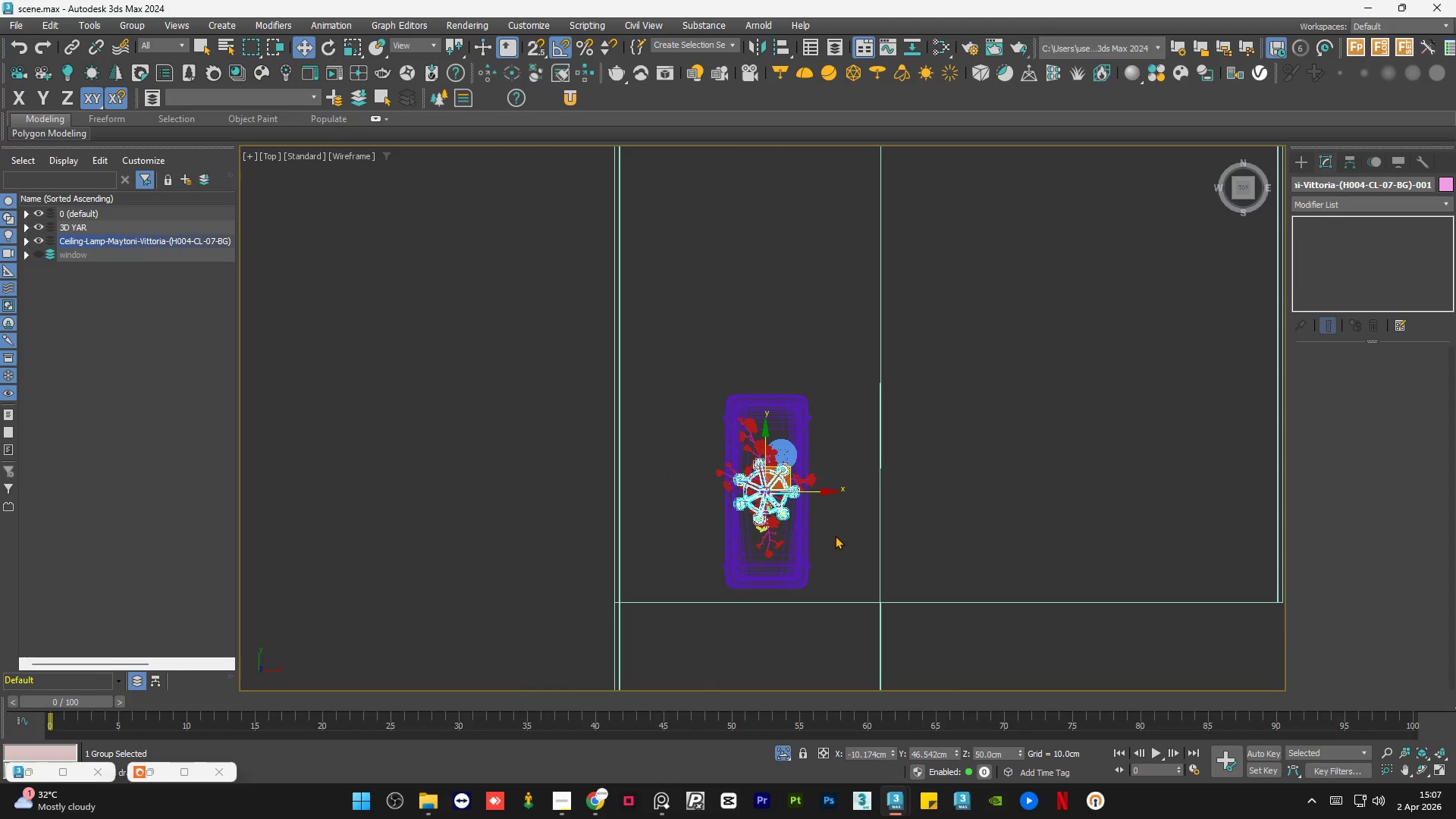 
left_click_drag(start_coordinate=[769, 472], to_coordinate=[778, 201])
 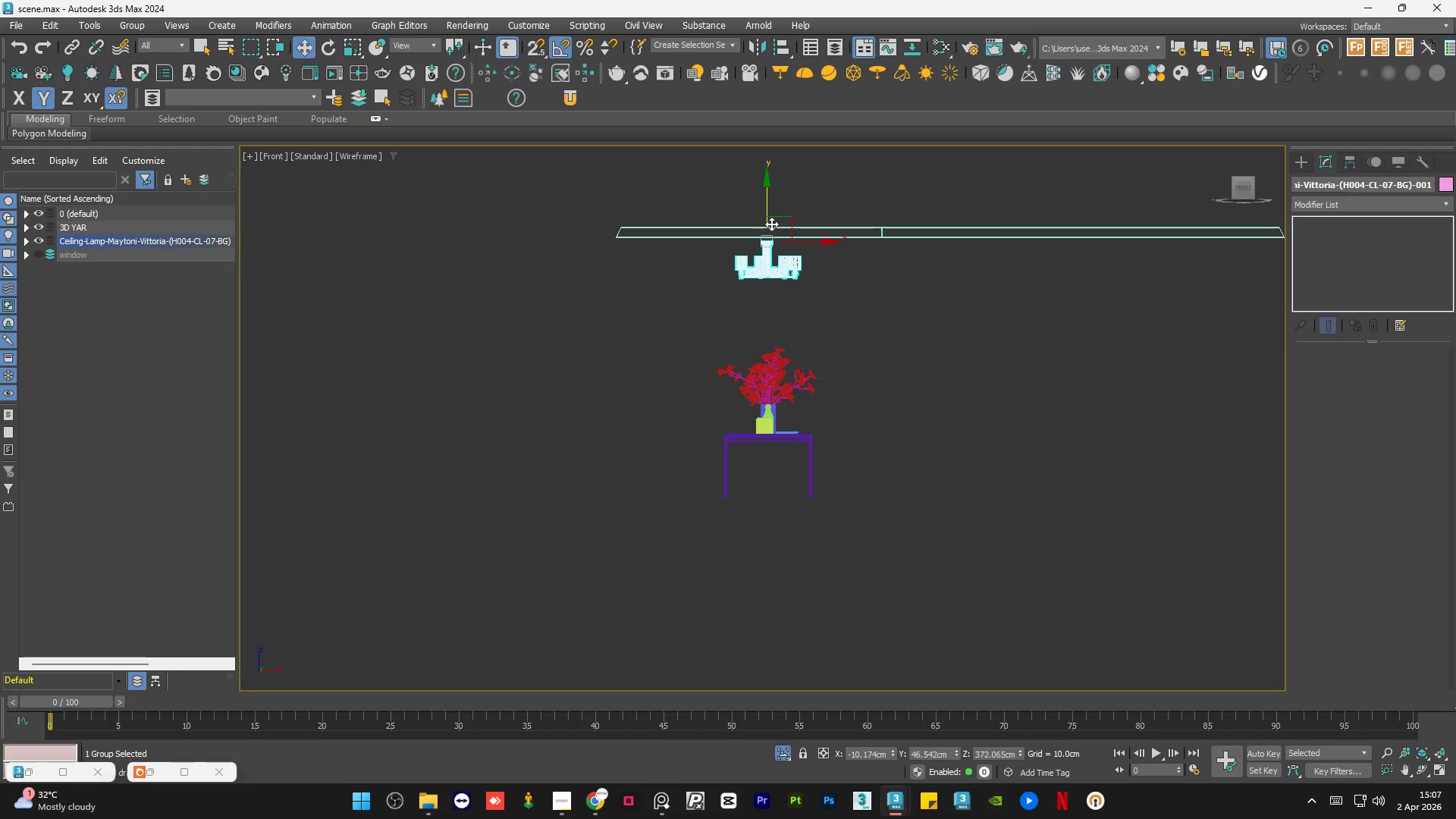 
scroll: coordinate [765, 229], scroll_direction: up, amount: 6.0
 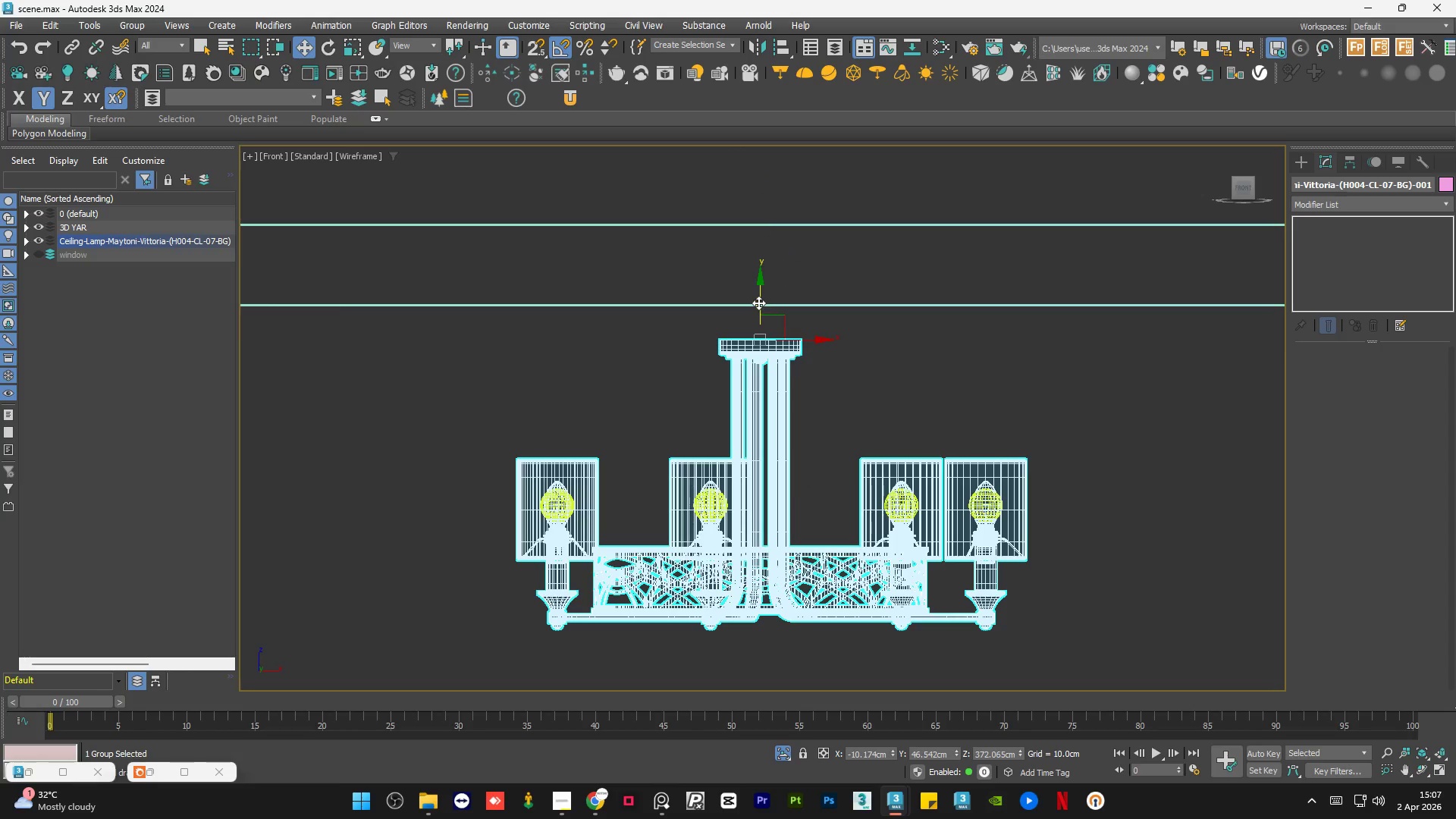 
left_click_drag(start_coordinate=[758, 302], to_coordinate=[776, 268])
 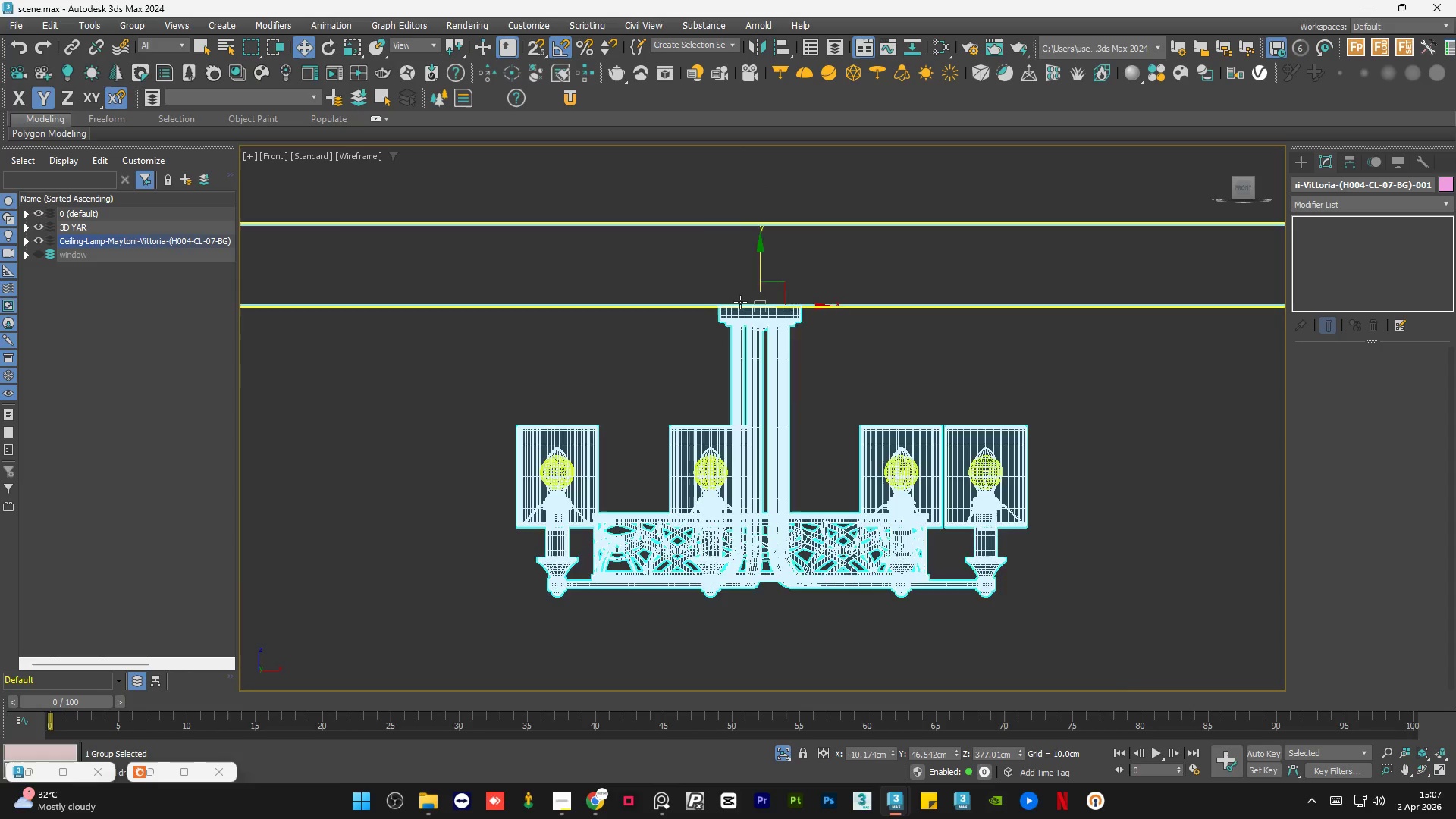 
scroll: coordinate [740, 302], scroll_direction: up, amount: 6.0
 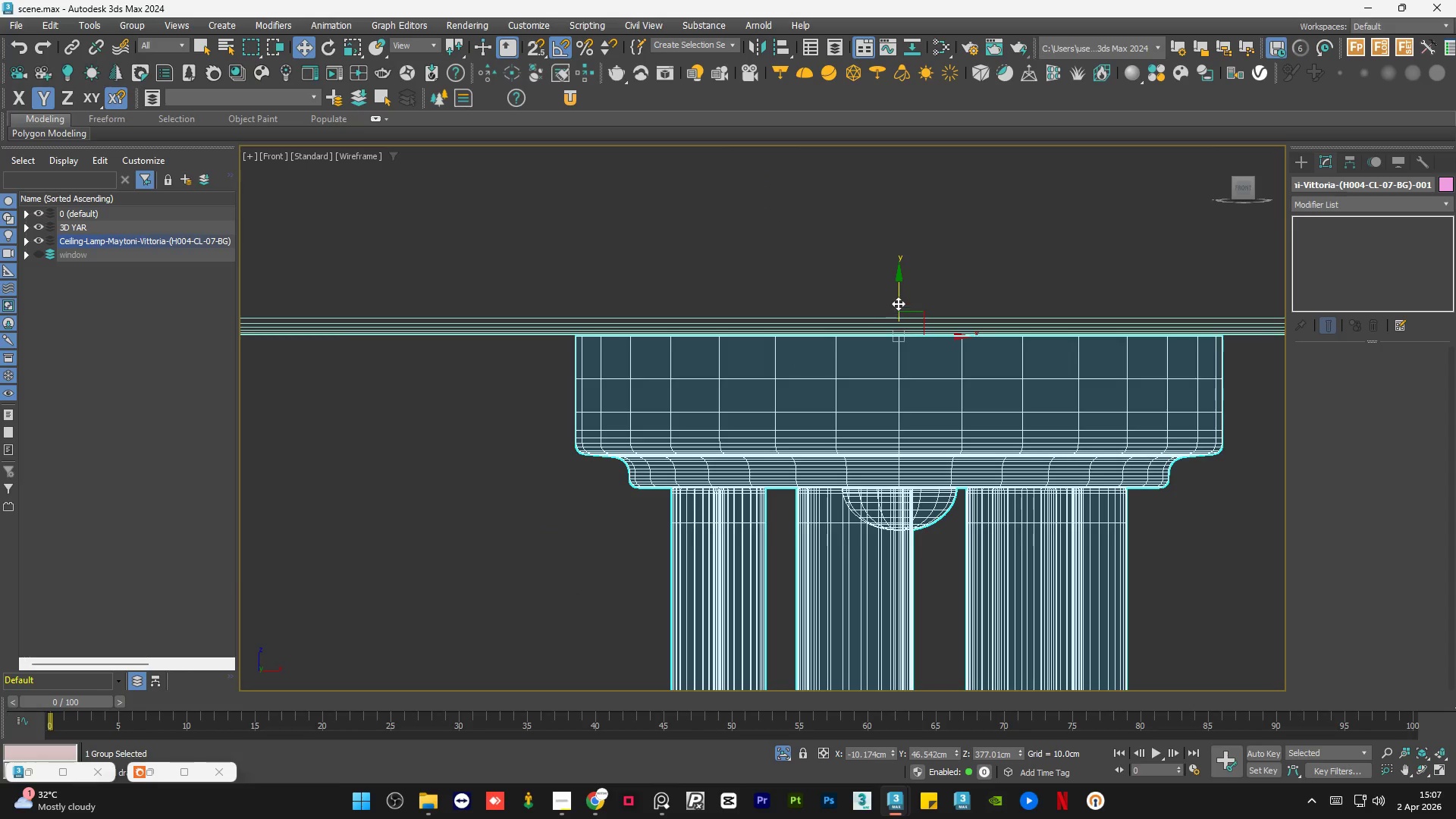 
left_click_drag(start_coordinate=[899, 302], to_coordinate=[901, 308])
 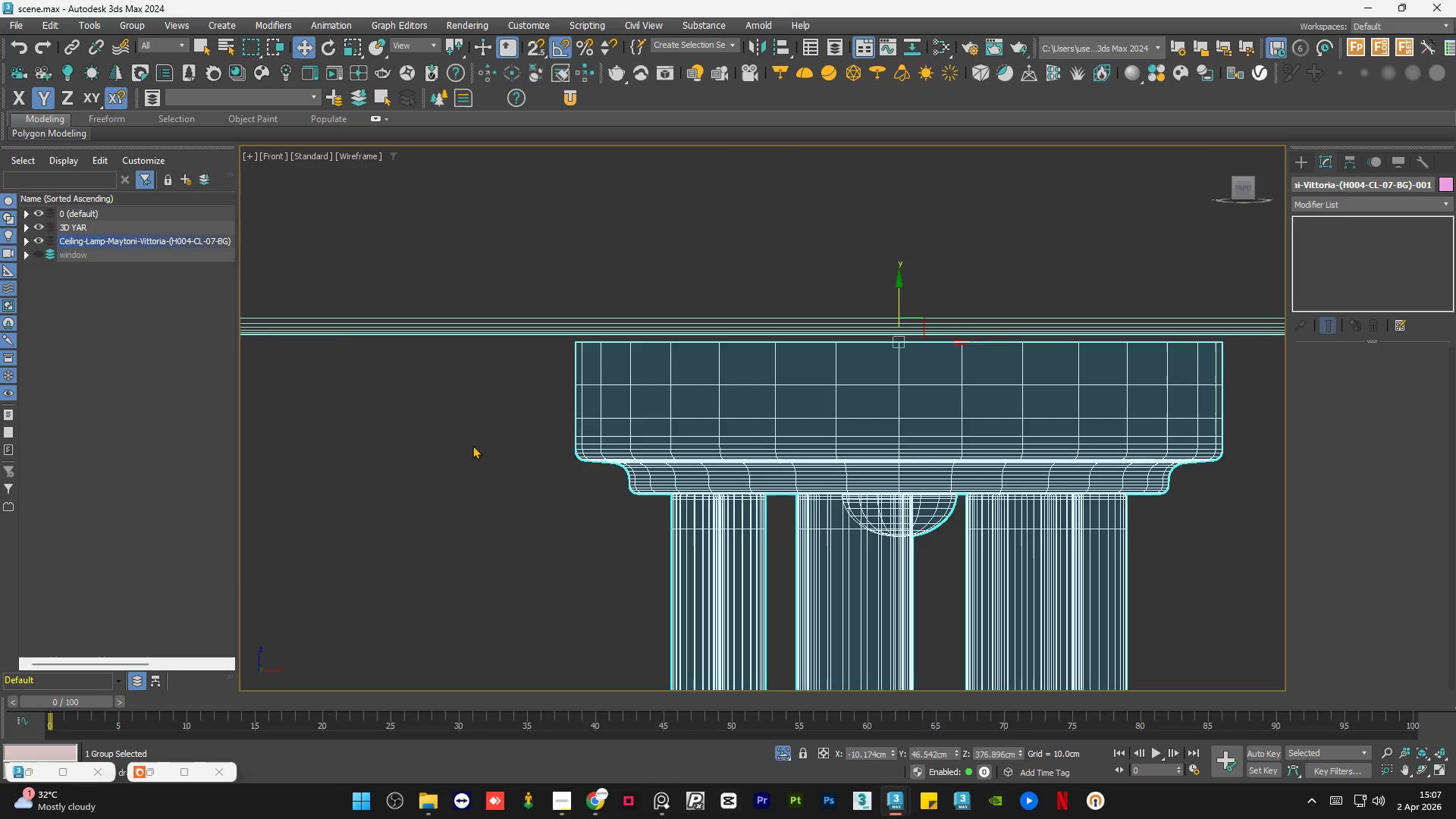 
double_click([472, 445])
 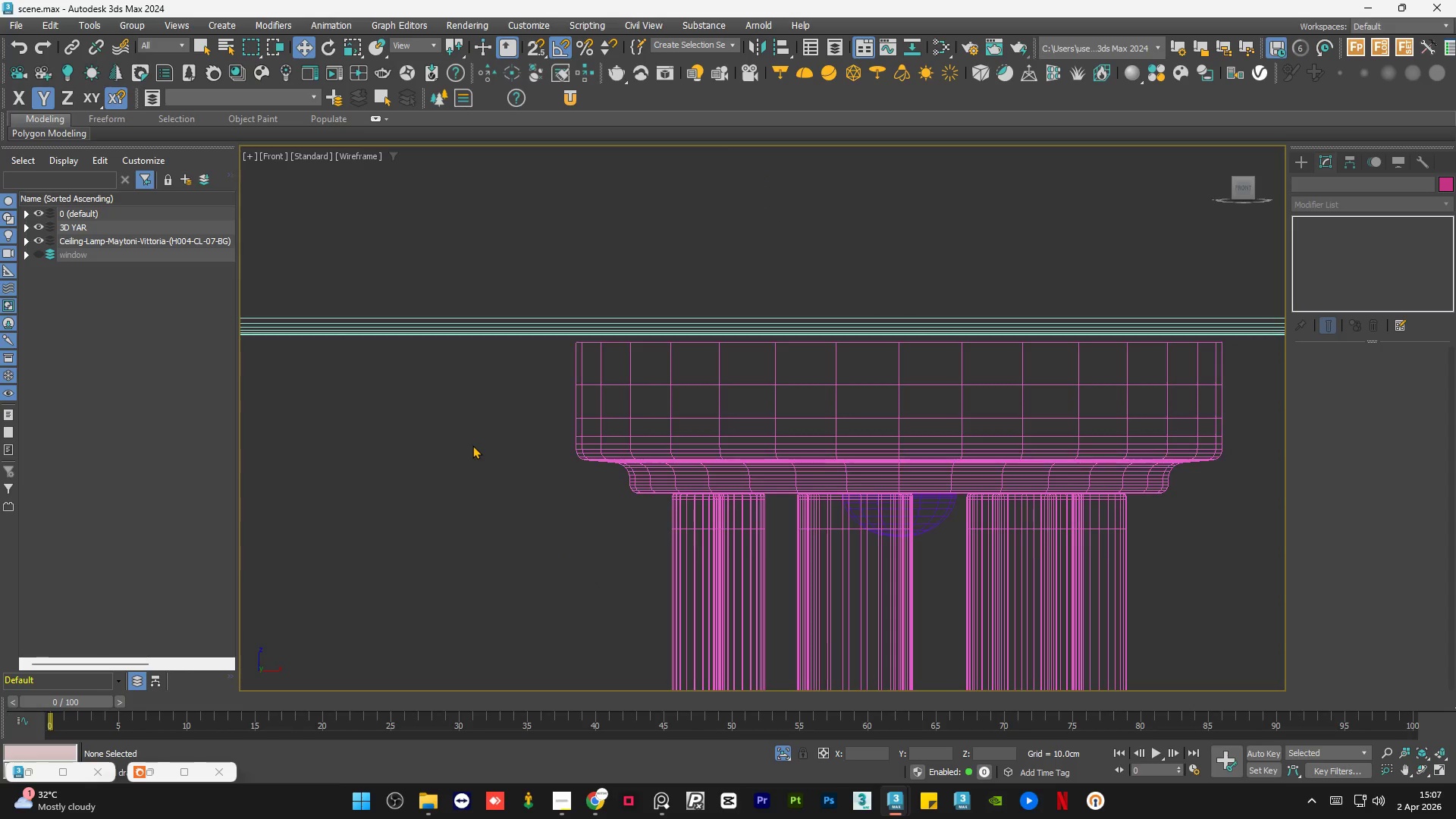 
key(F3)
 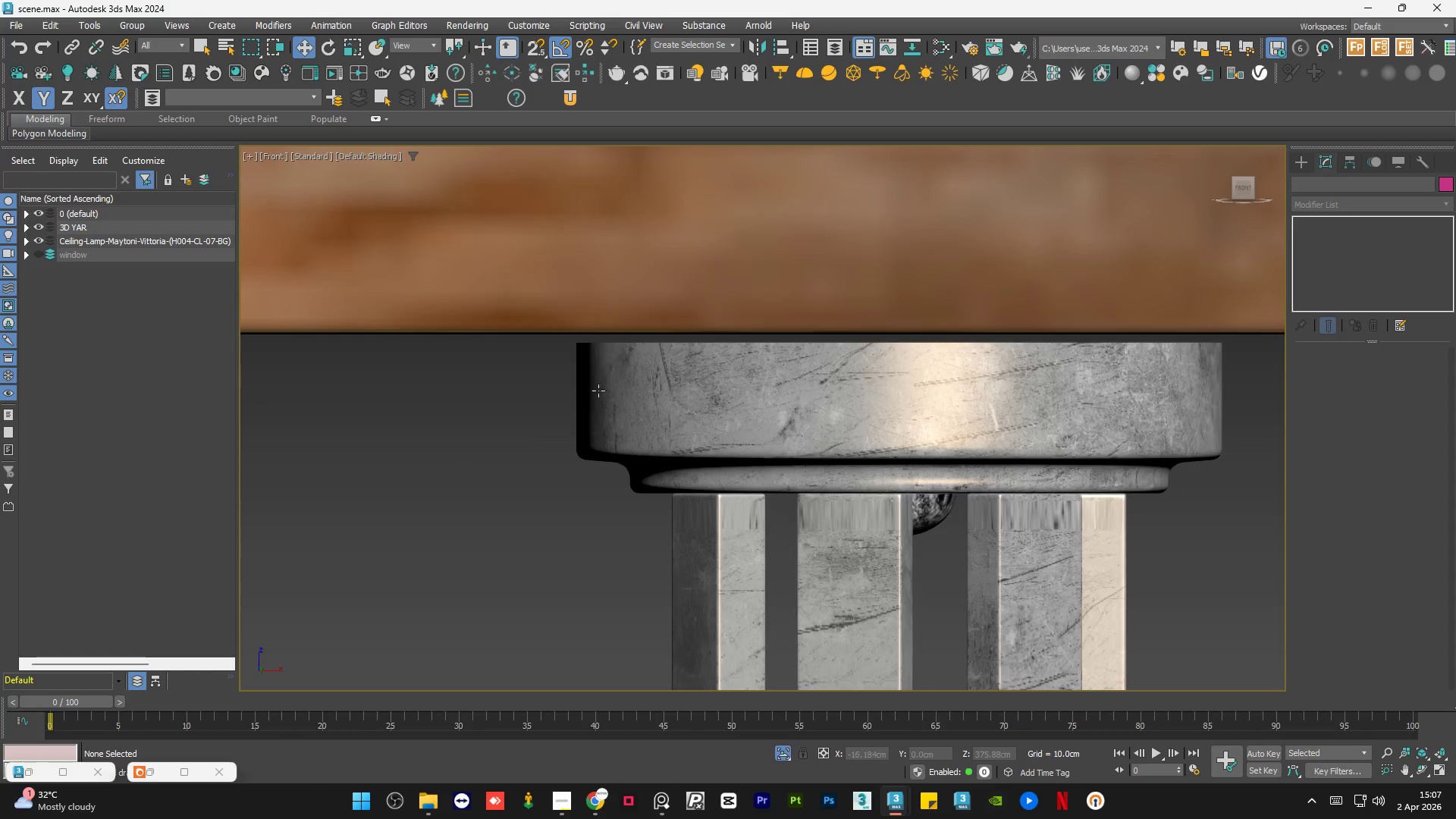 
scroll: coordinate [787, 418], scroll_direction: down, amount: 14.0
 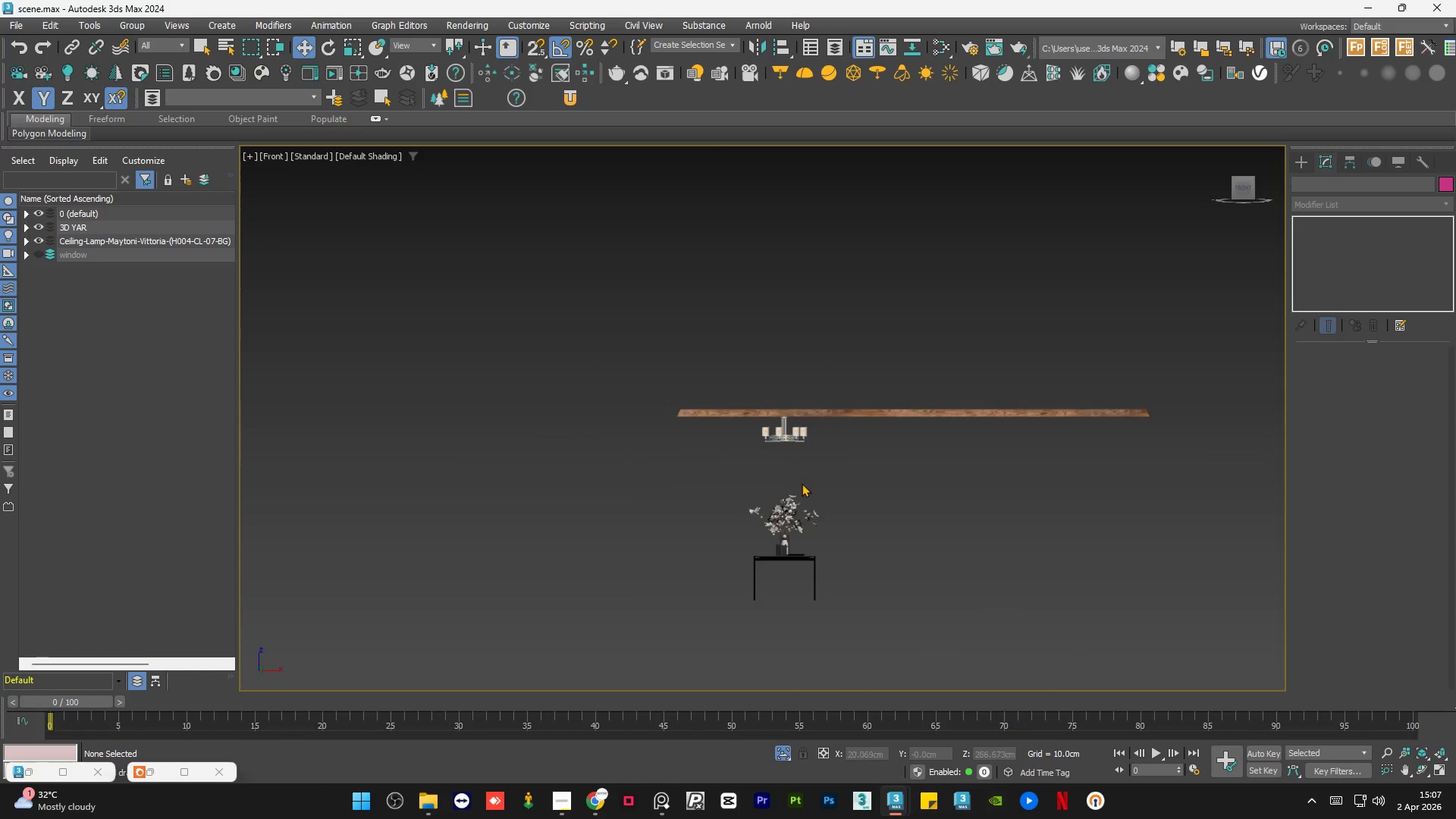 
hold_key(key=AltLeft, duration=1.5)
 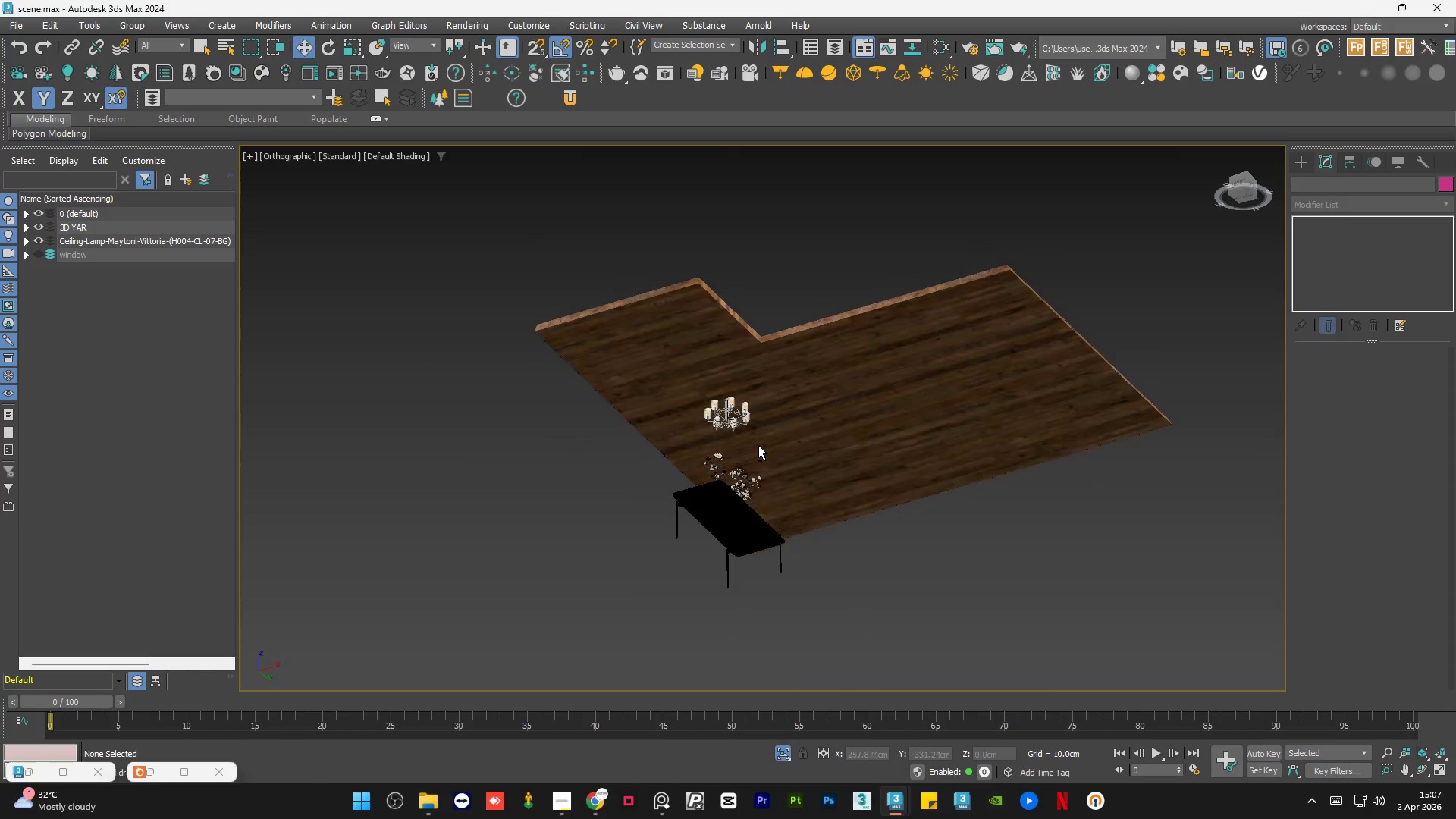 
hold_key(key=AltLeft, duration=1.26)
 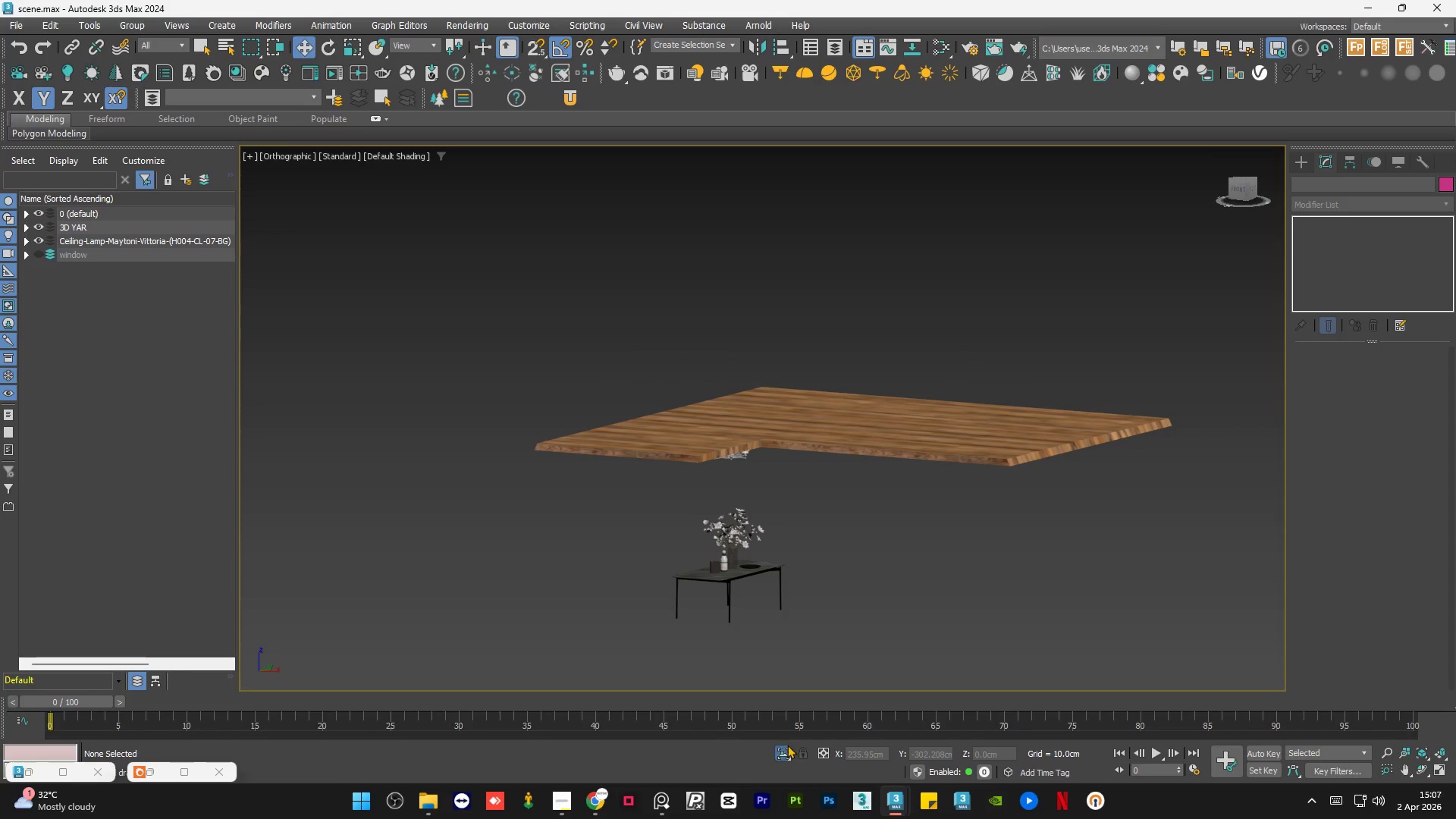 
left_click([784, 751])
 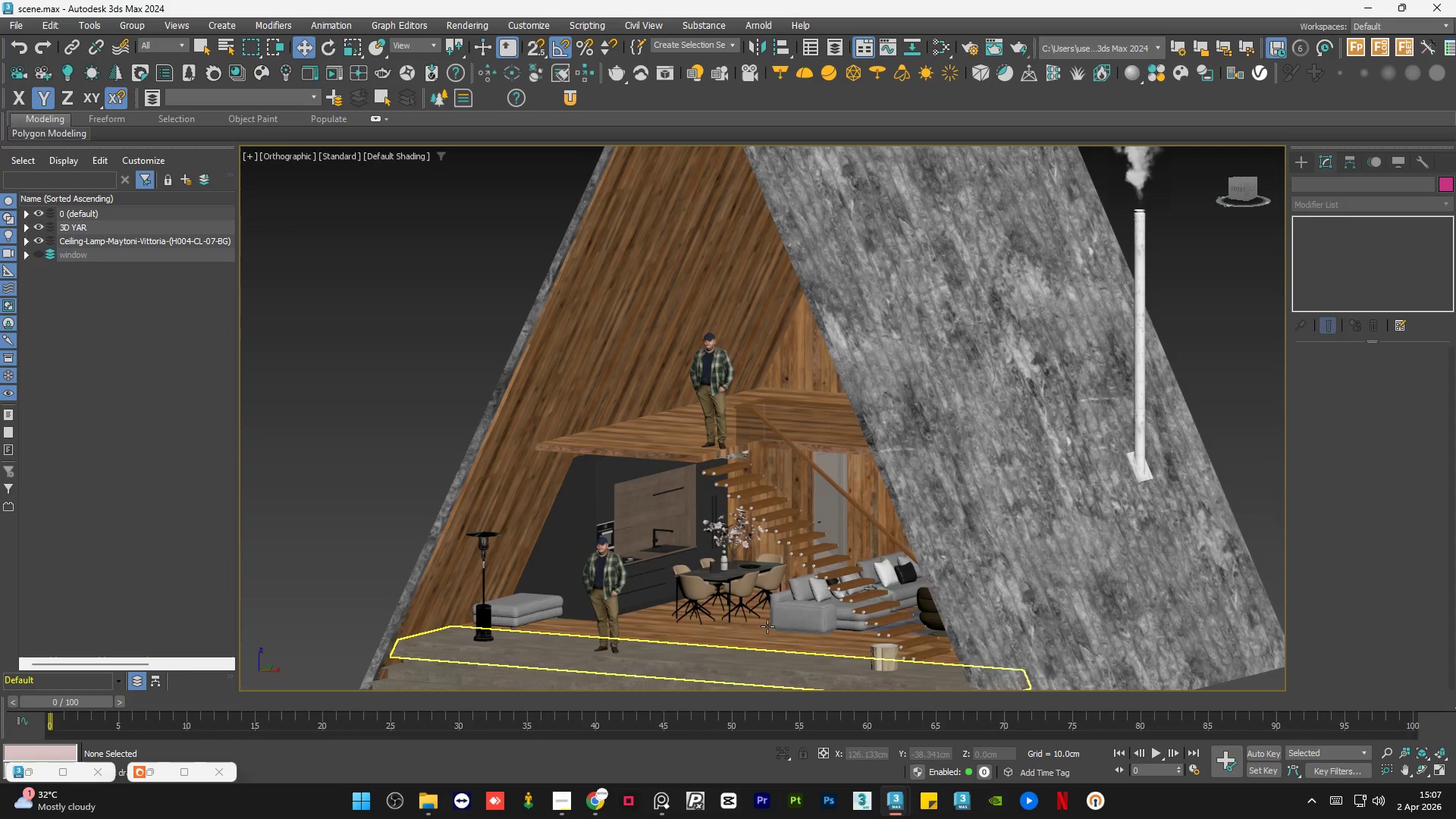 
hold_key(key=AltLeft, duration=1.5)
 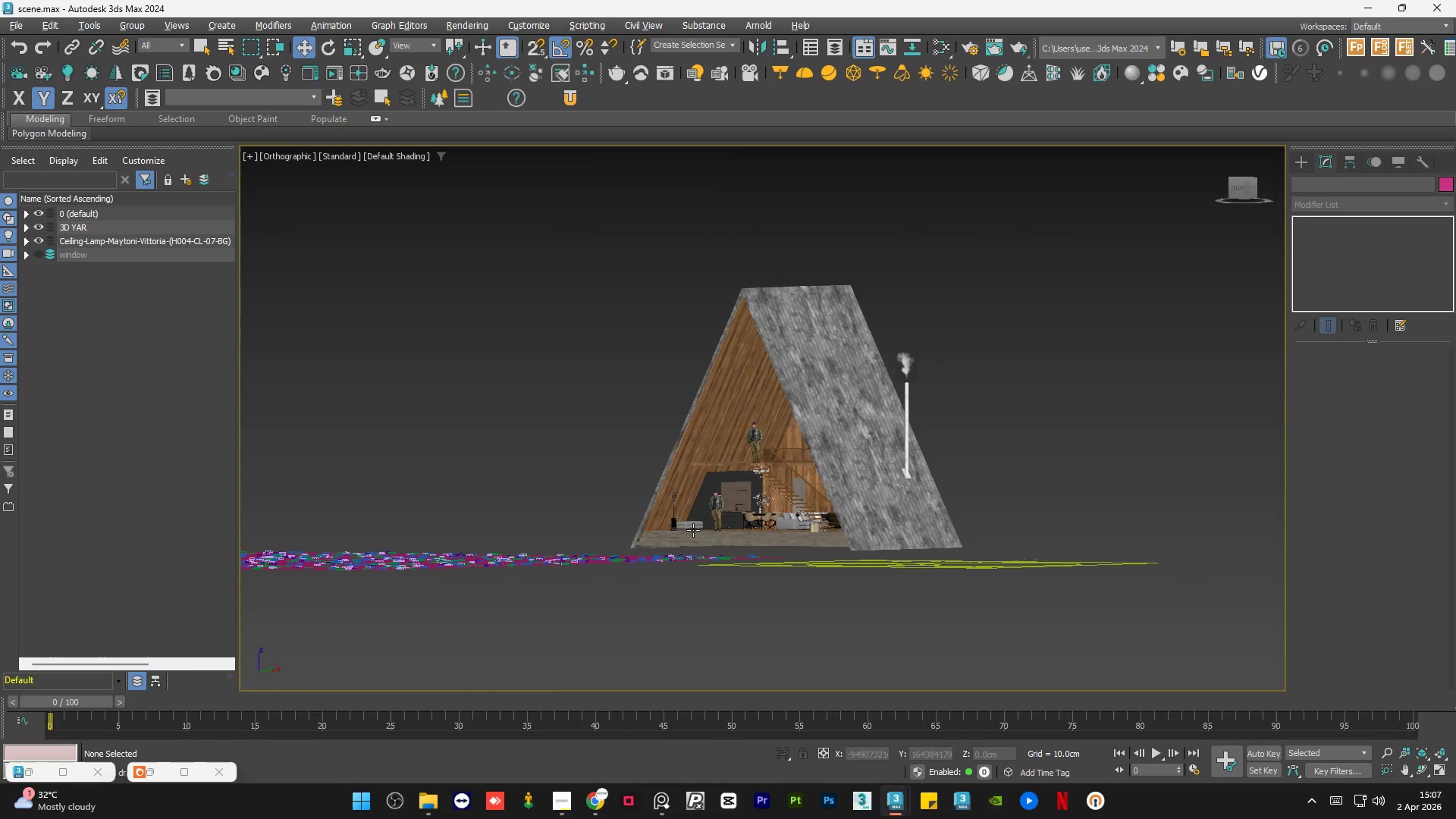 
scroll: coordinate [784, 504], scroll_direction: down, amount: 3.0
 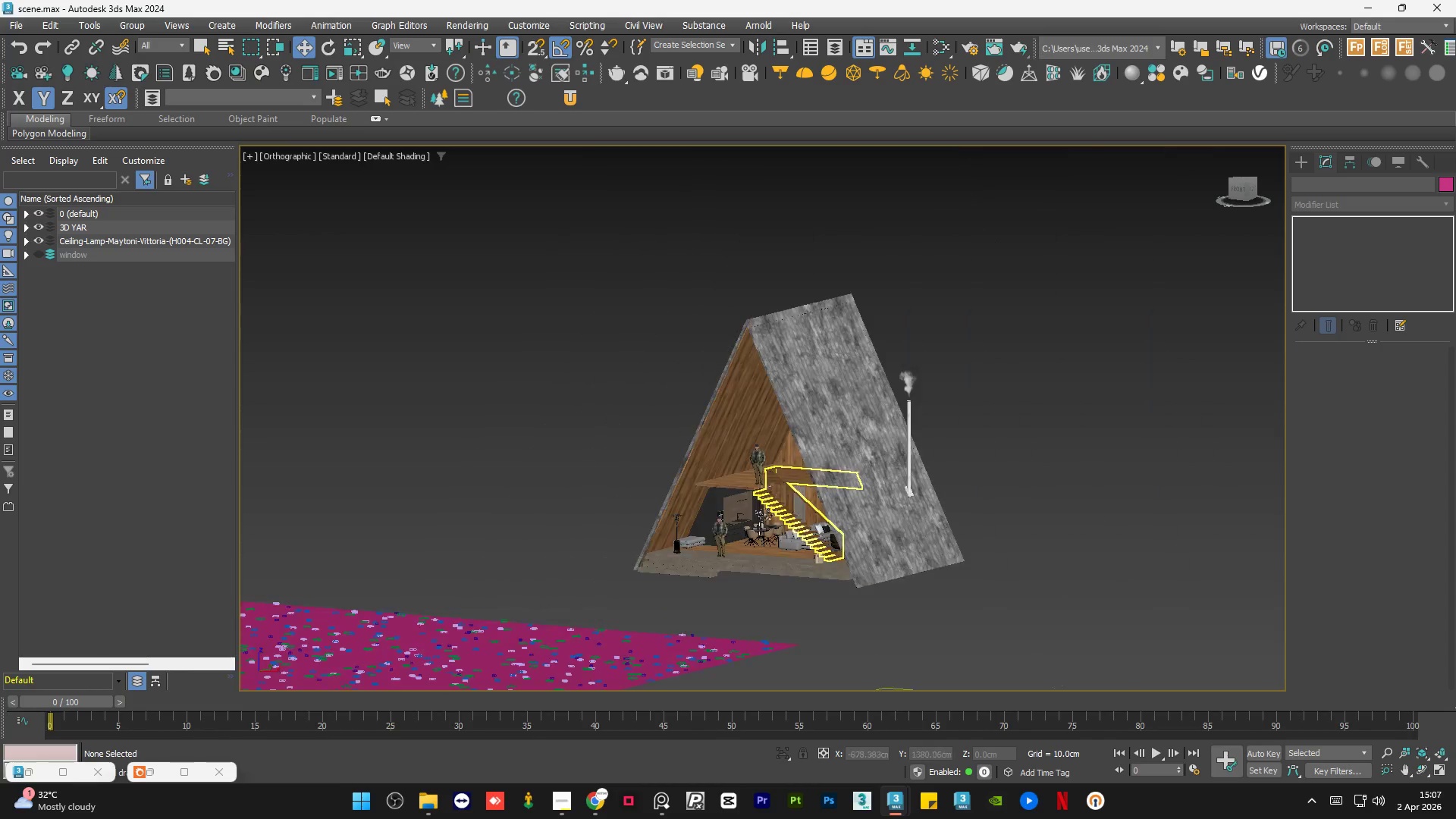 
hold_key(key=AltLeft, duration=1.51)
 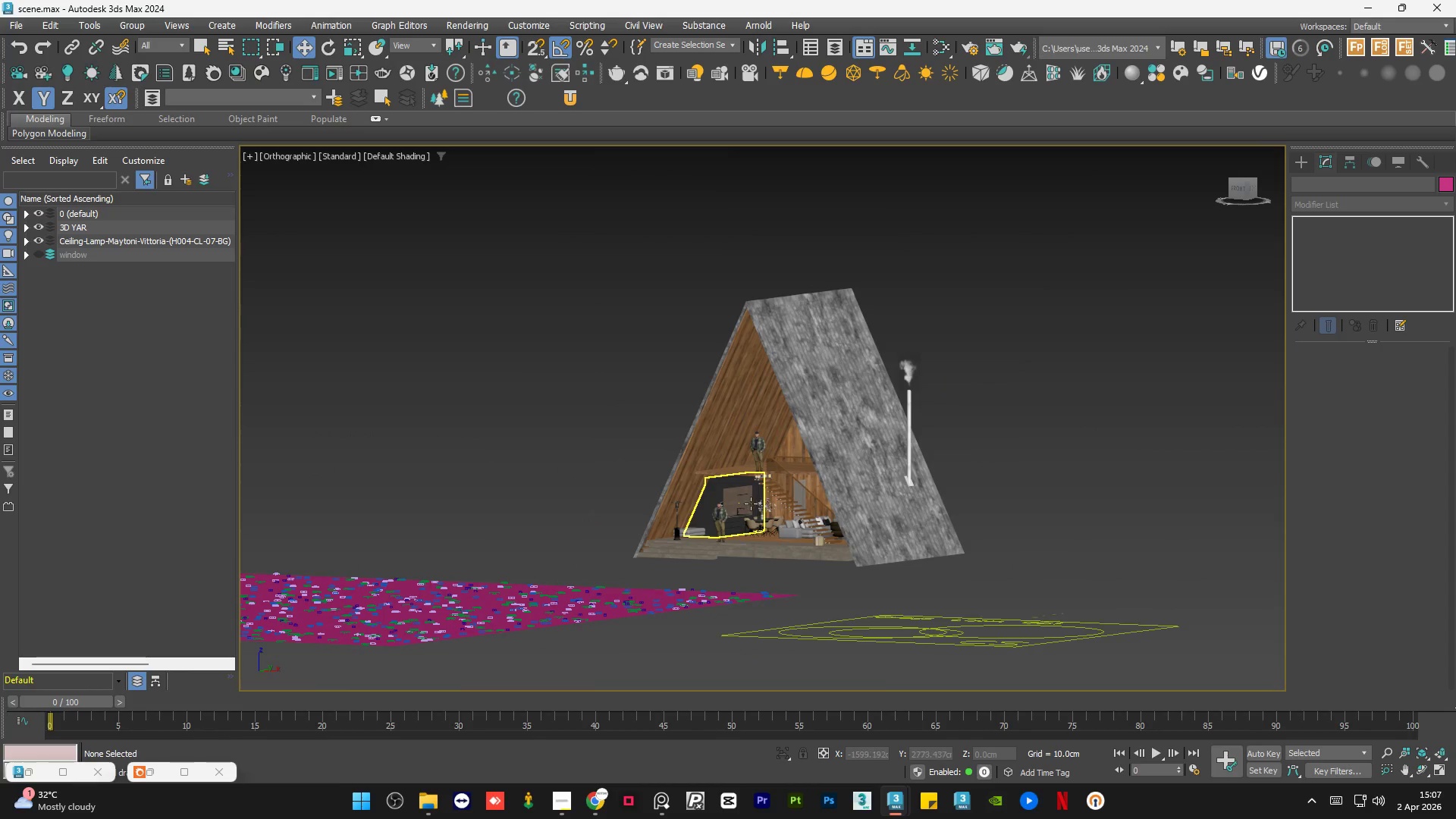 
key(Alt+AltLeft)
 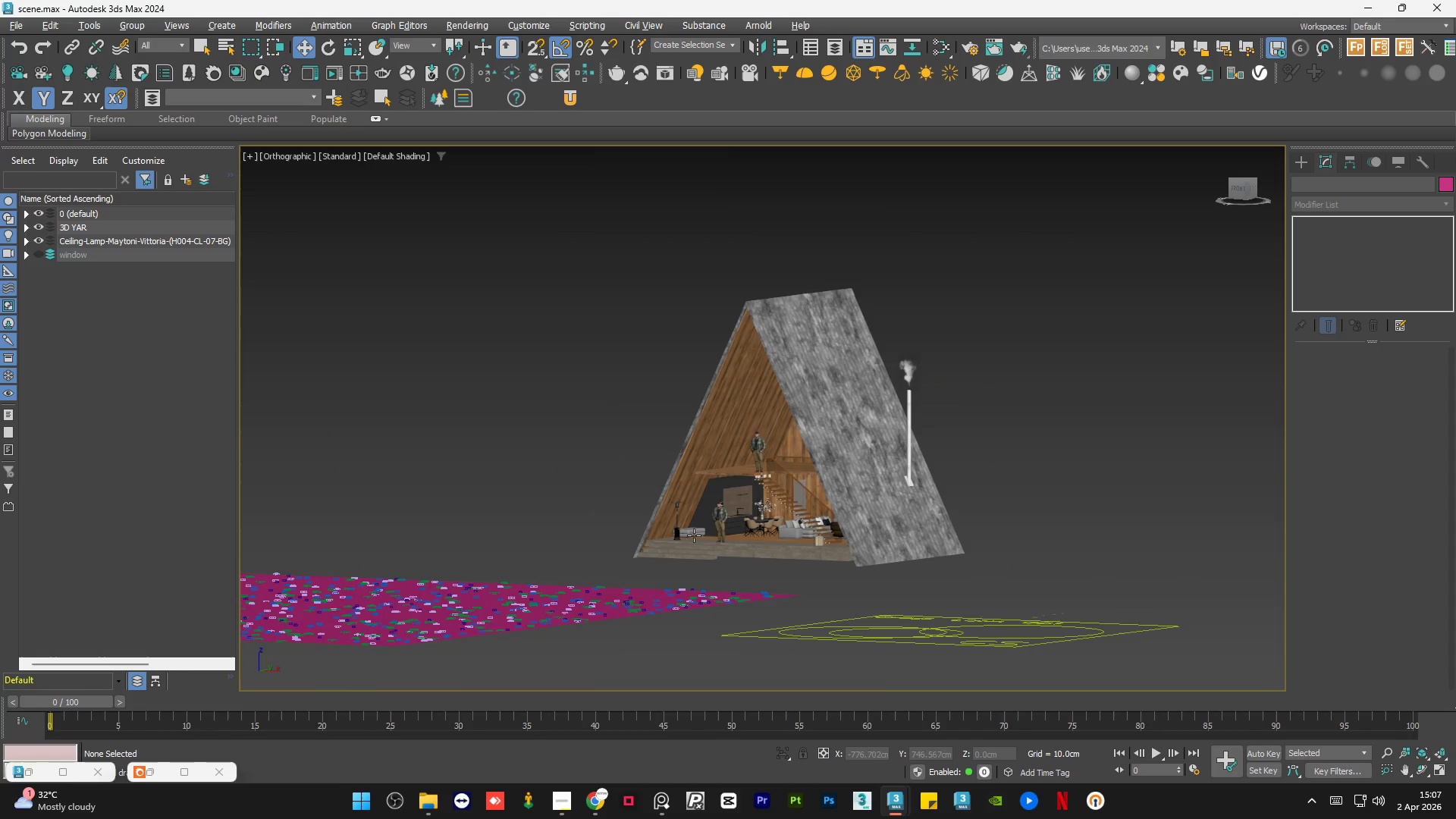 
key(Alt+AltLeft)
 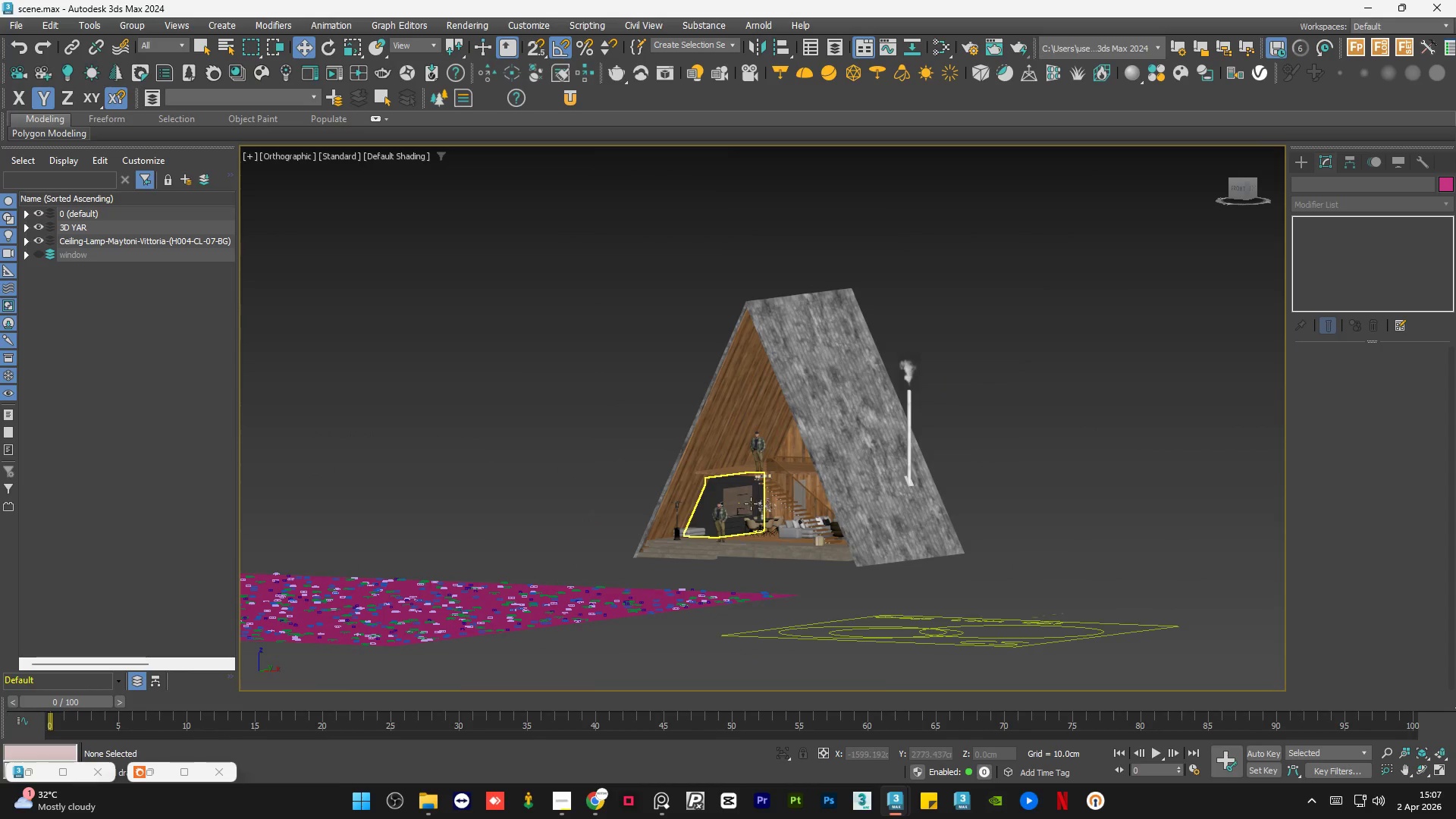 
scroll: coordinate [794, 524], scroll_direction: up, amount: 6.0
 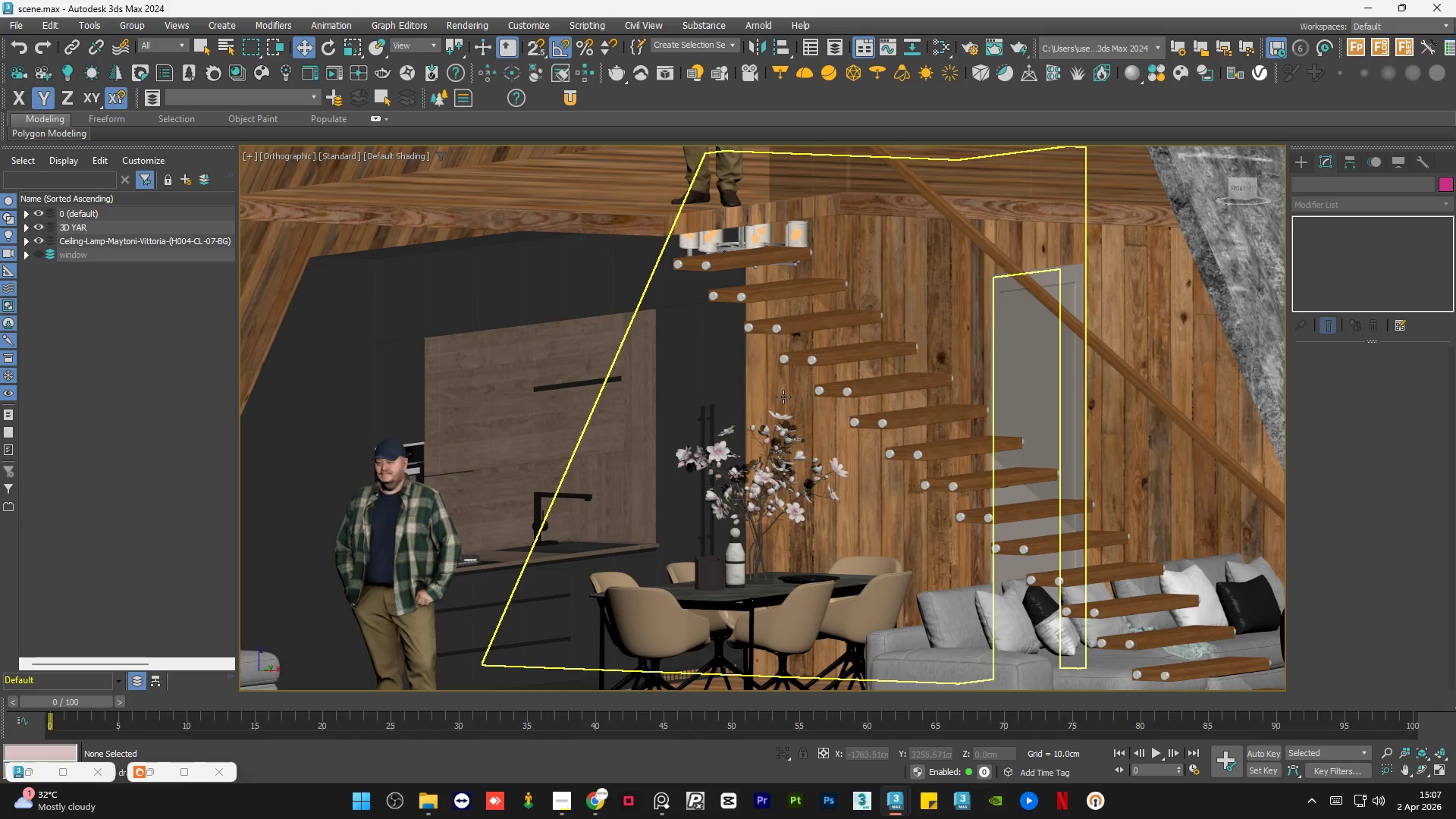 
key(Alt+AltLeft)
 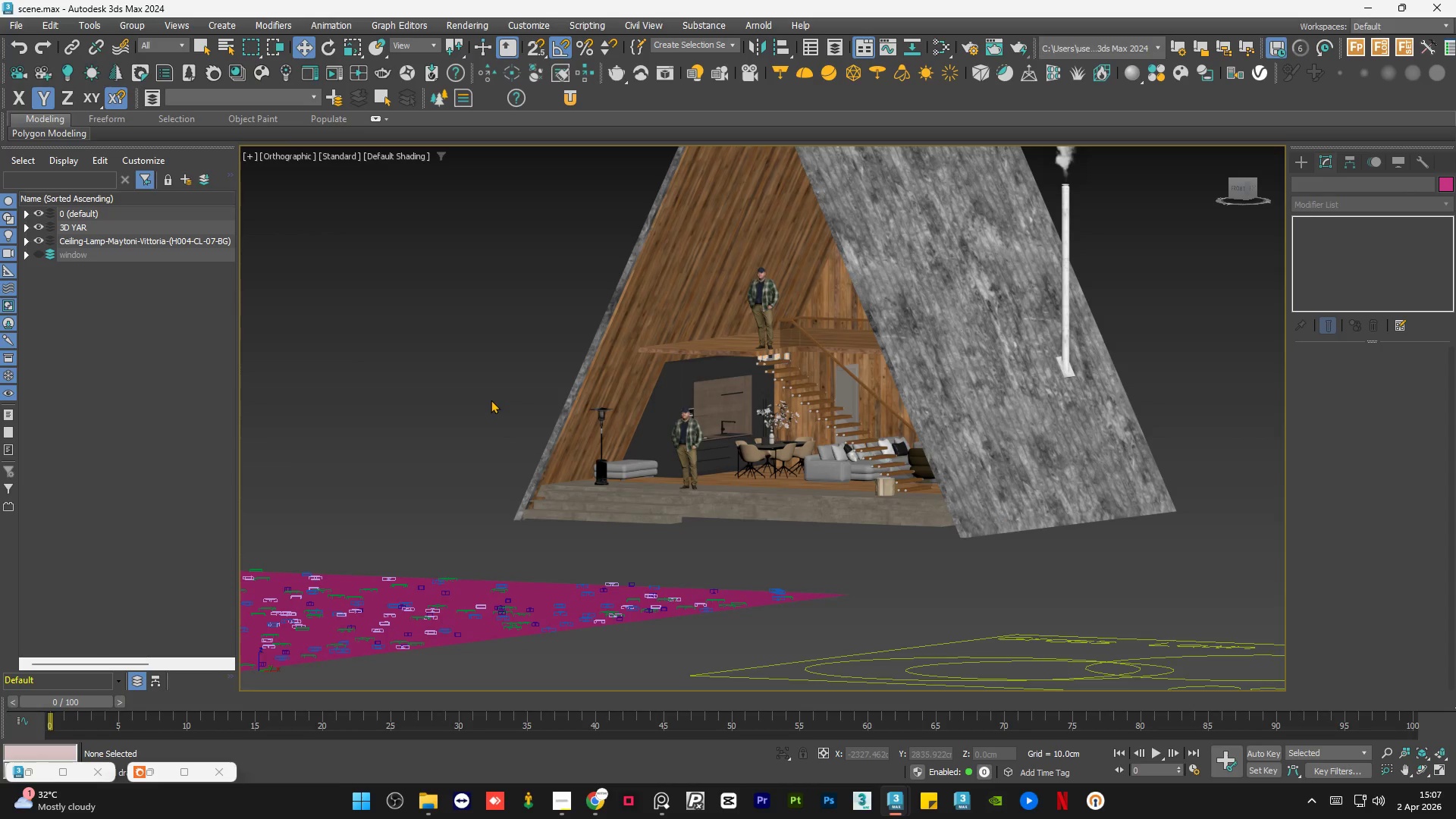 
scroll: coordinate [783, 397], scroll_direction: down, amount: 4.0
 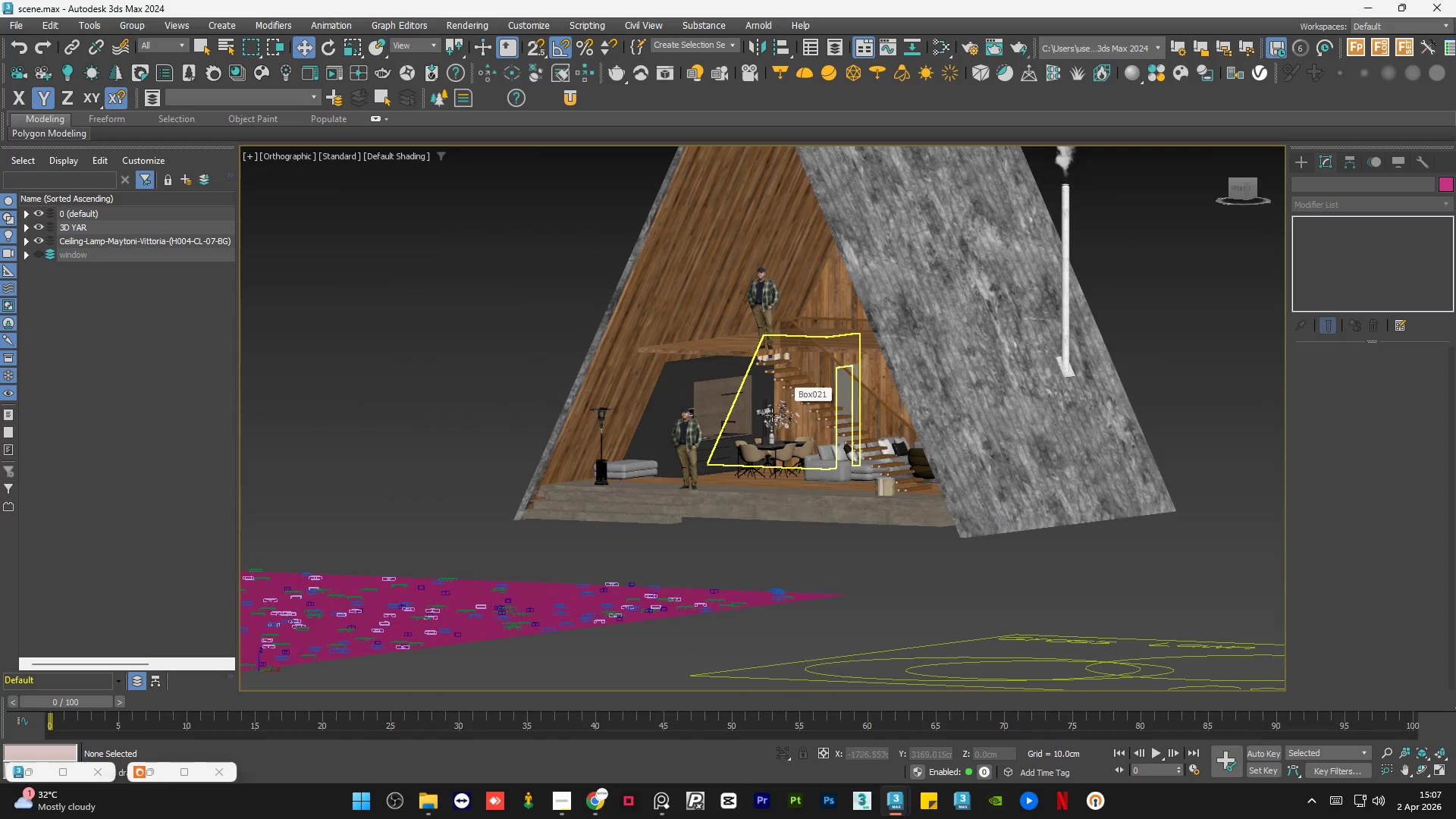 
wait(5.71)
 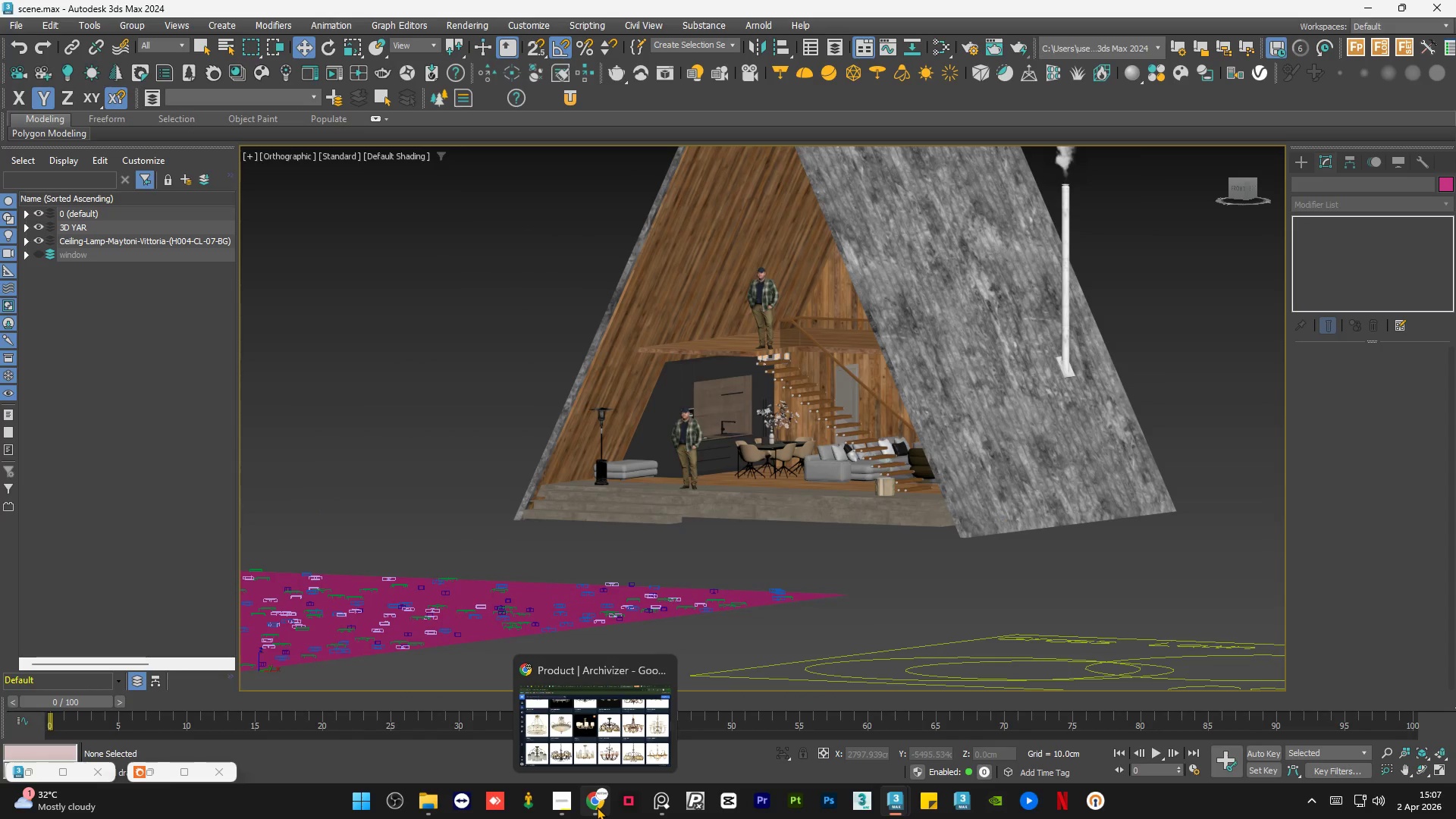 
mouse_move([613, 805])
 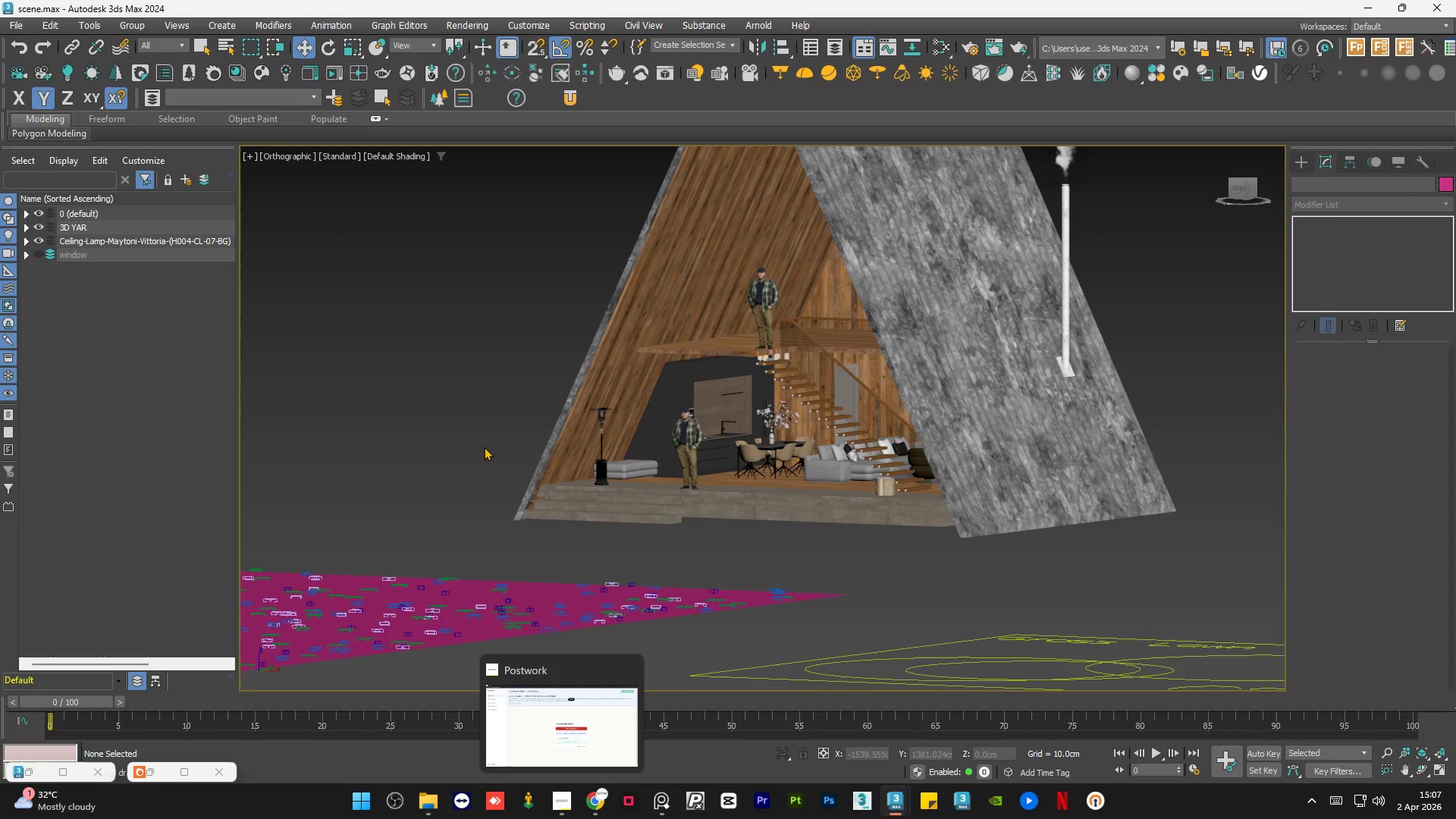 
double_click([484, 447])
 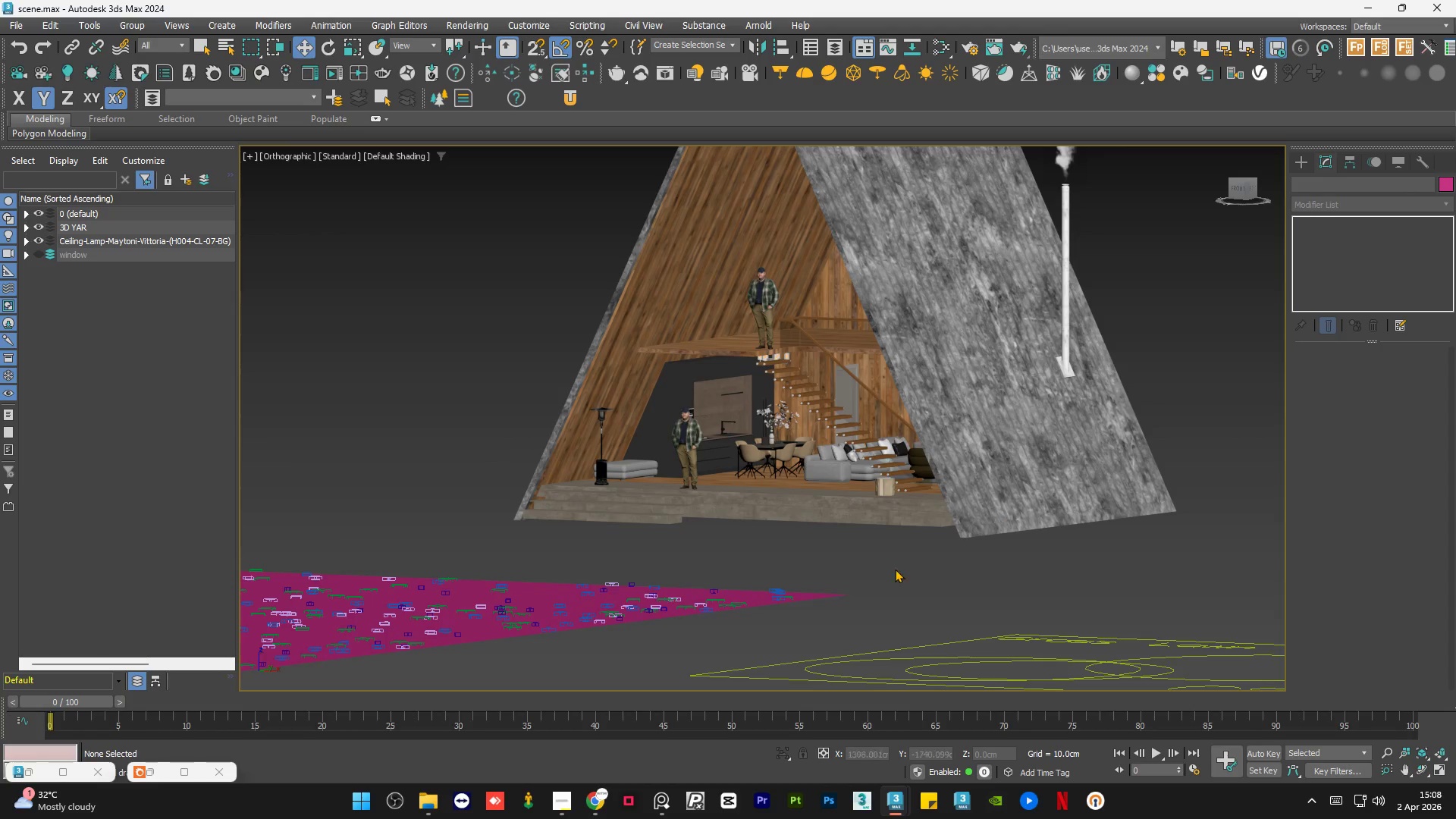 
left_click([603, 805])
 